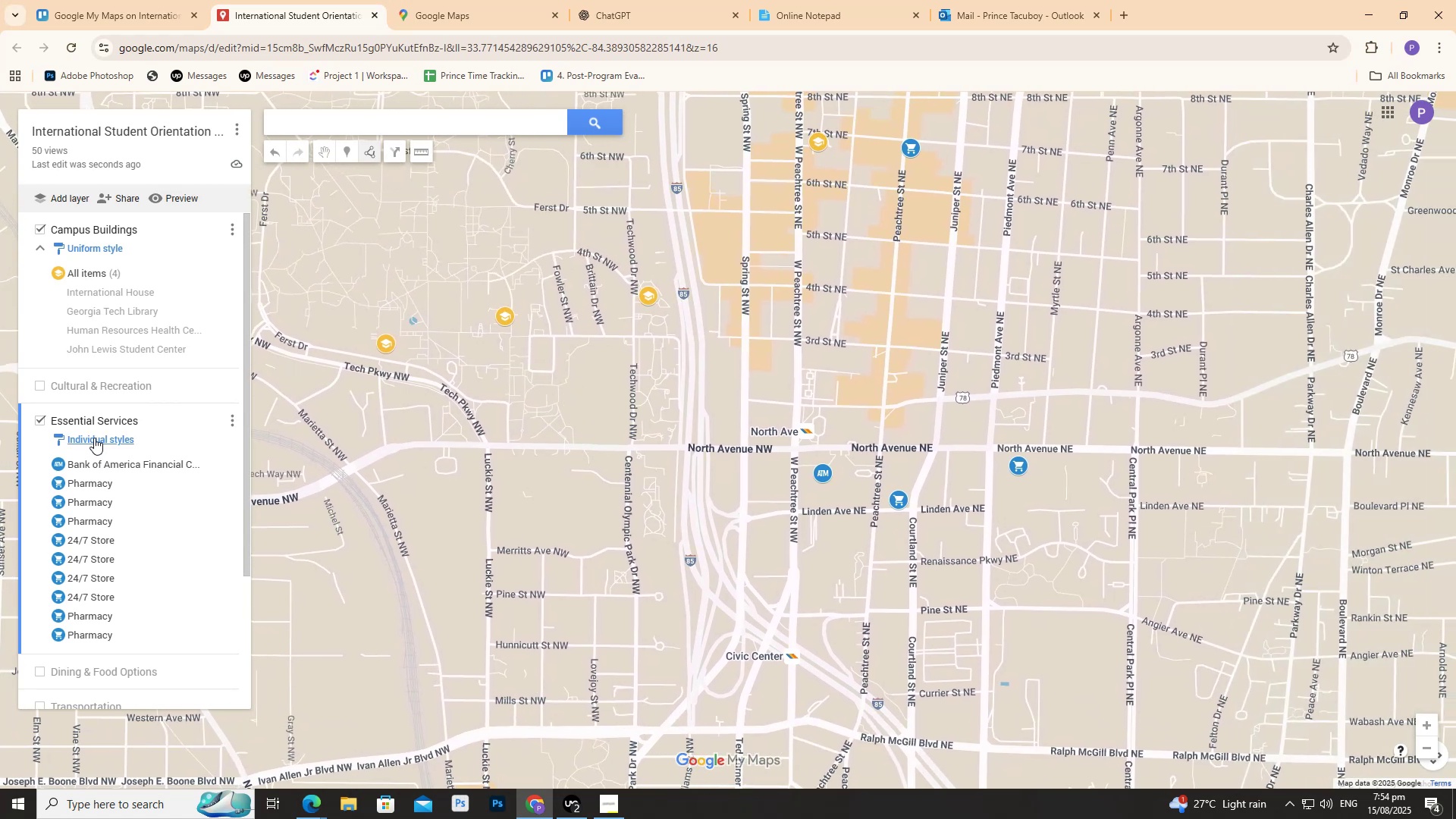 
scroll: coordinate [115, 467], scroll_direction: down, amount: 2.0
 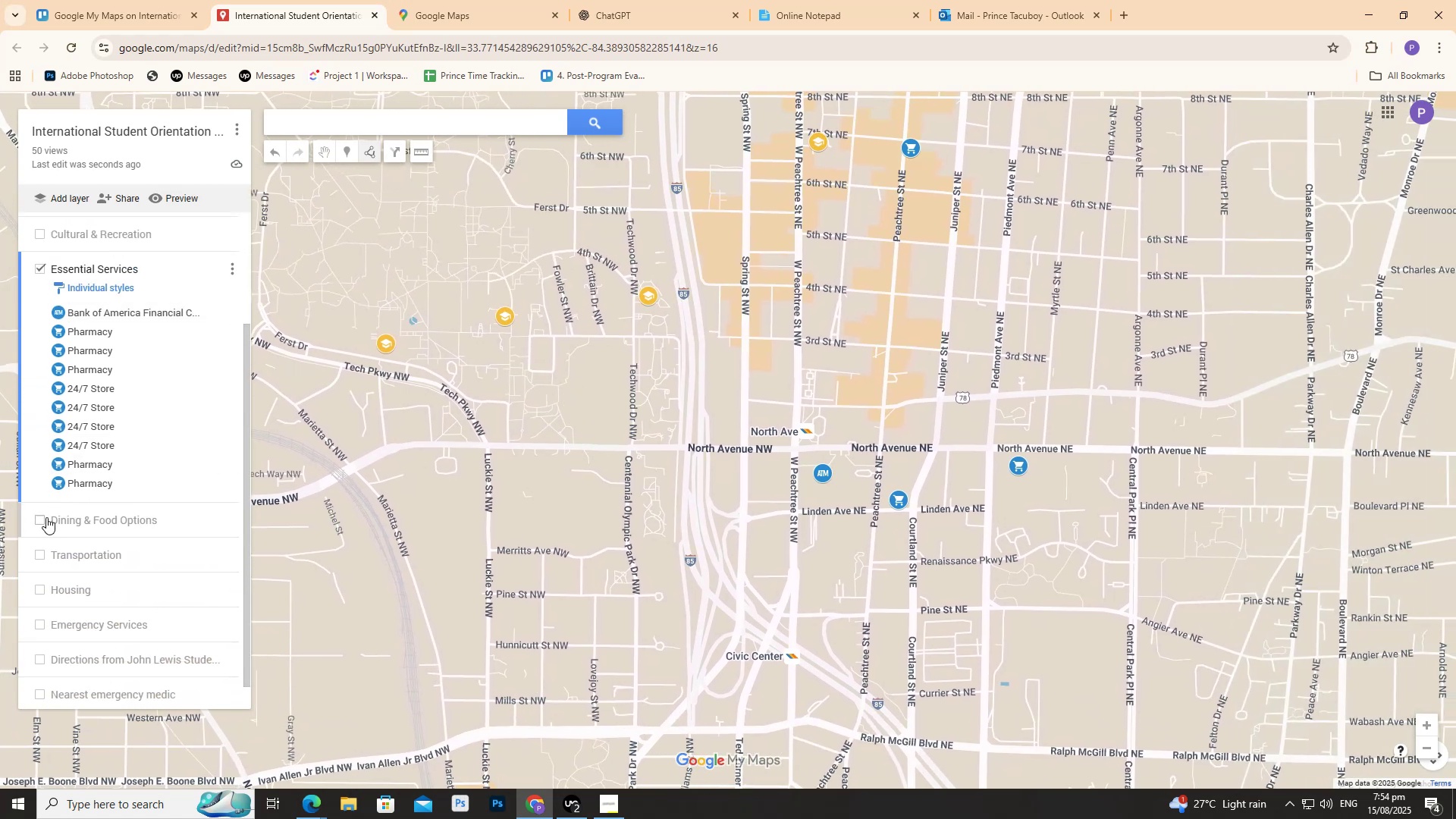 
scroll: coordinate [30, 328], scroll_direction: up, amount: 1.0
 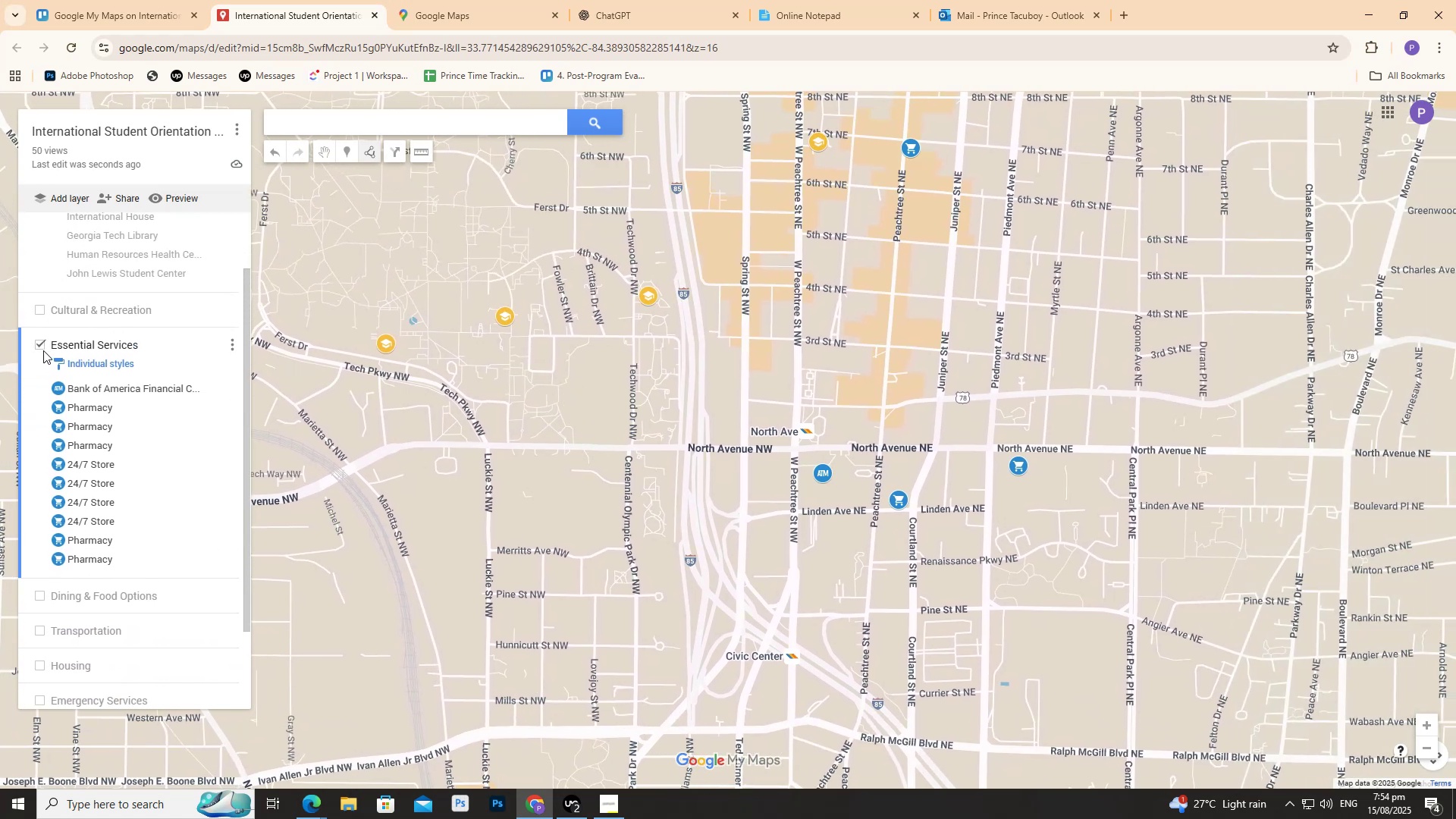 
left_click([42, 343])
 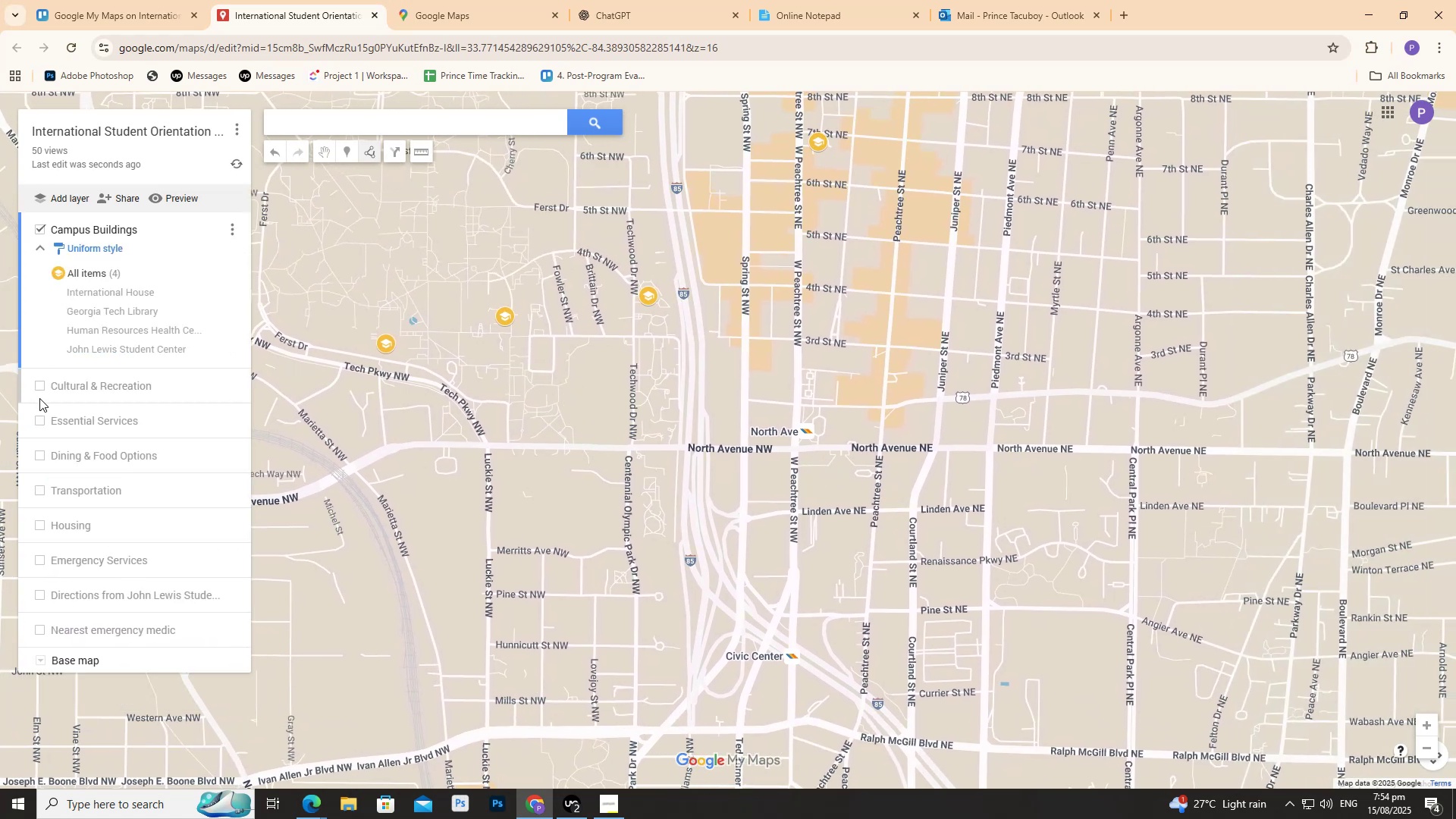 
left_click([38, 390])
 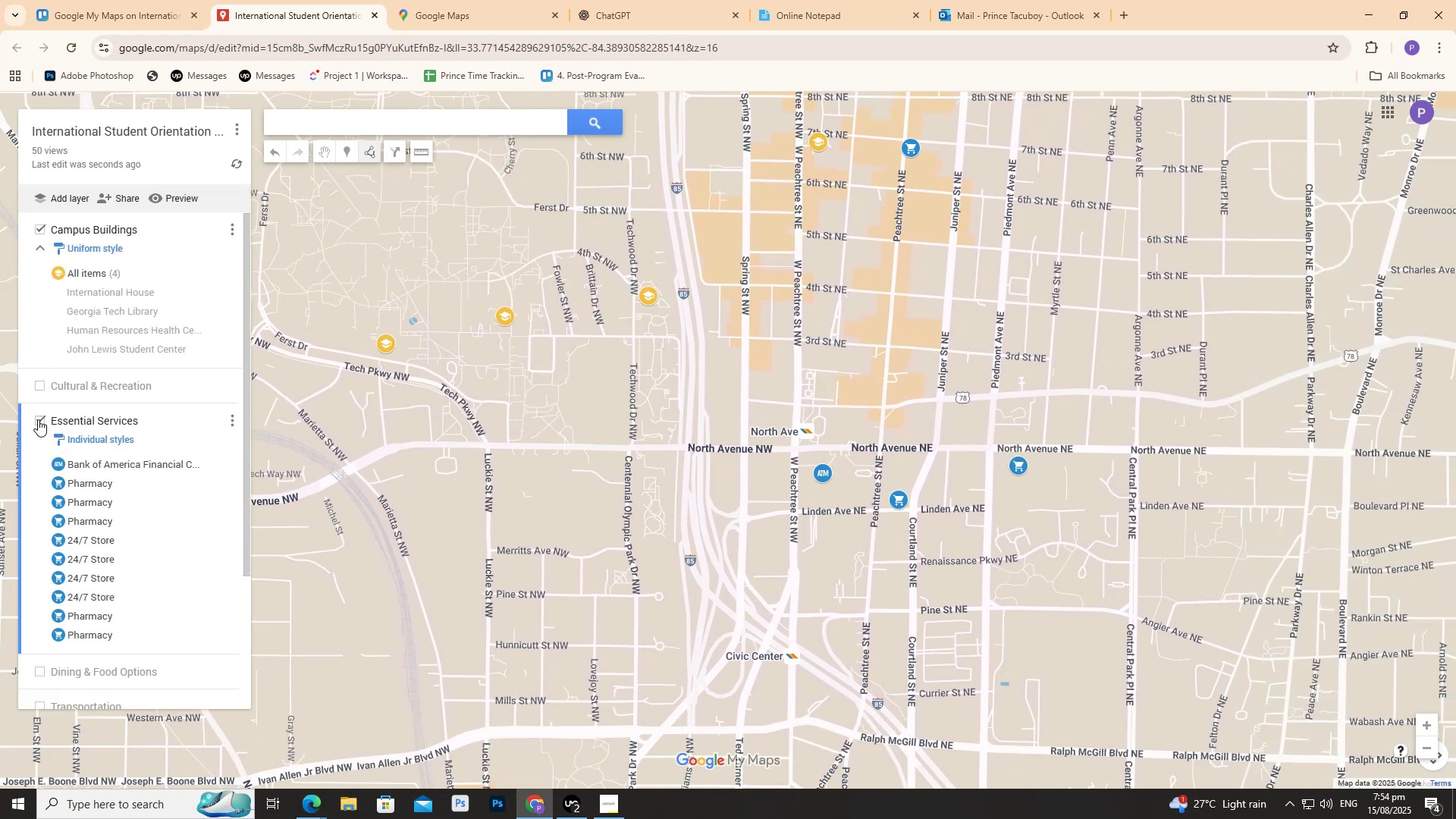 
left_click([38, 419])
 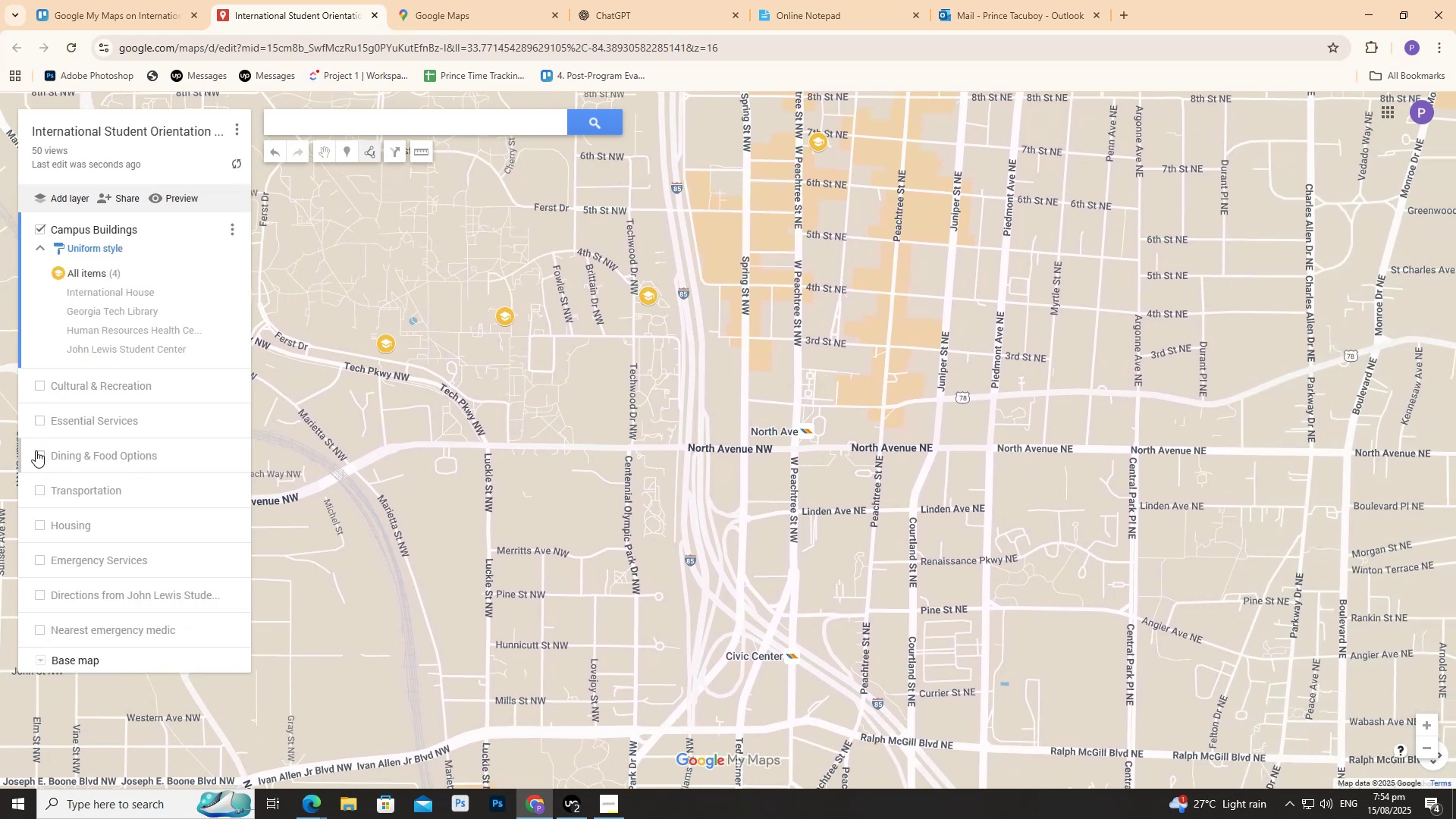 
left_click([36, 450])
 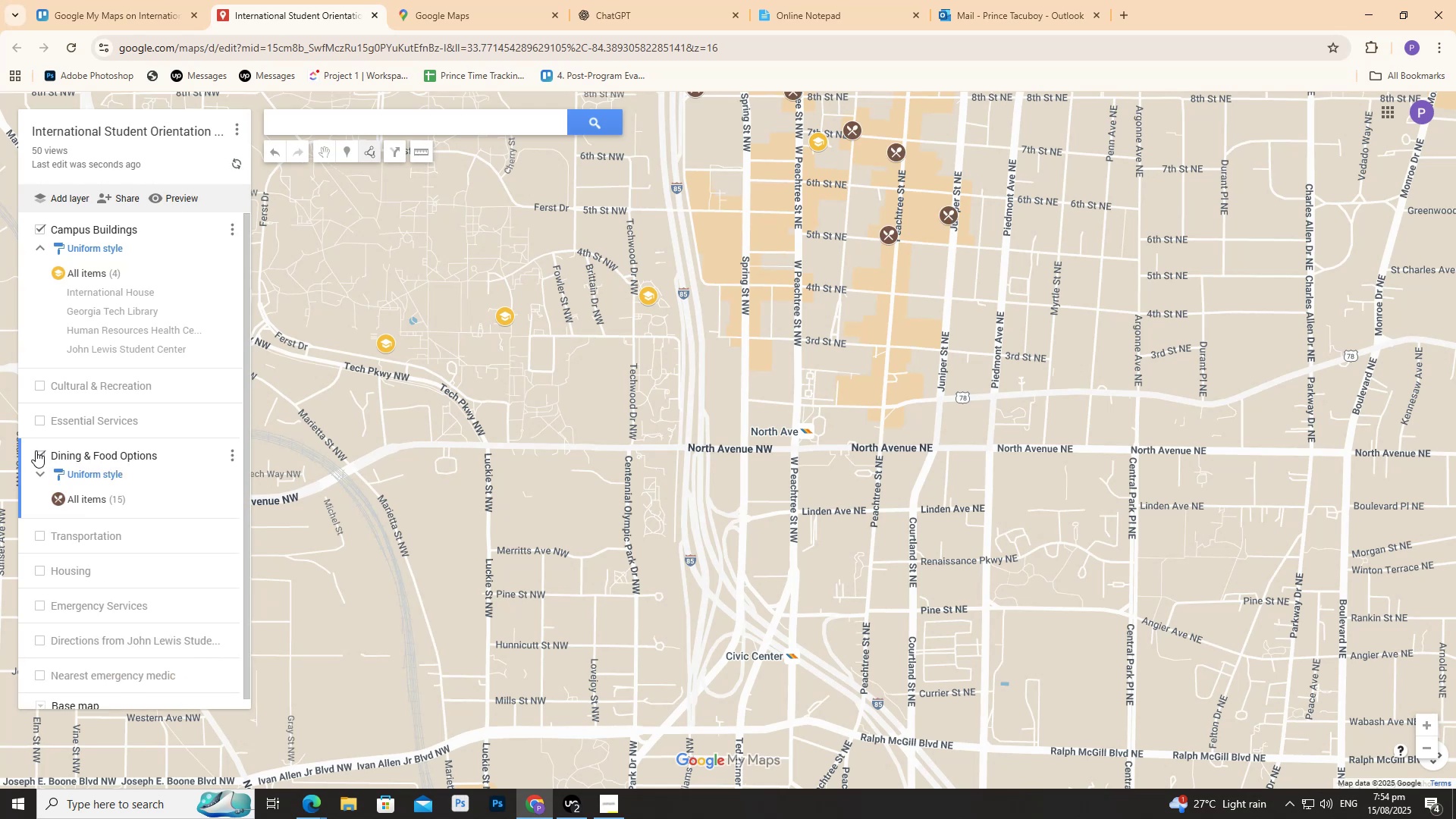 
double_click([36, 450])
 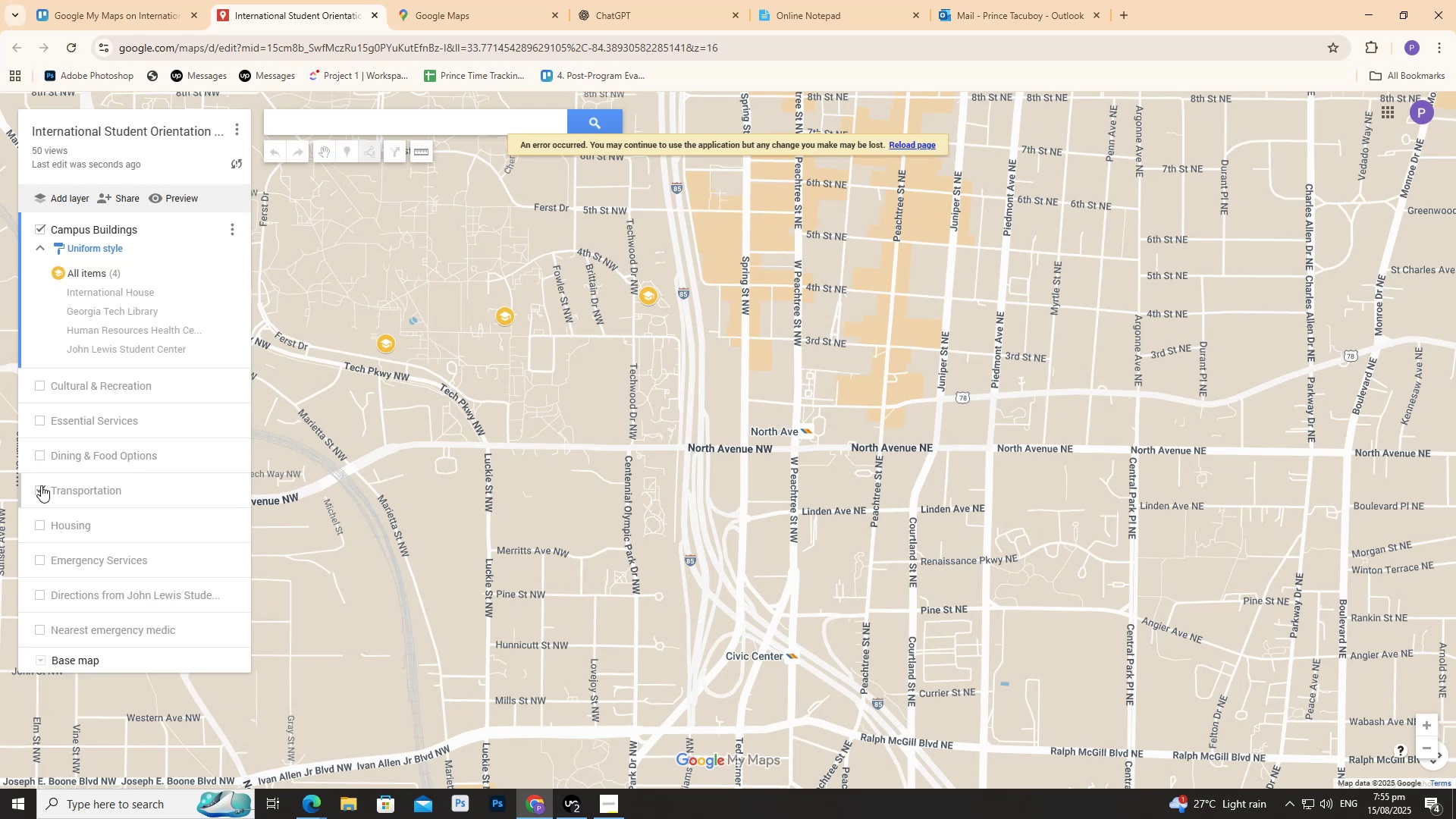 
double_click([39, 485])
 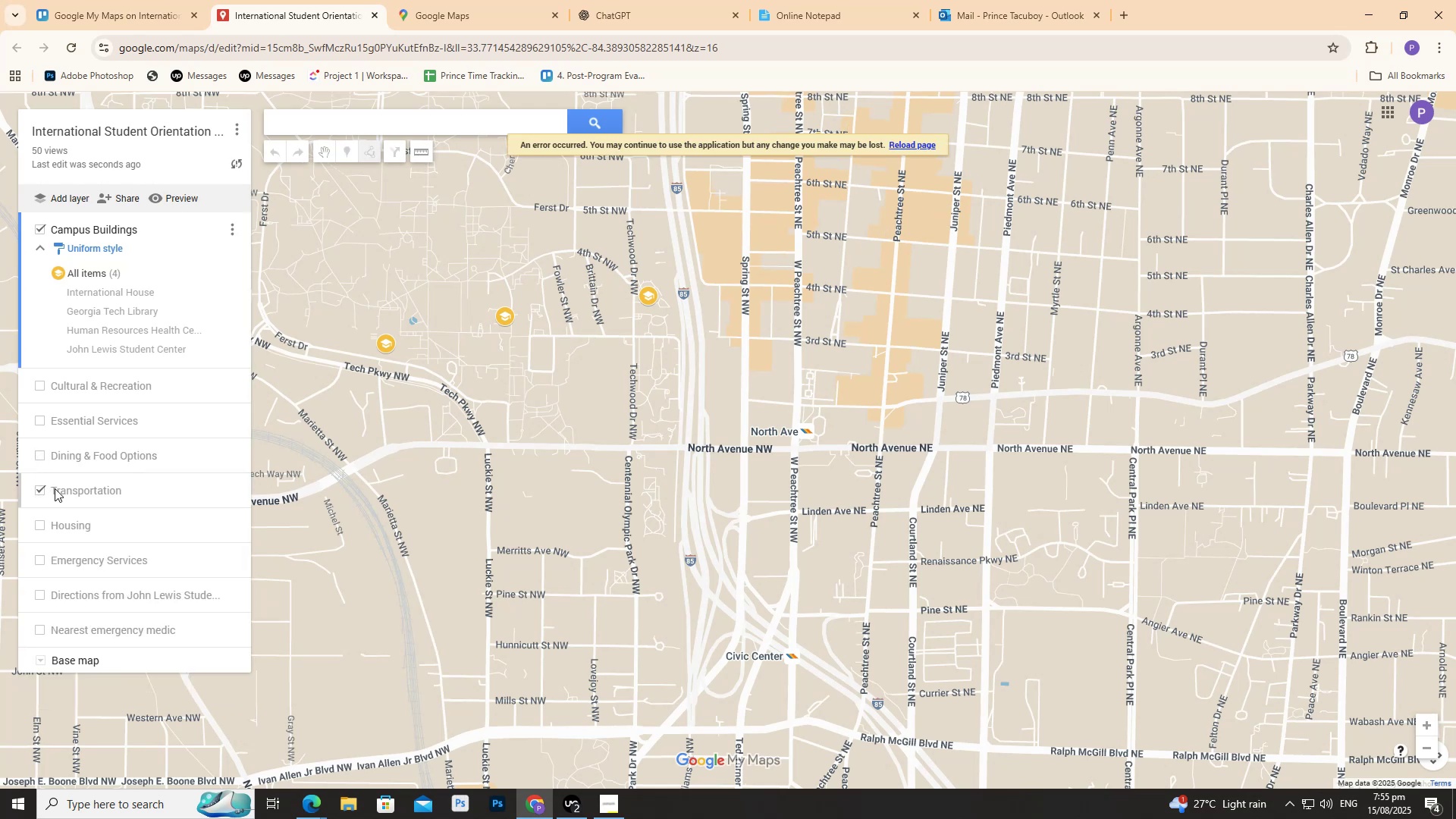 
left_click([71, 489])
 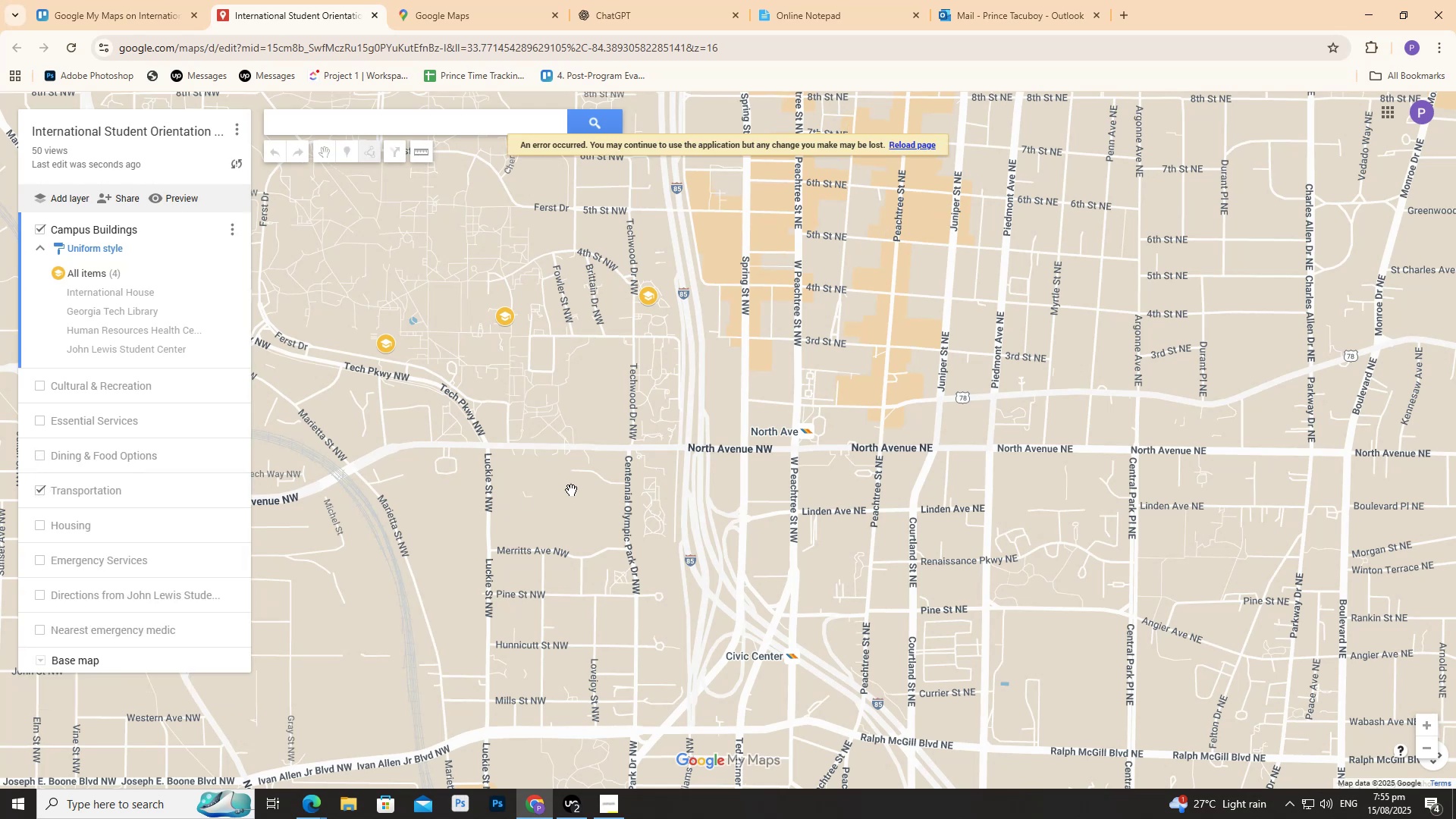 
scroll: coordinate [588, 466], scroll_direction: down, amount: 6.0
 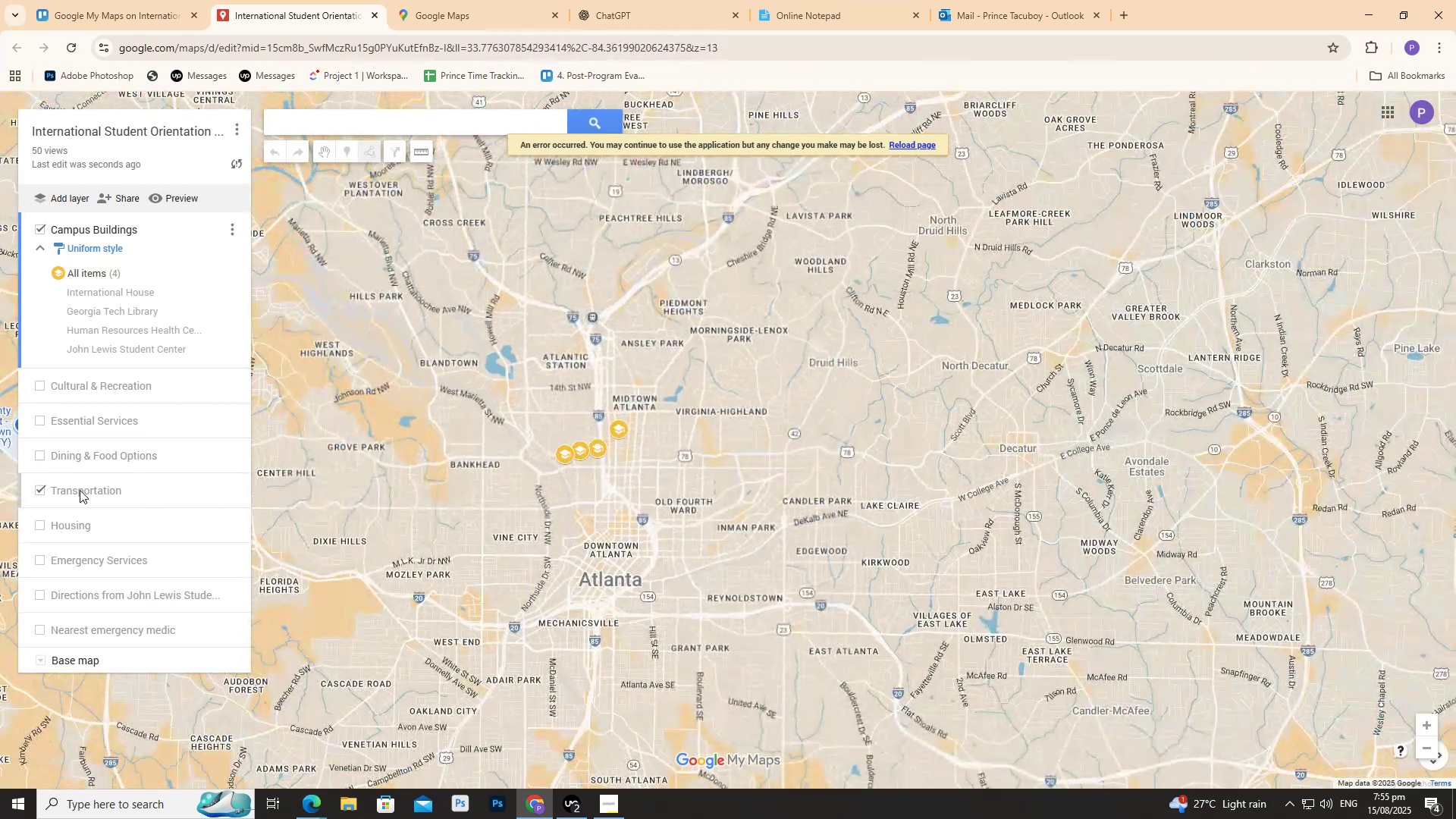 
double_click([80, 490])
 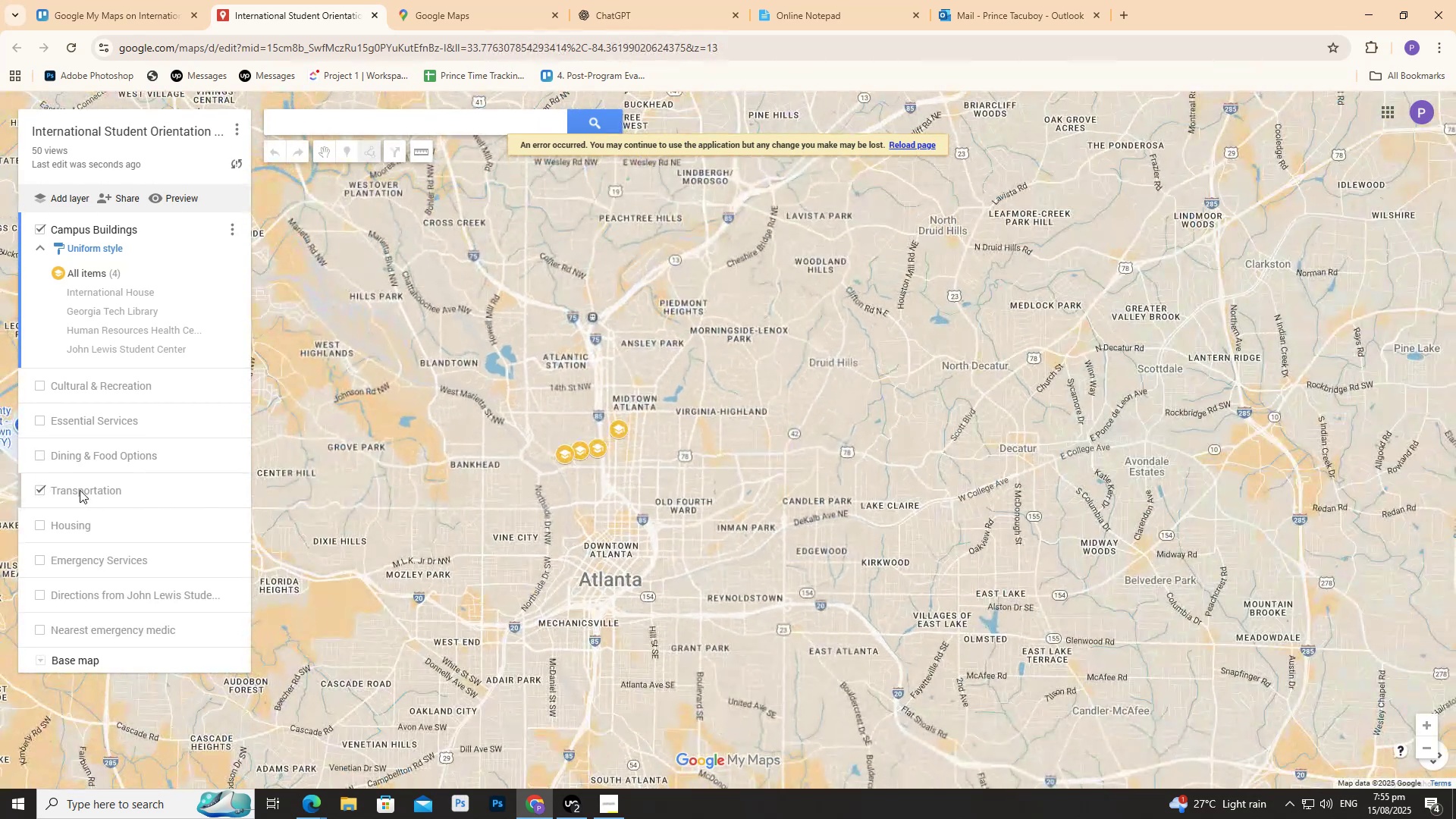 
triple_click([80, 490])
 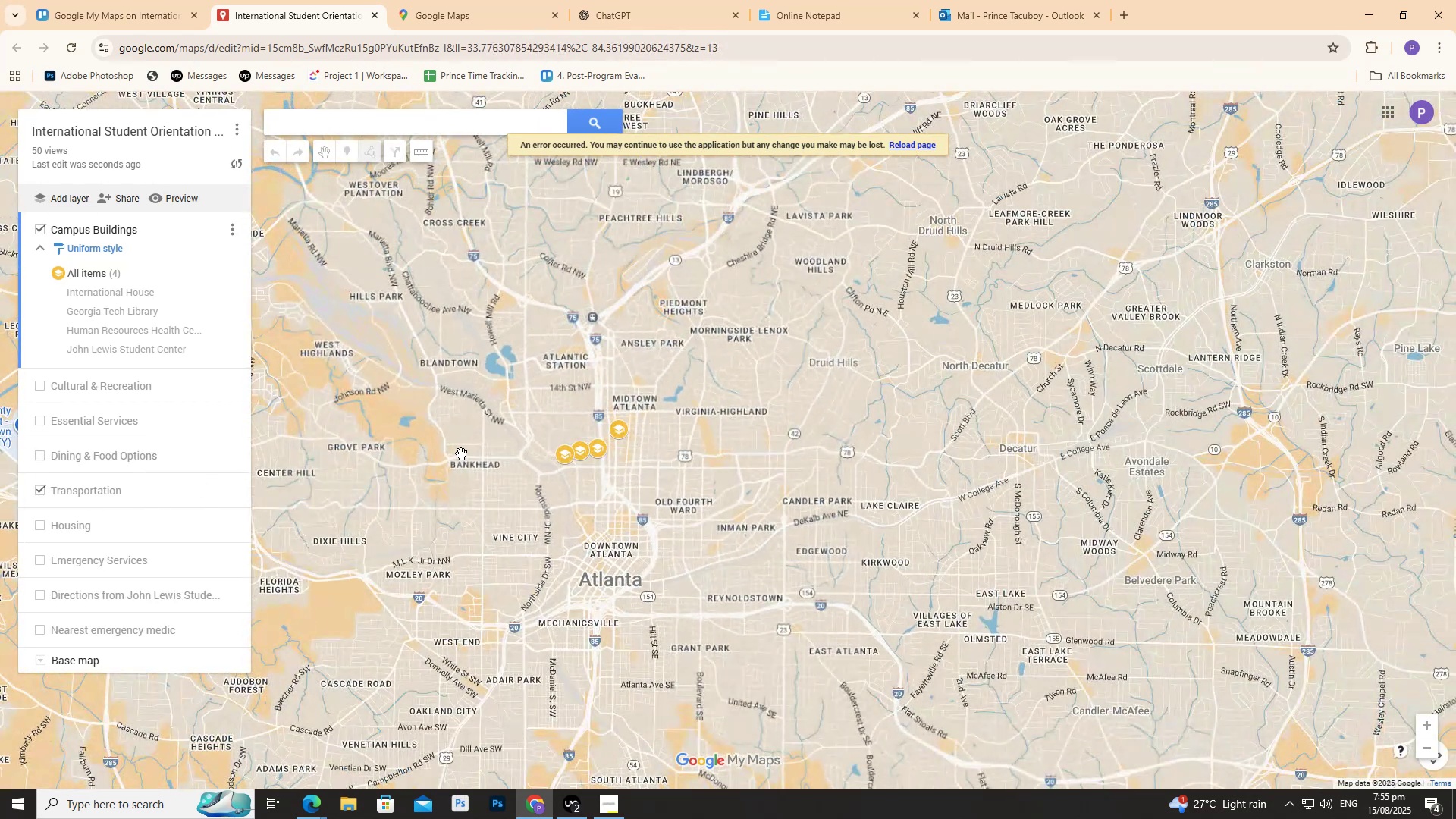 
left_click_drag(start_coordinate=[497, 438], to_coordinate=[817, 477])
 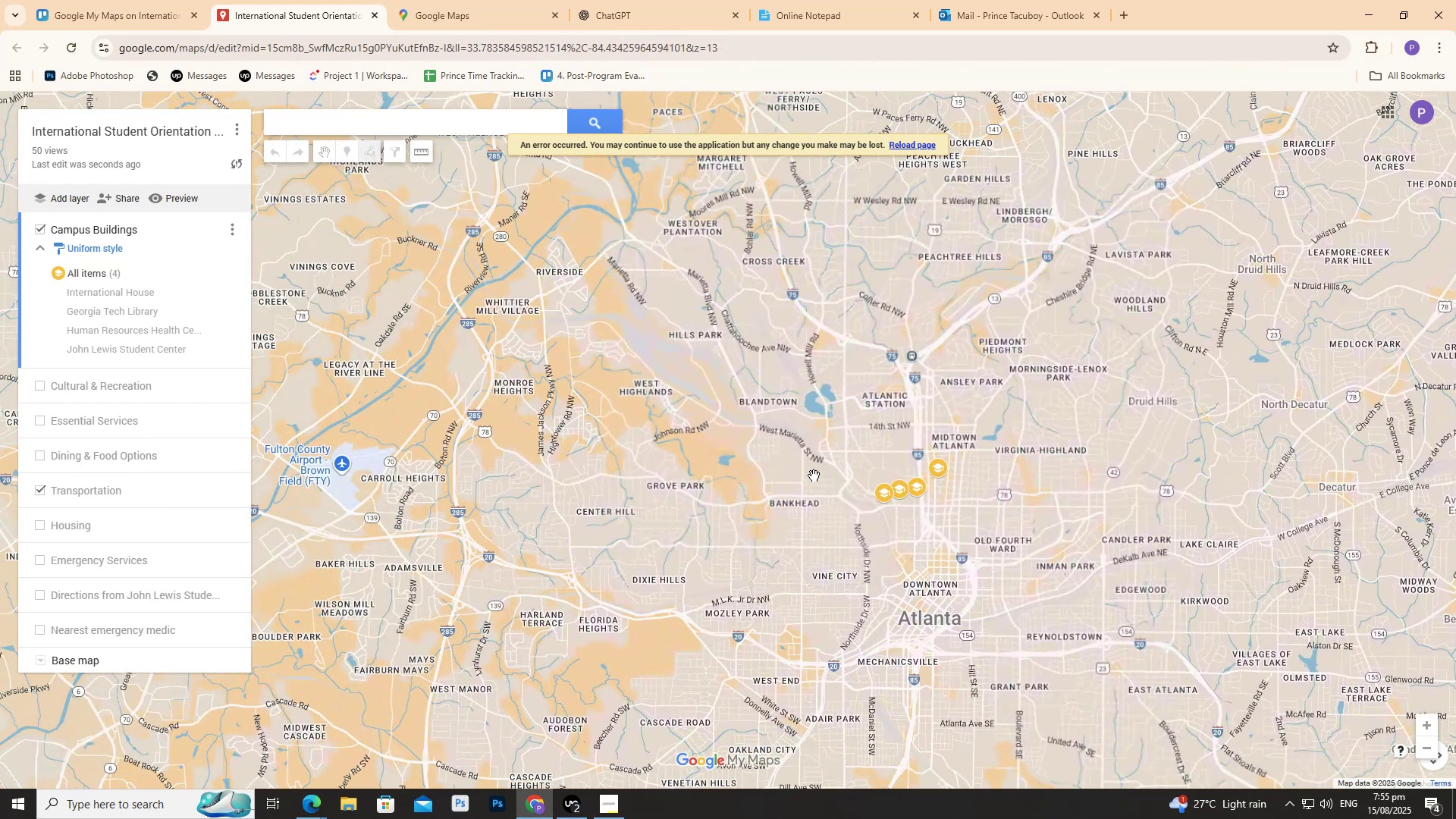 
scroll: coordinate [1033, 510], scroll_direction: down, amount: 3.0
 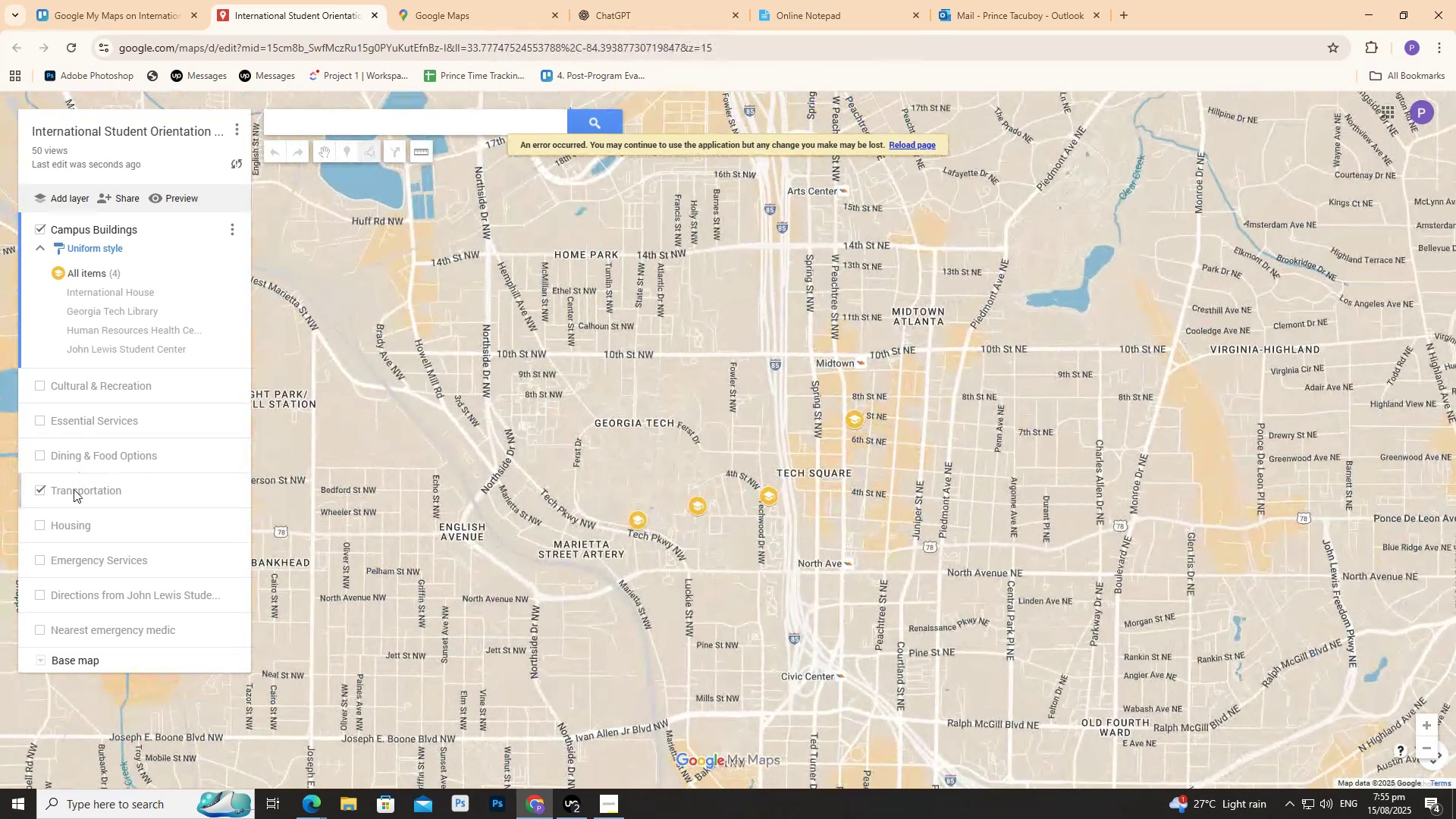 
double_click([74, 489])
 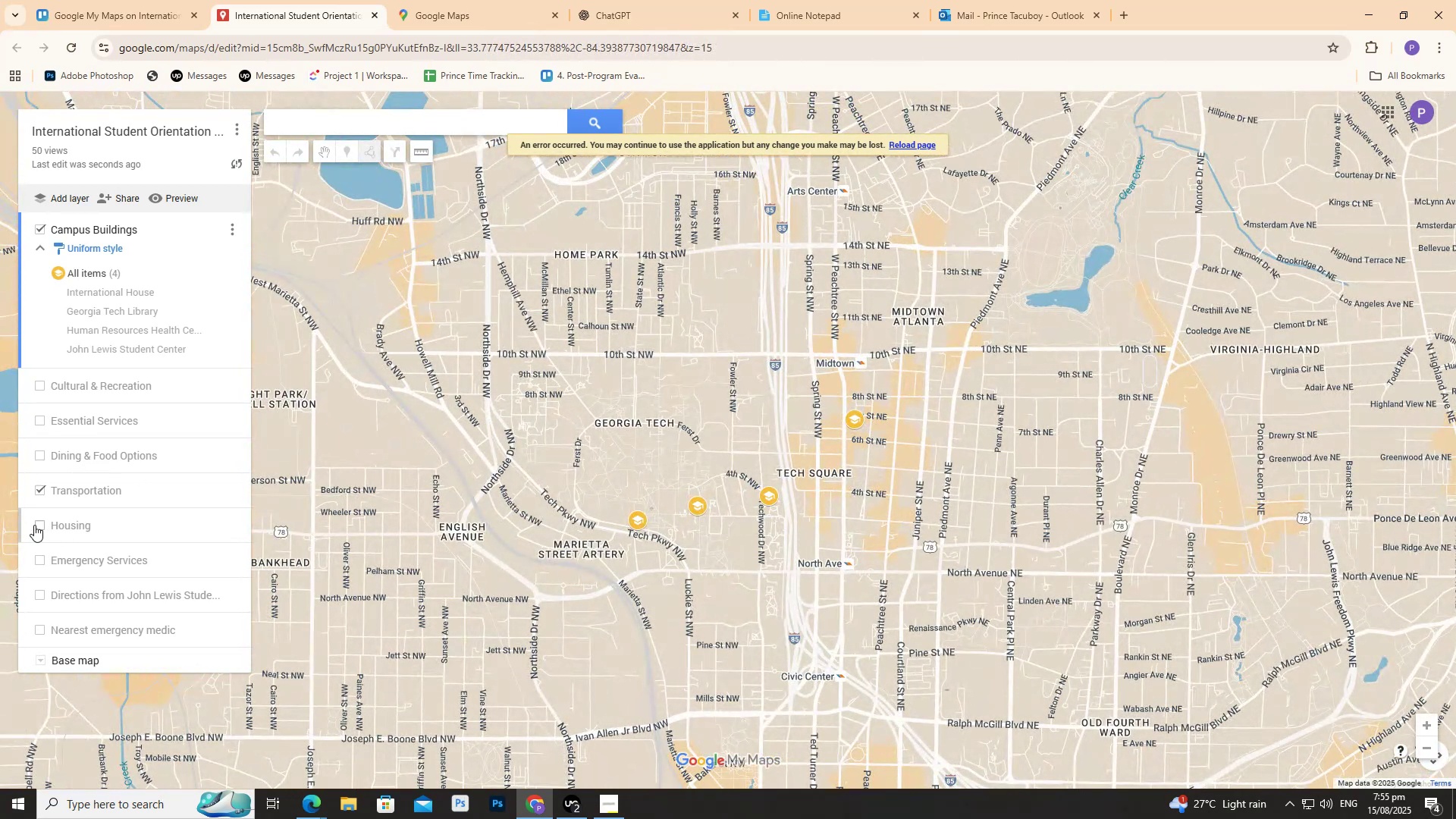 
left_click([33, 491])
 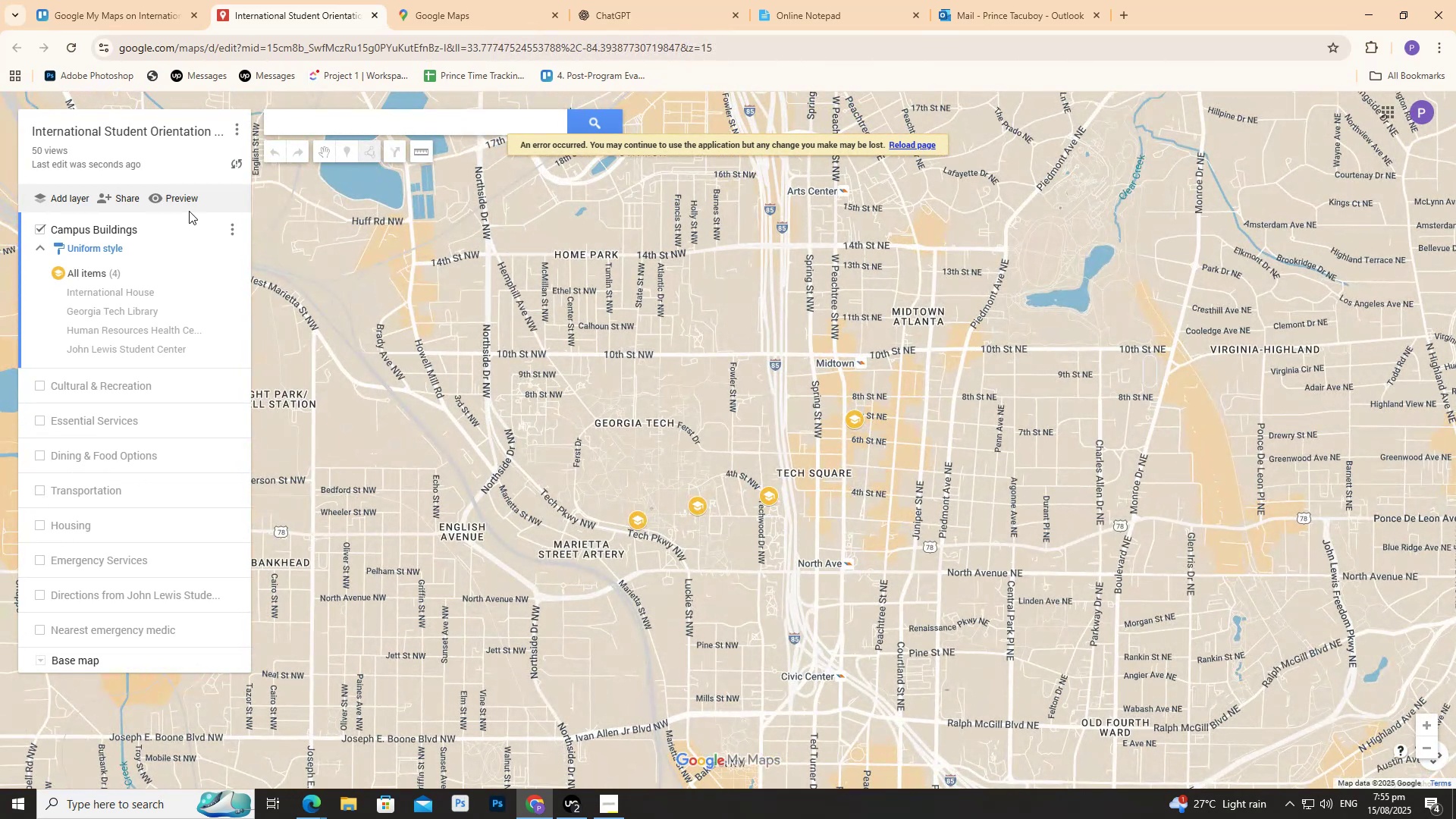 
wait(6.42)
 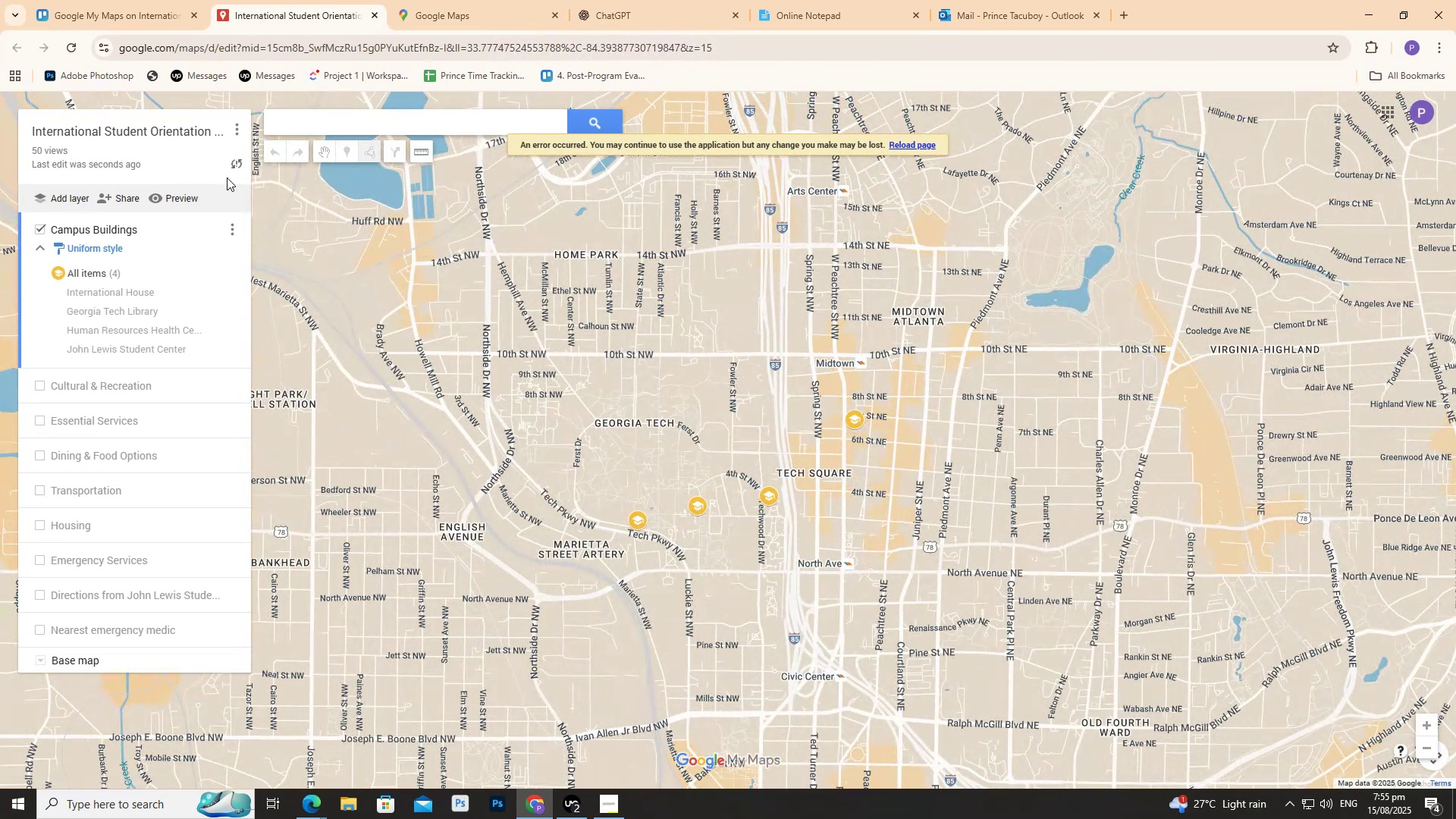 
left_click([236, 165])
 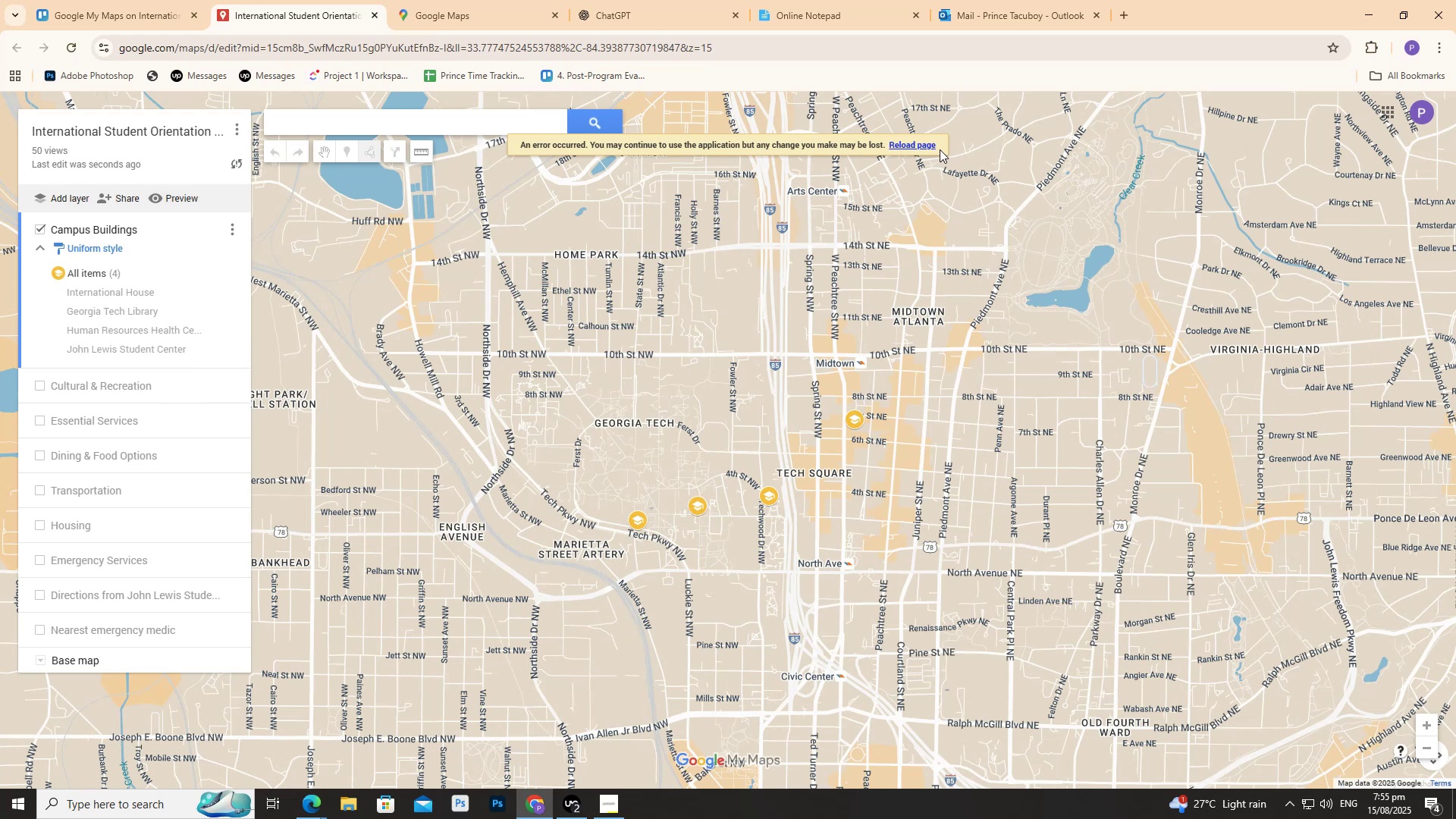 
double_click([929, 147])
 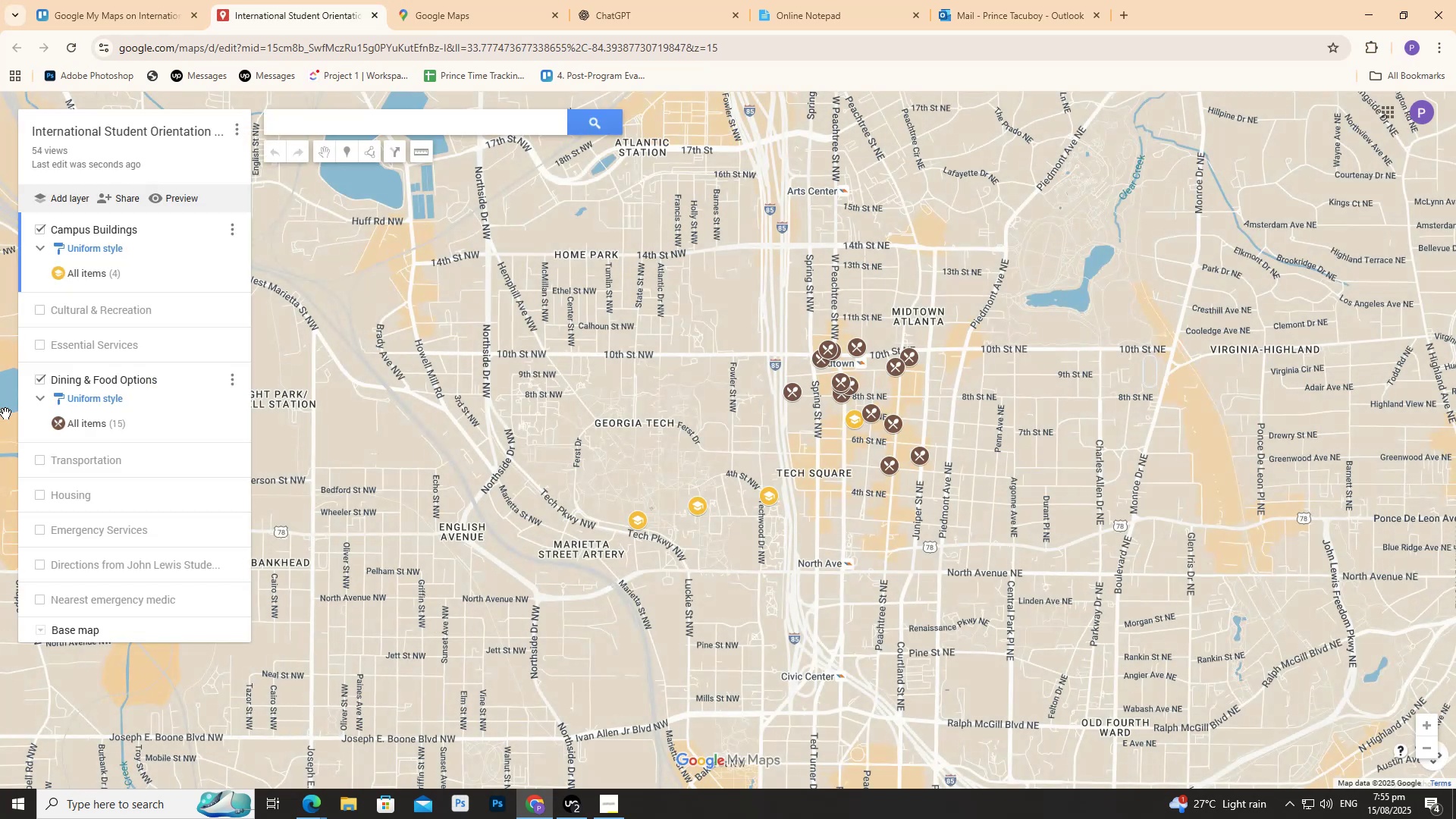 
left_click([36, 461])
 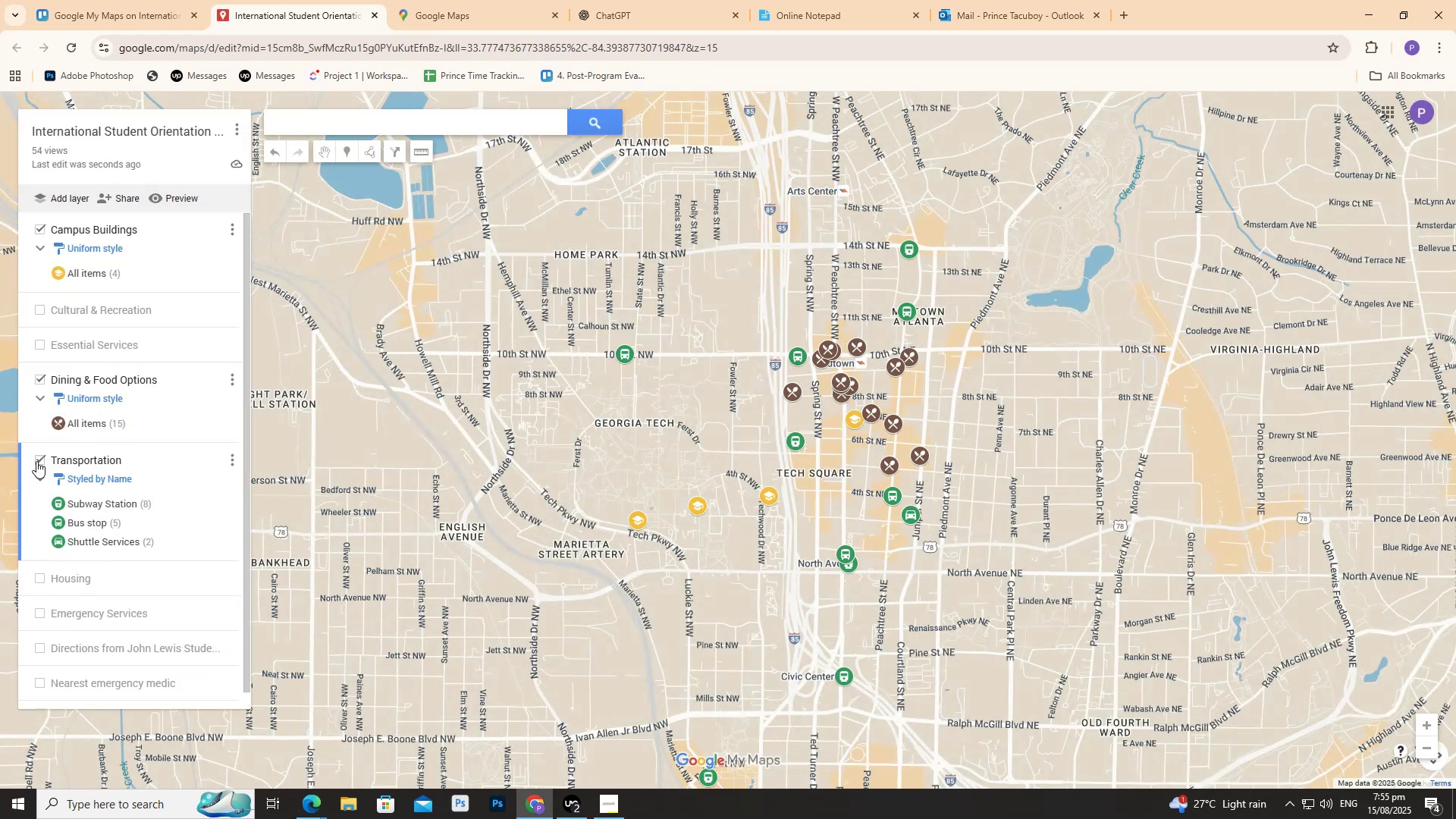 
left_click([36, 461])
 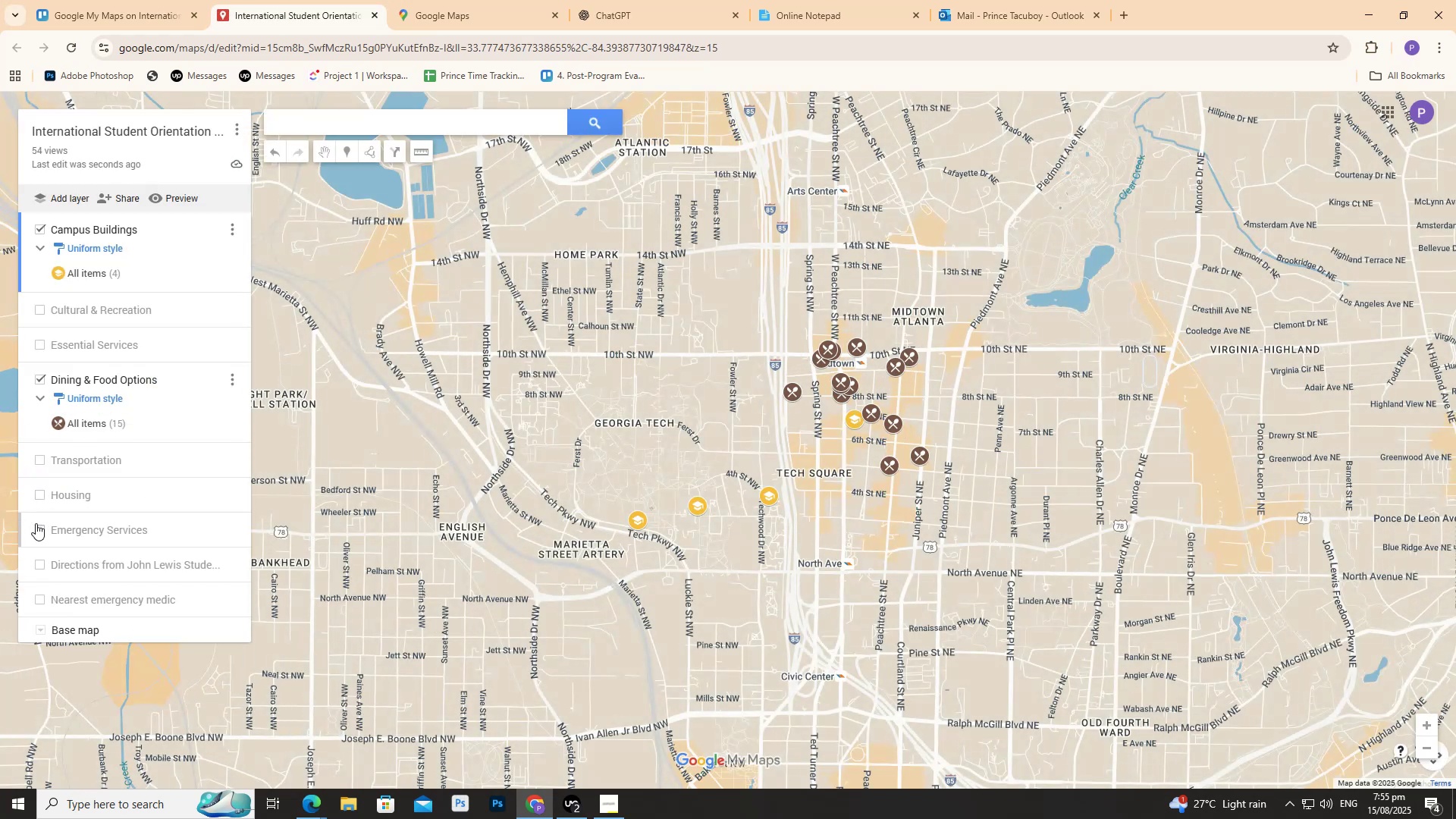 
left_click([37, 499])
 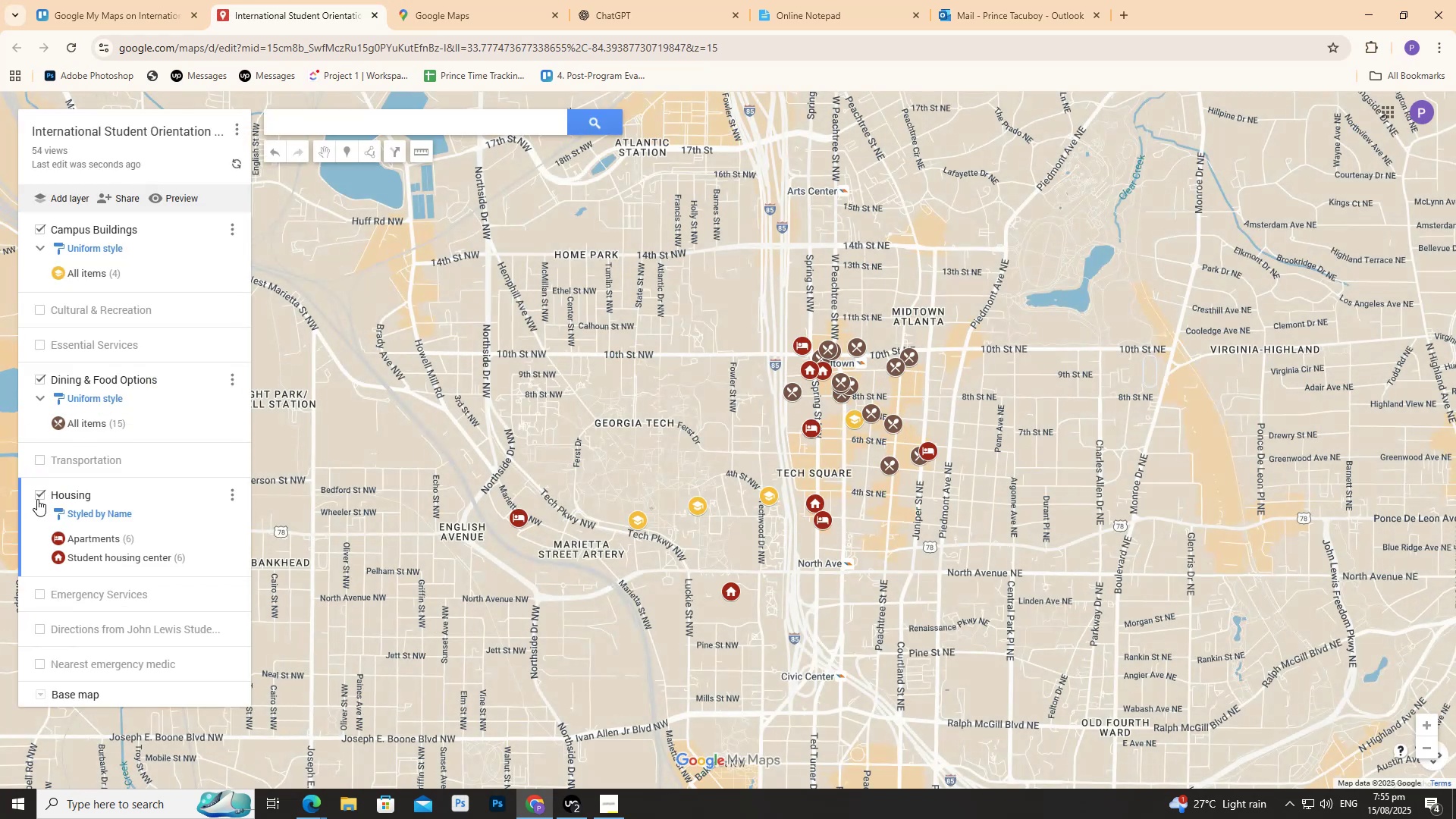 
left_click([37, 499])
 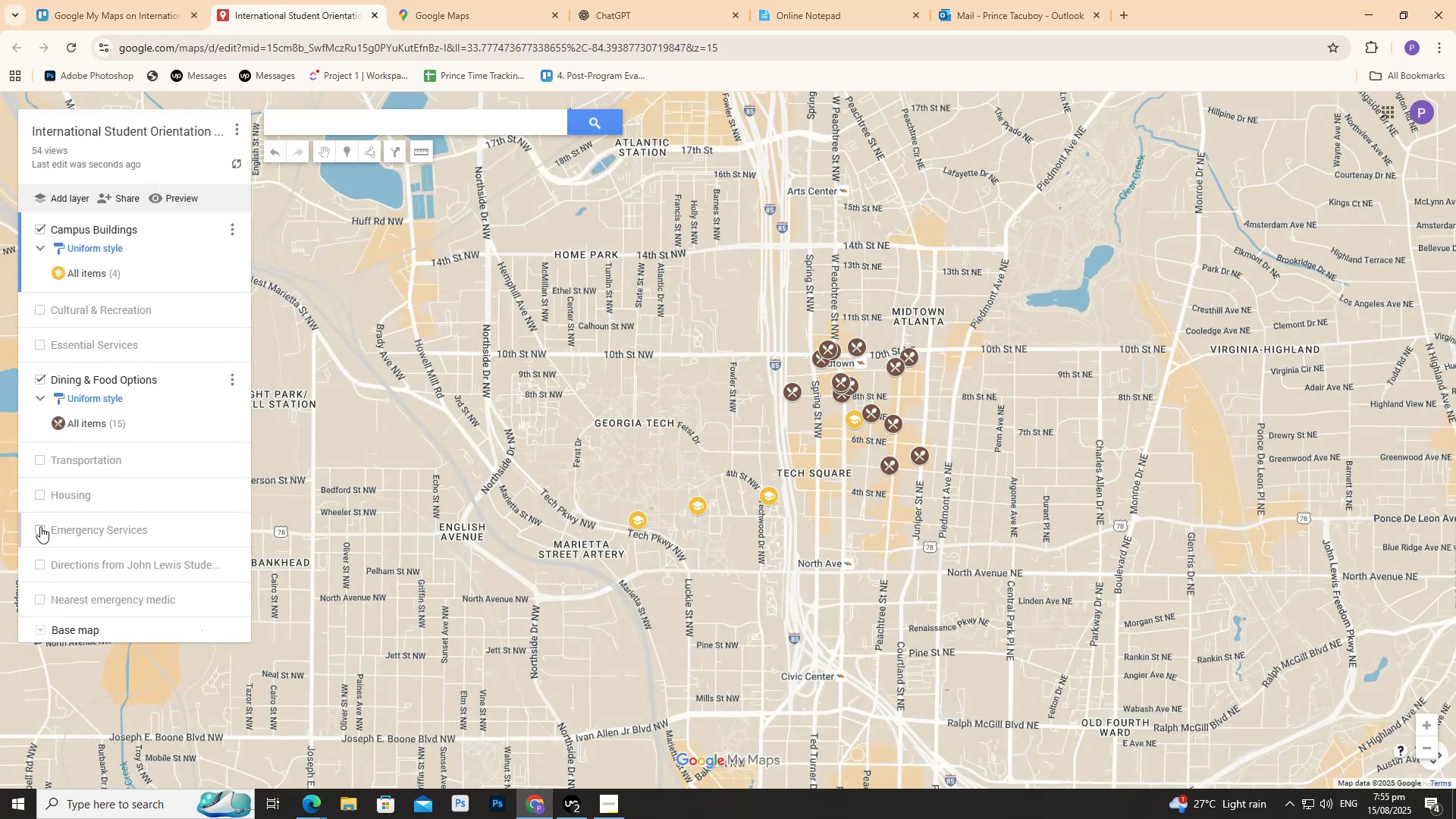 
left_click([40, 526])
 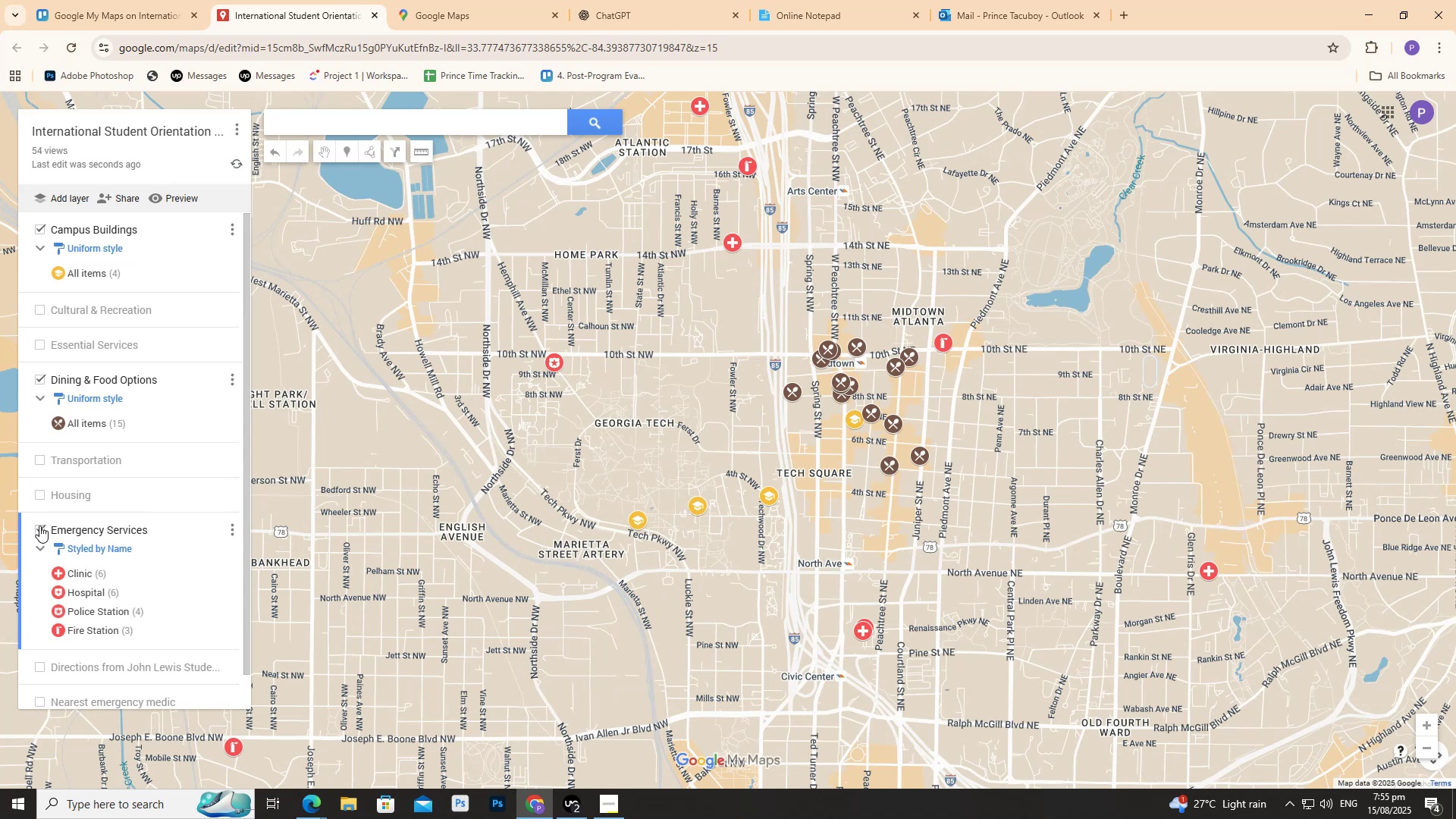 
left_click([39, 526])
 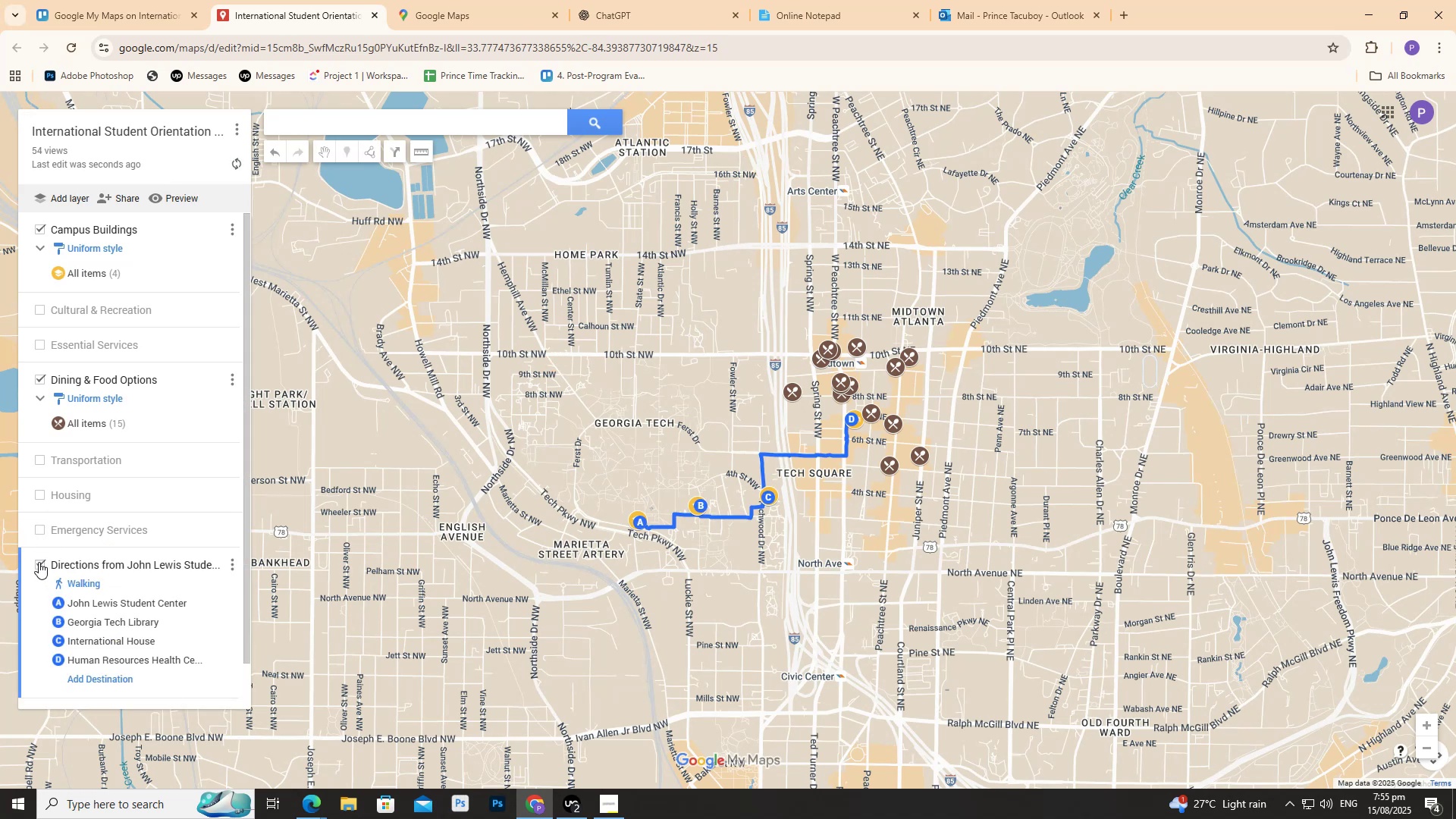 
double_click([39, 562])
 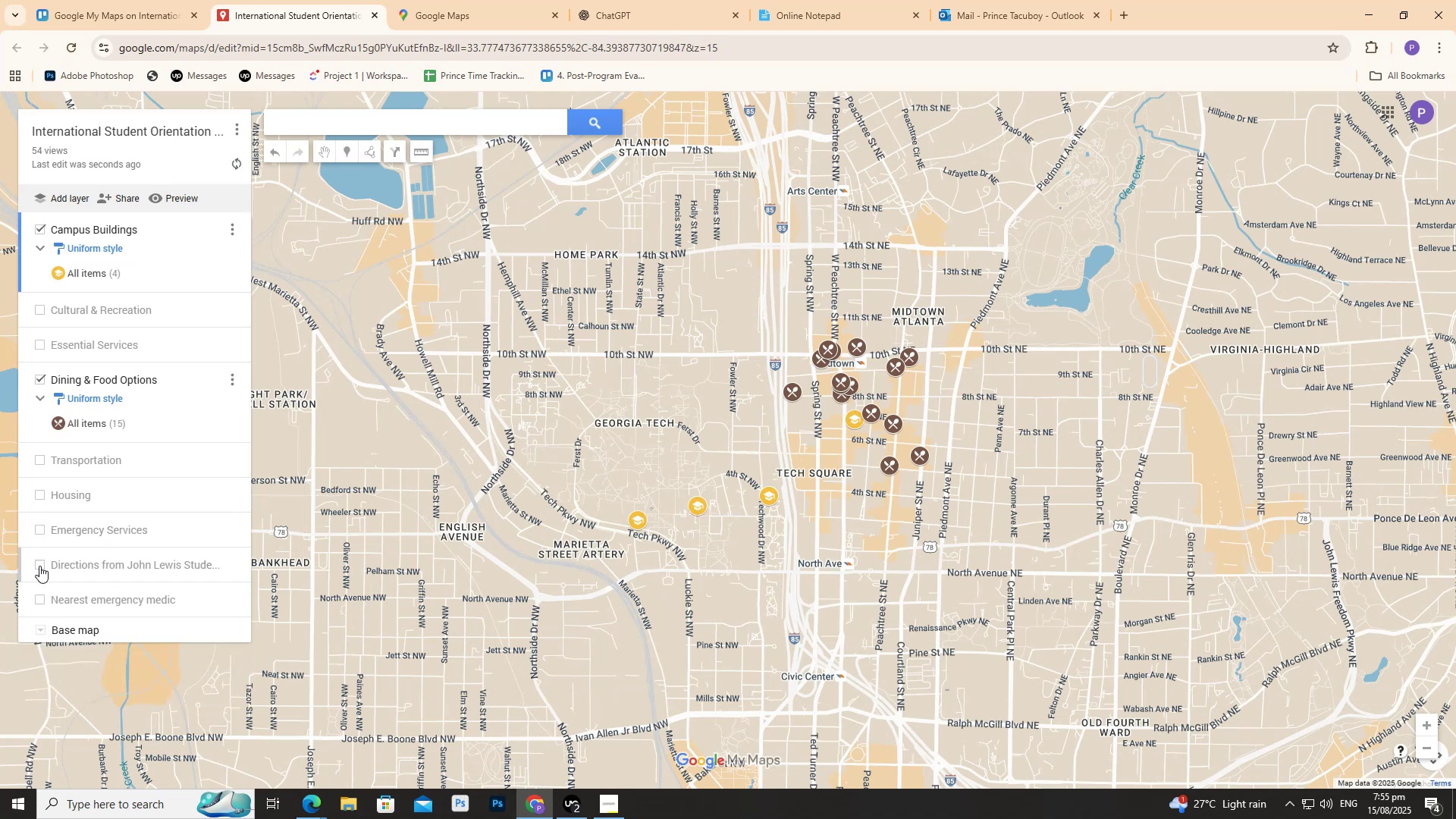 
mouse_move([39, 568])
 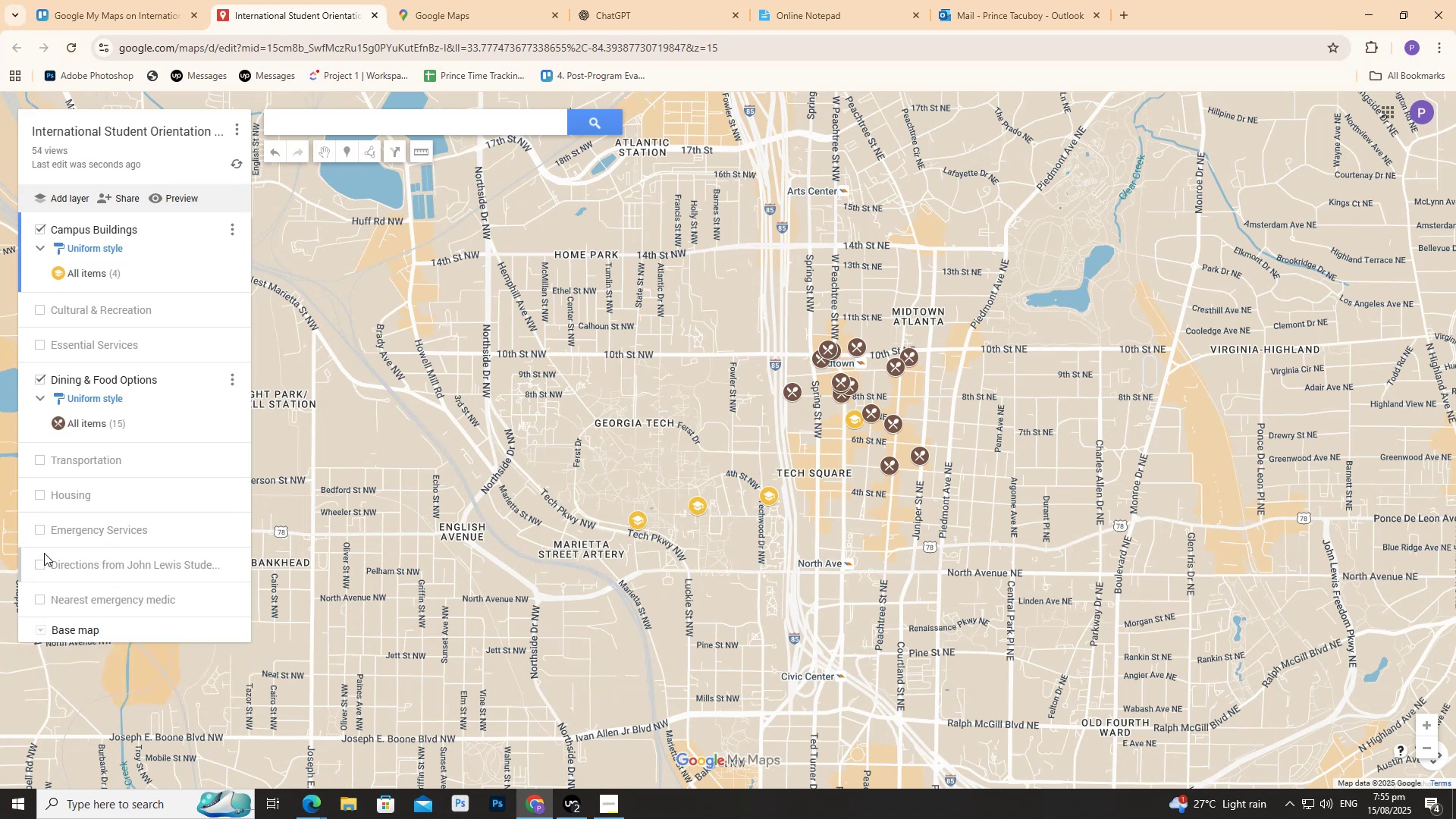 
scroll: coordinate [48, 552], scroll_direction: up, amount: 2.0
 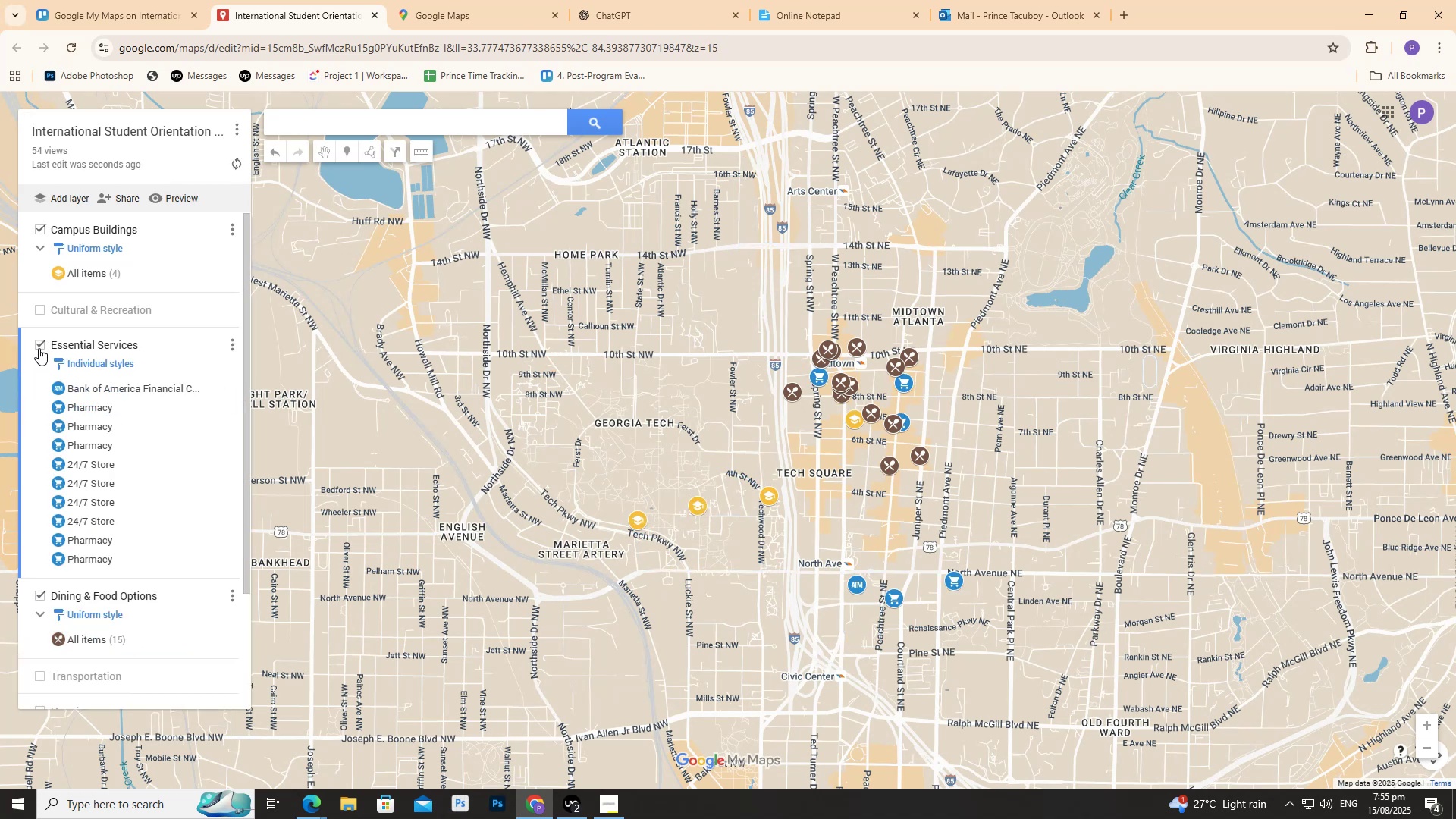 
double_click([39, 348])
 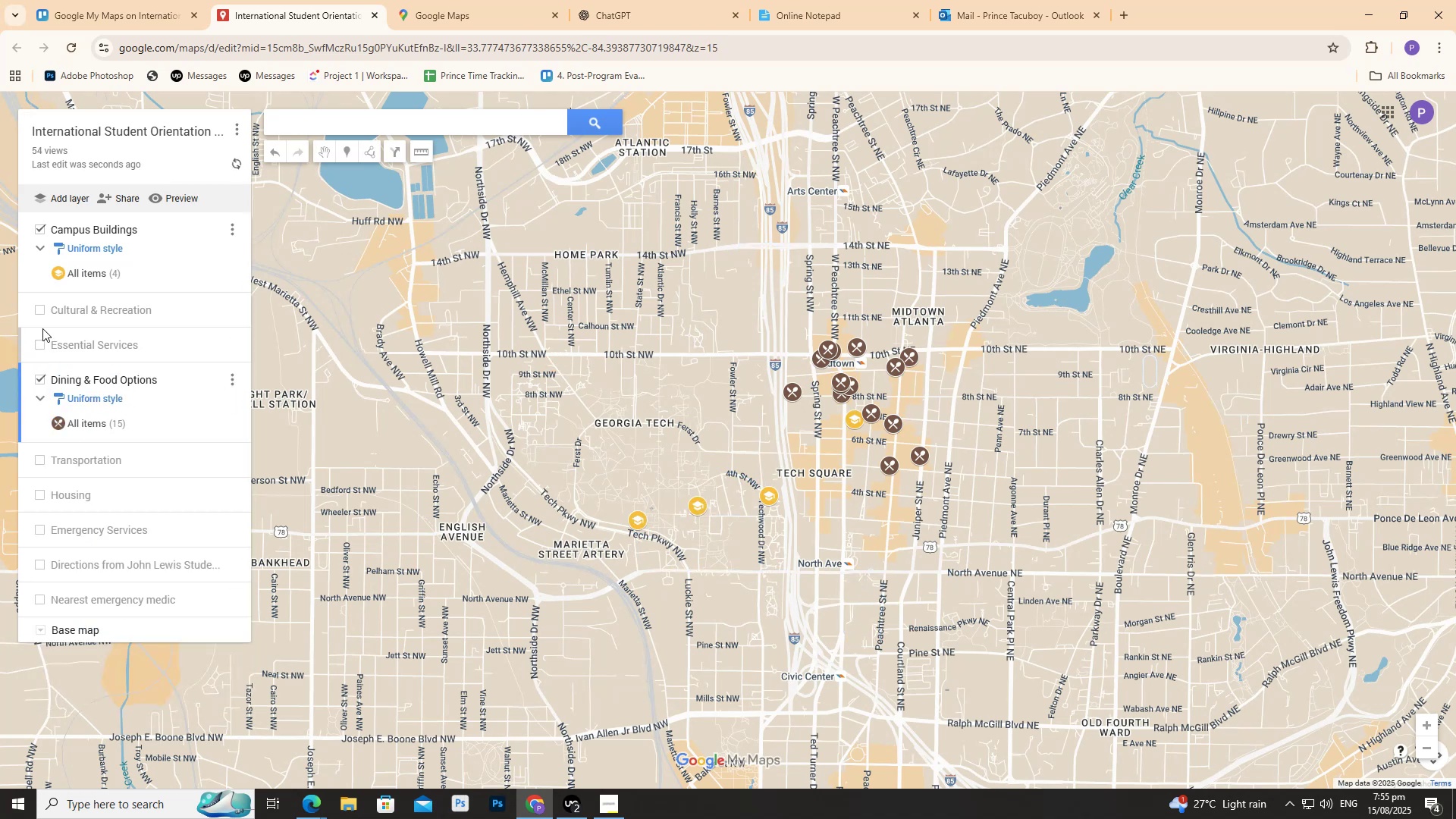 
left_click([47, 312])
 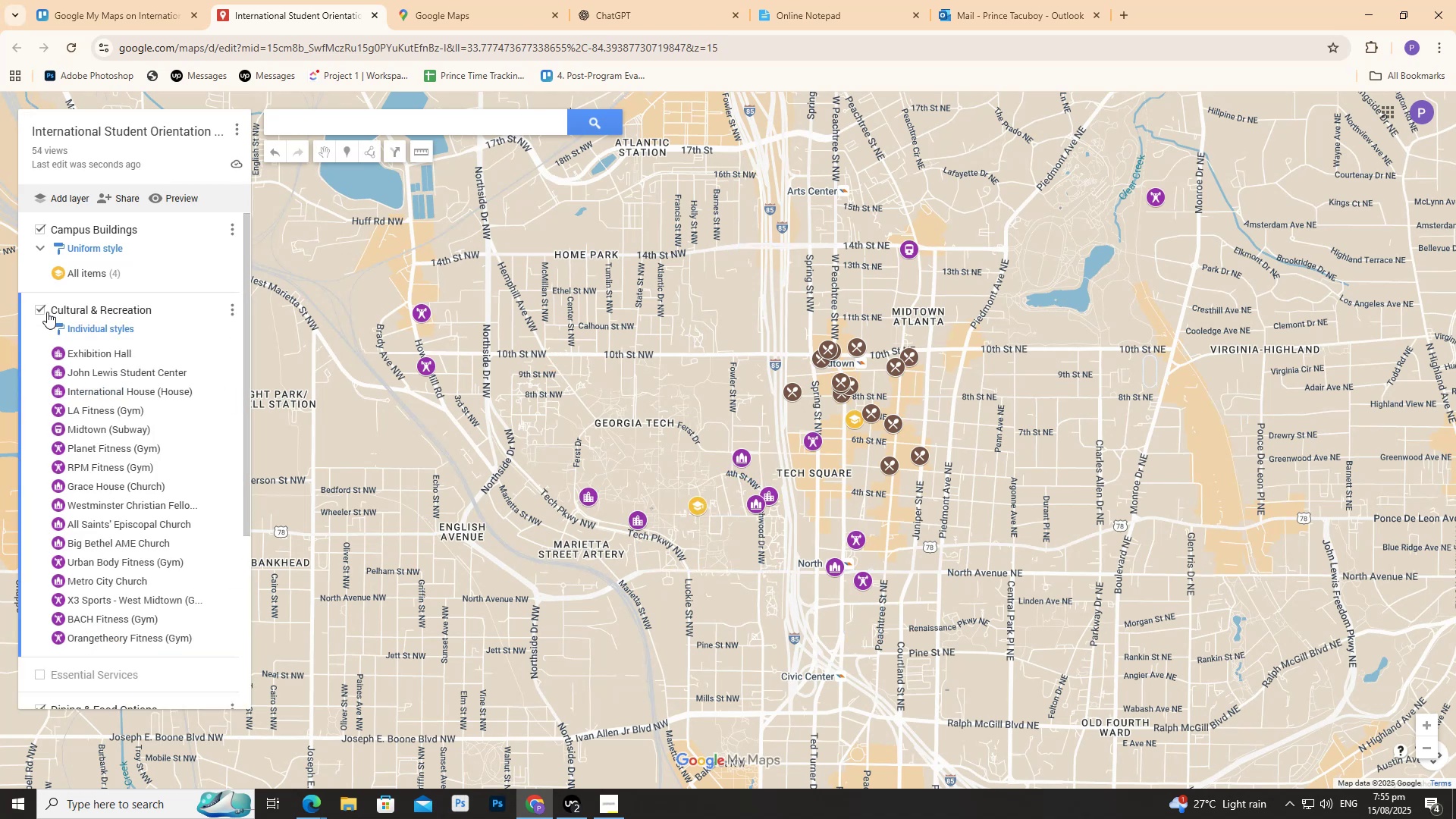 
left_click([41, 306])
 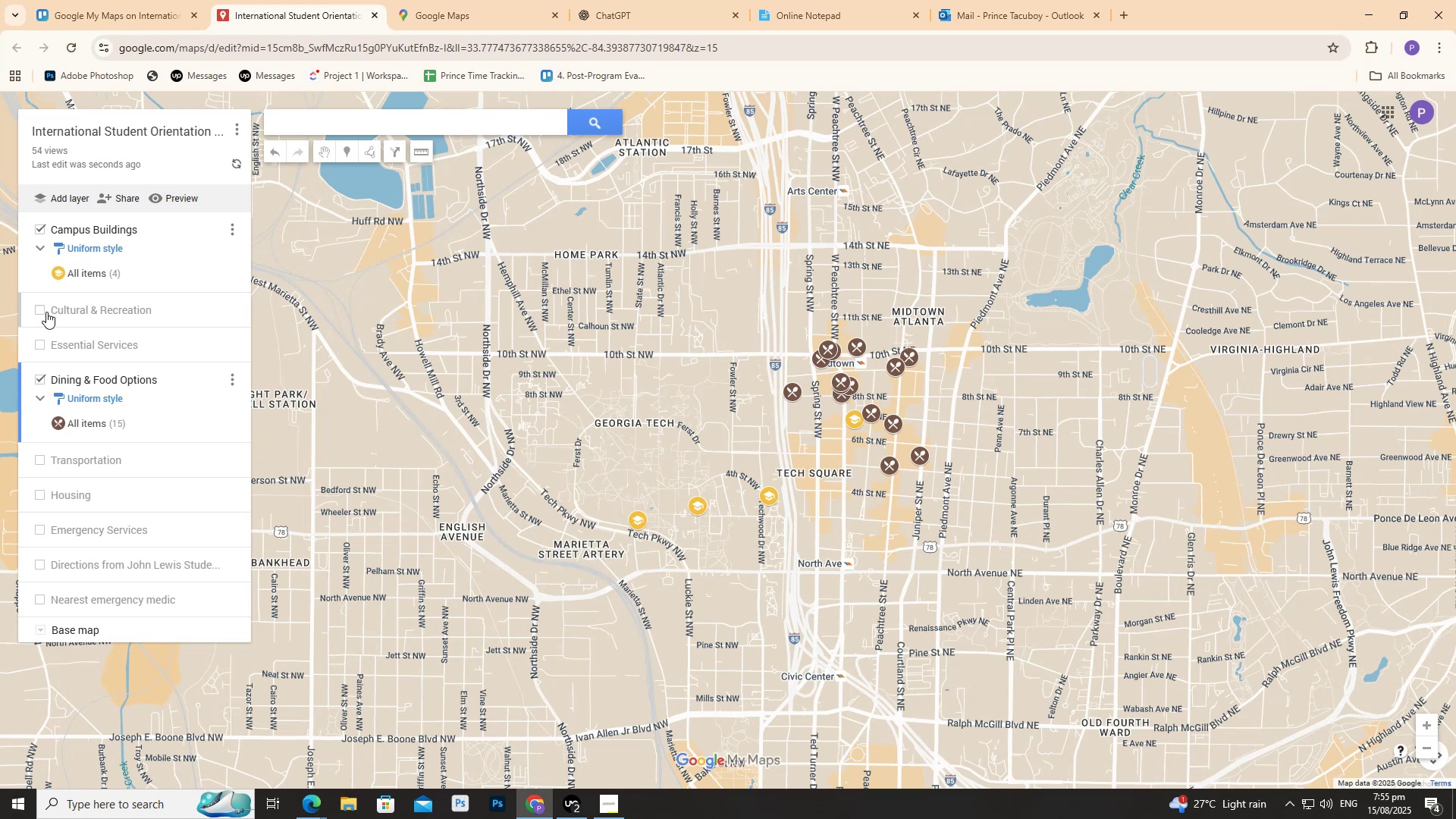 
scroll: coordinate [57, 322], scroll_direction: up, amount: 3.0
 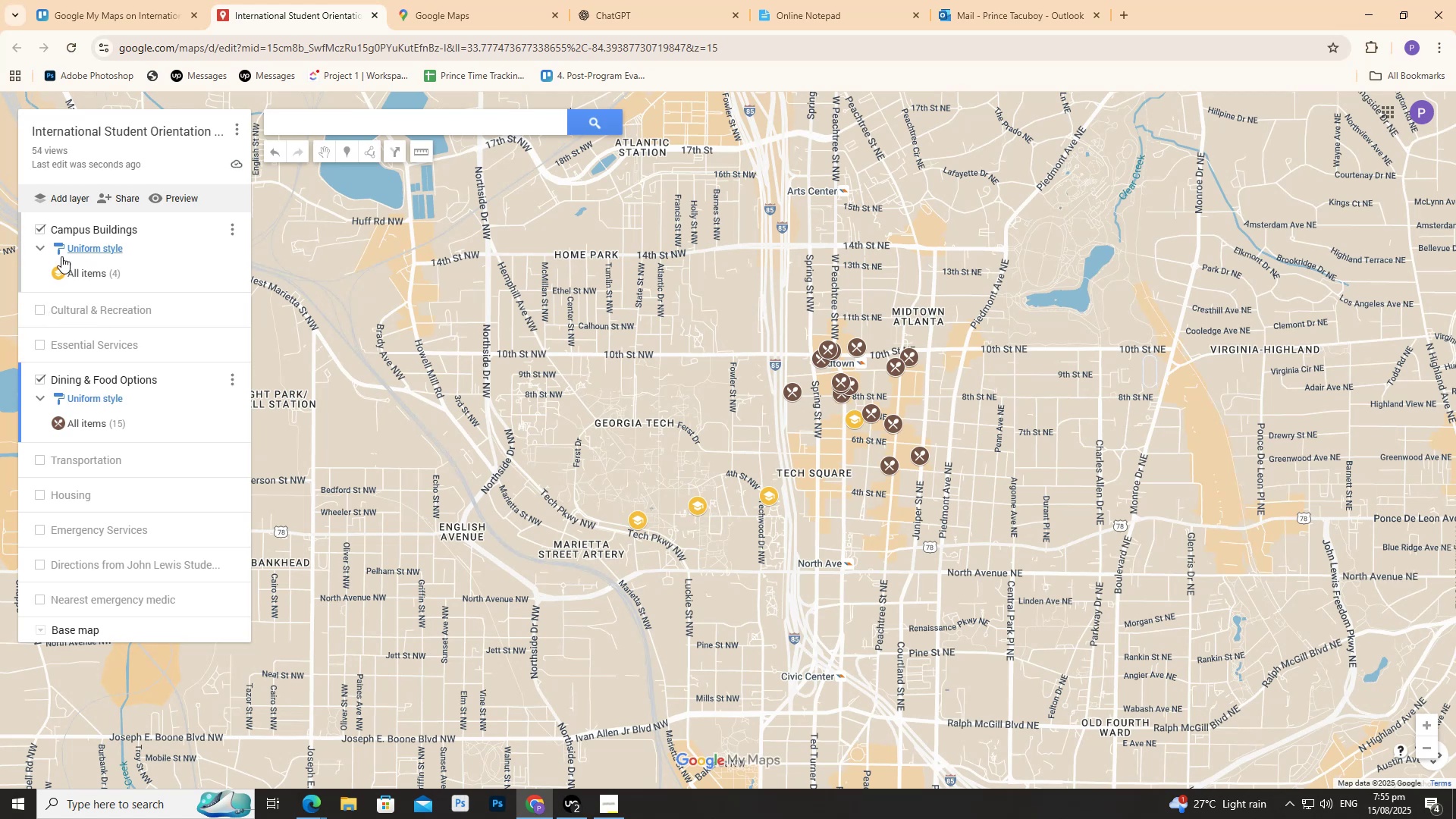 
wait(5.94)
 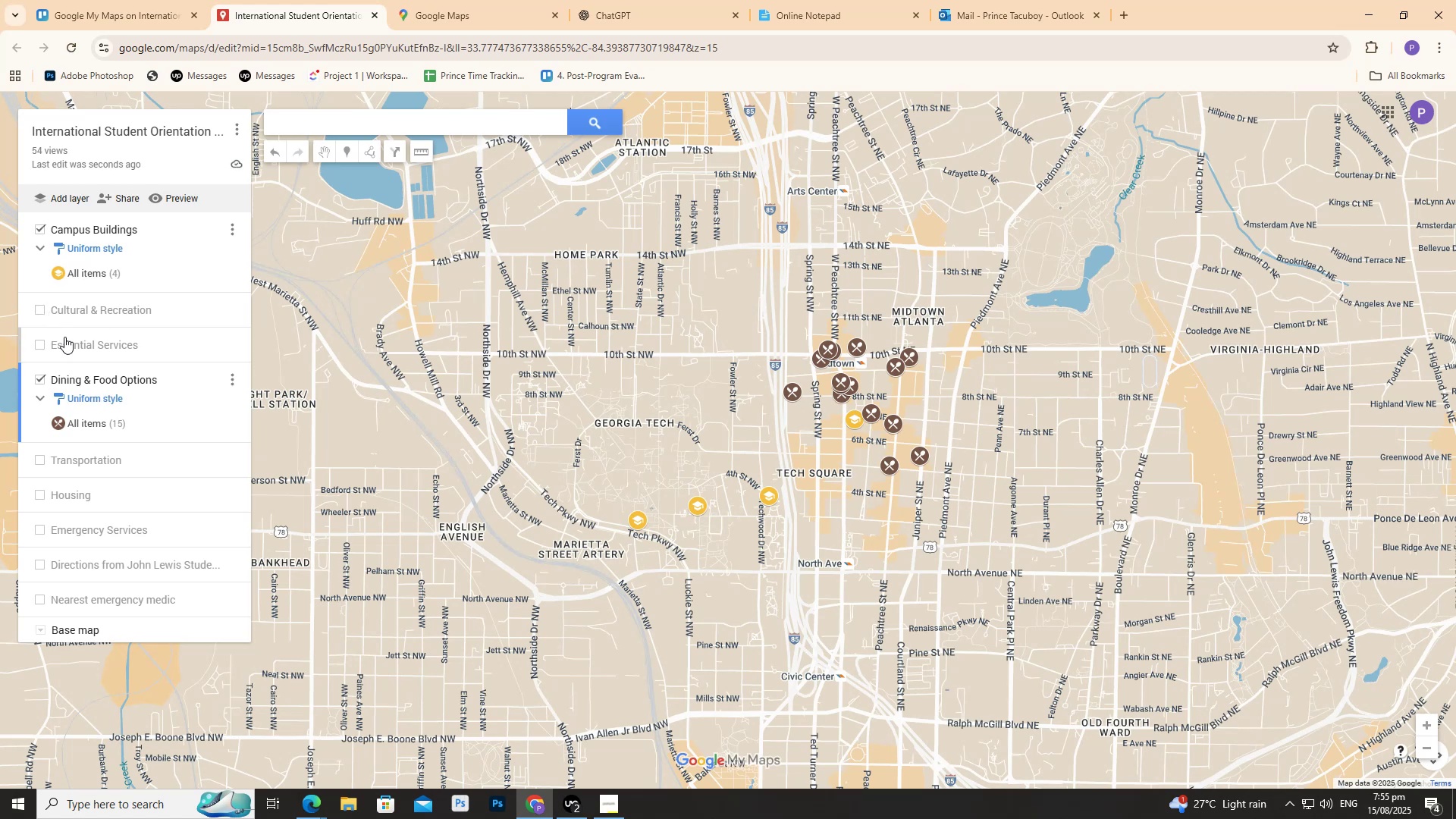 
mouse_move([57, 372])
 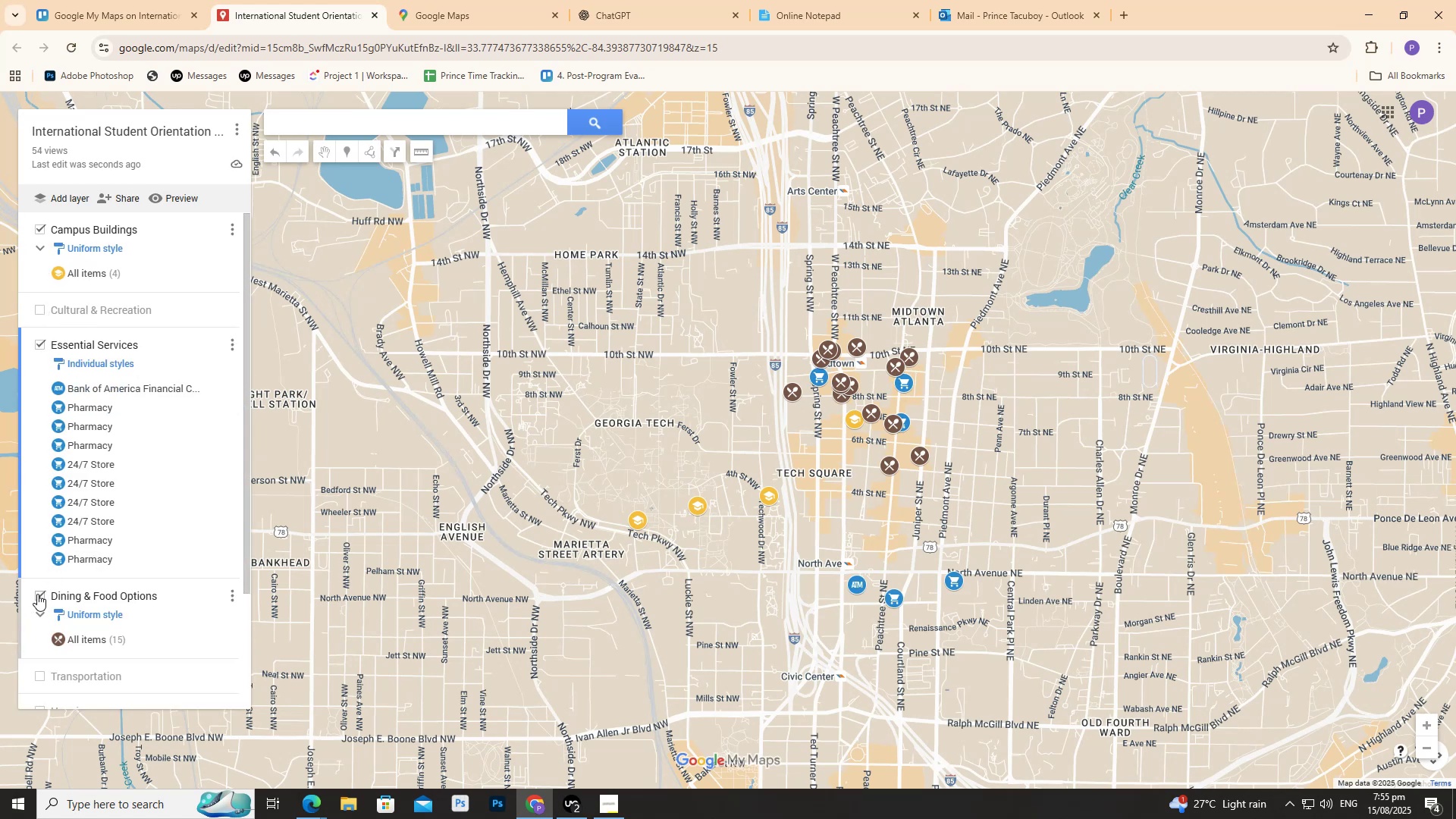 
left_click([38, 595])
 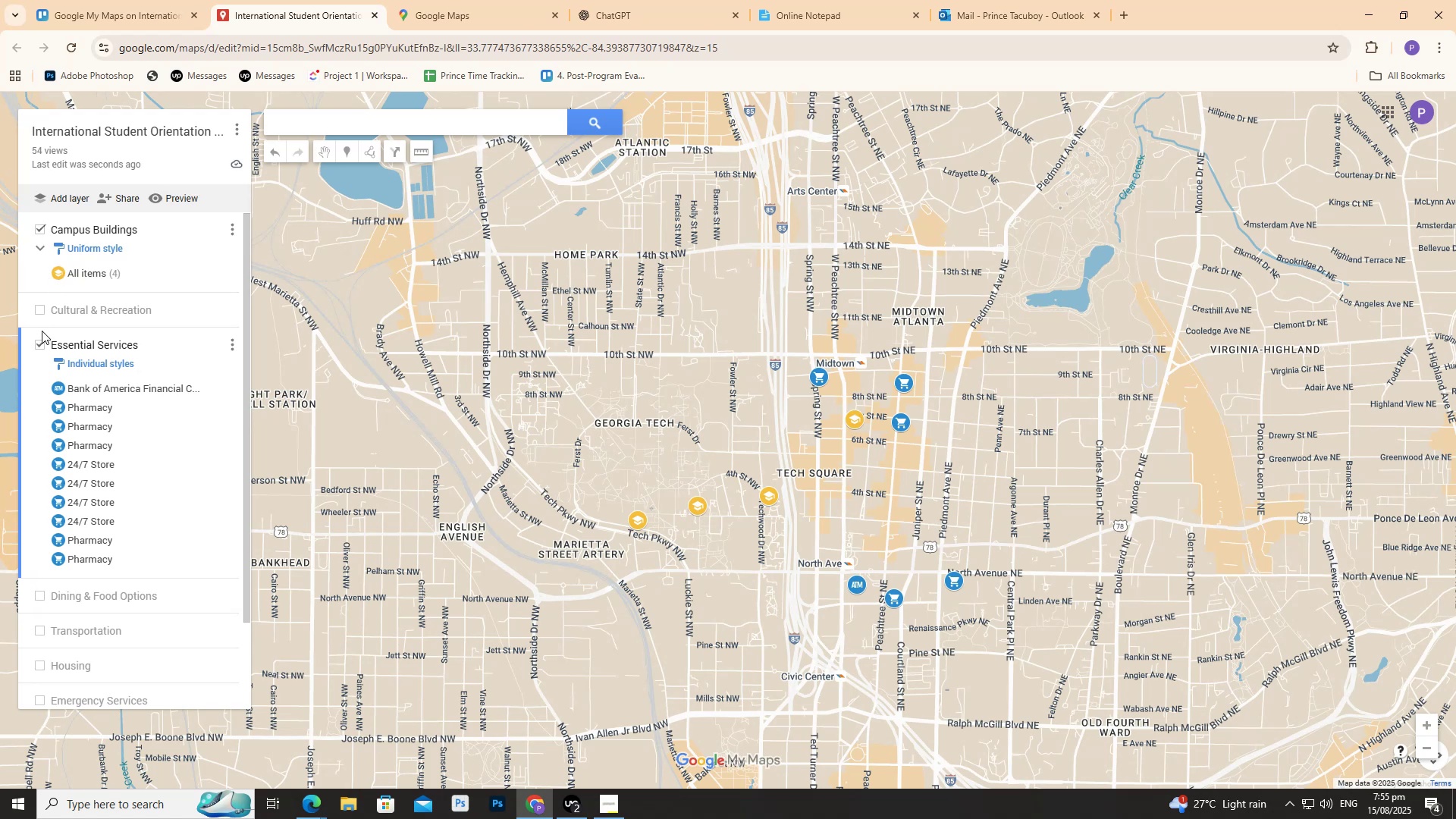 
left_click([34, 340])
 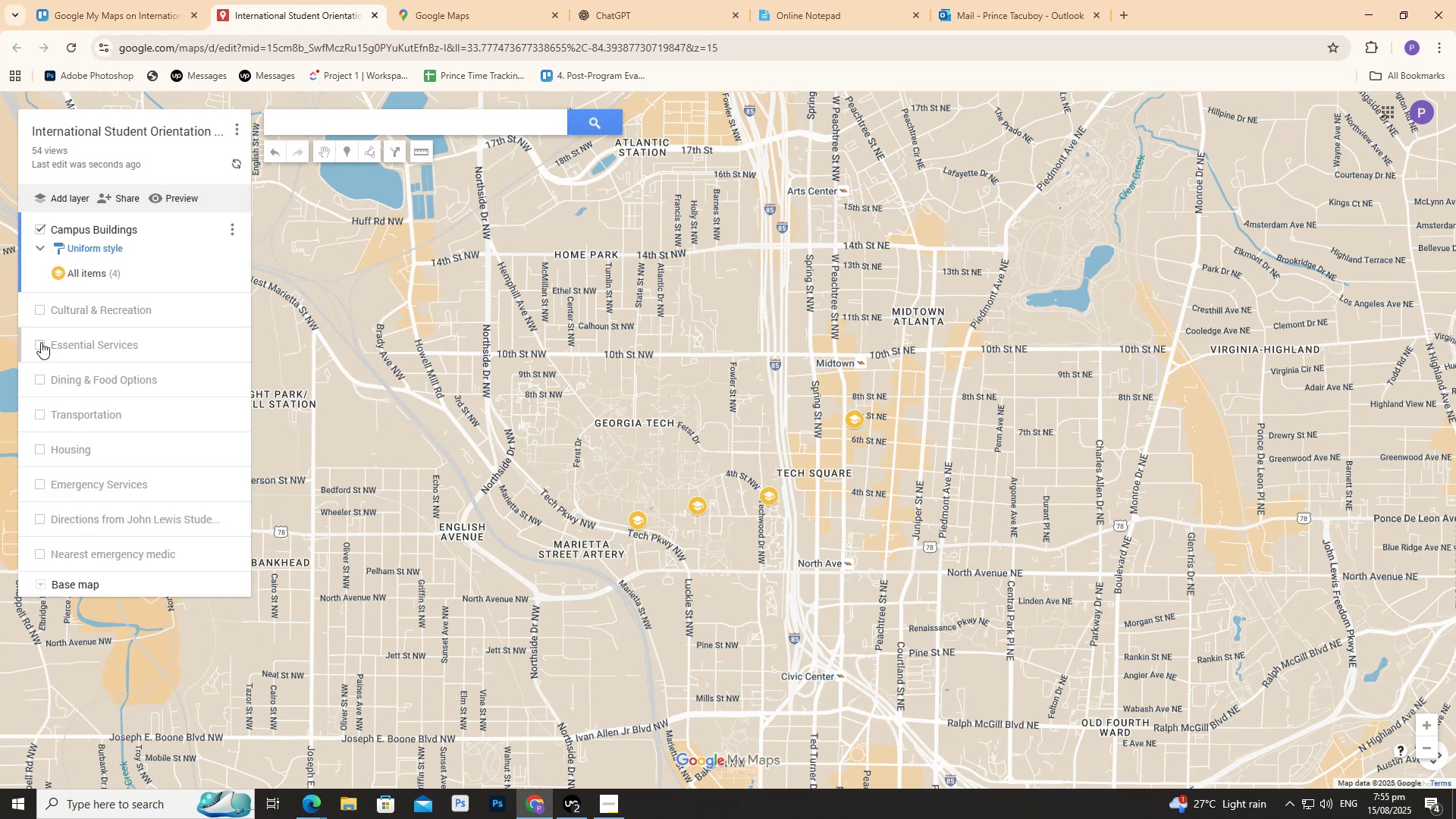 
left_click([40, 342])
 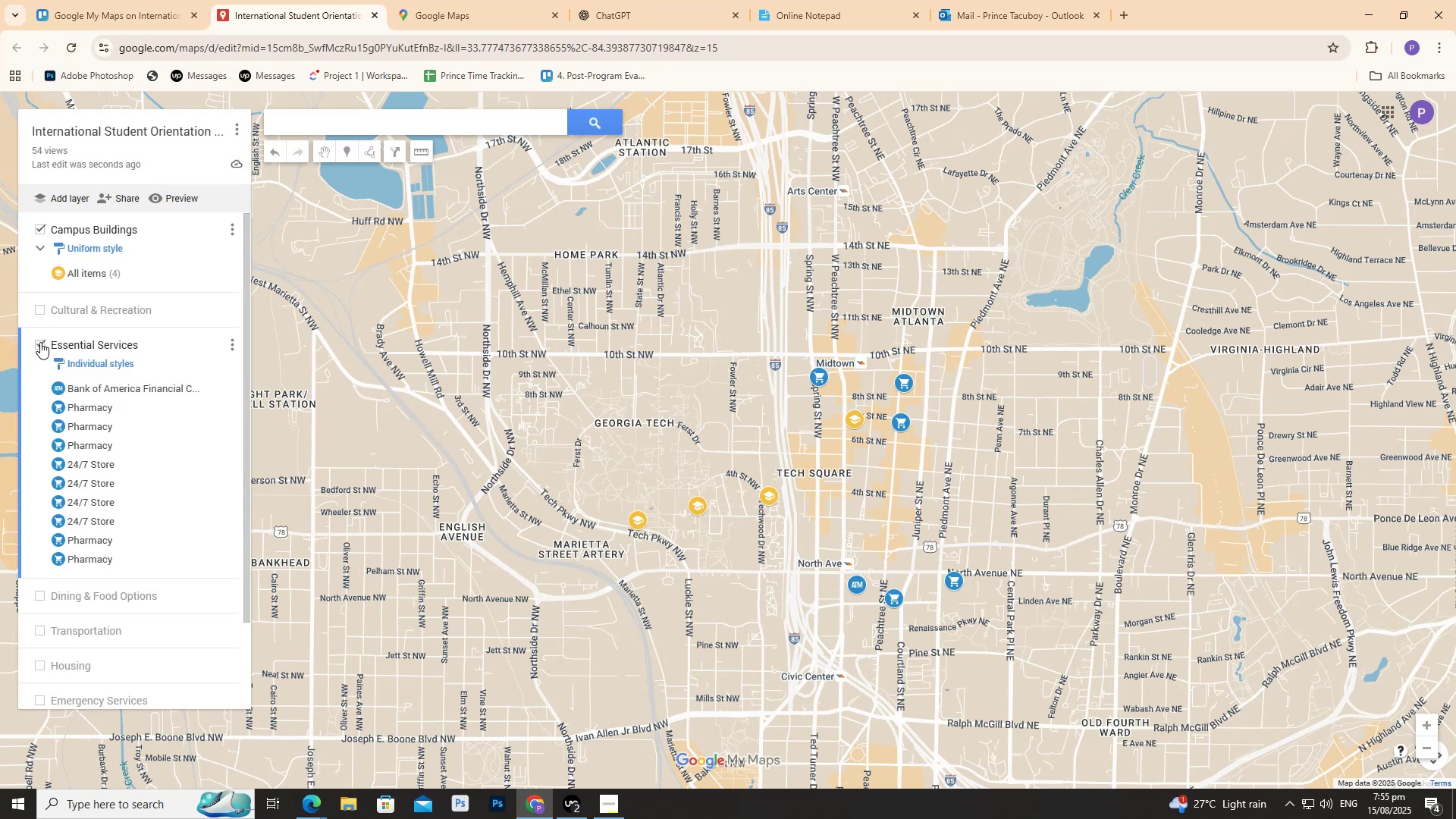 
scroll: coordinate [1252, 521], scroll_direction: up, amount: 2.0
 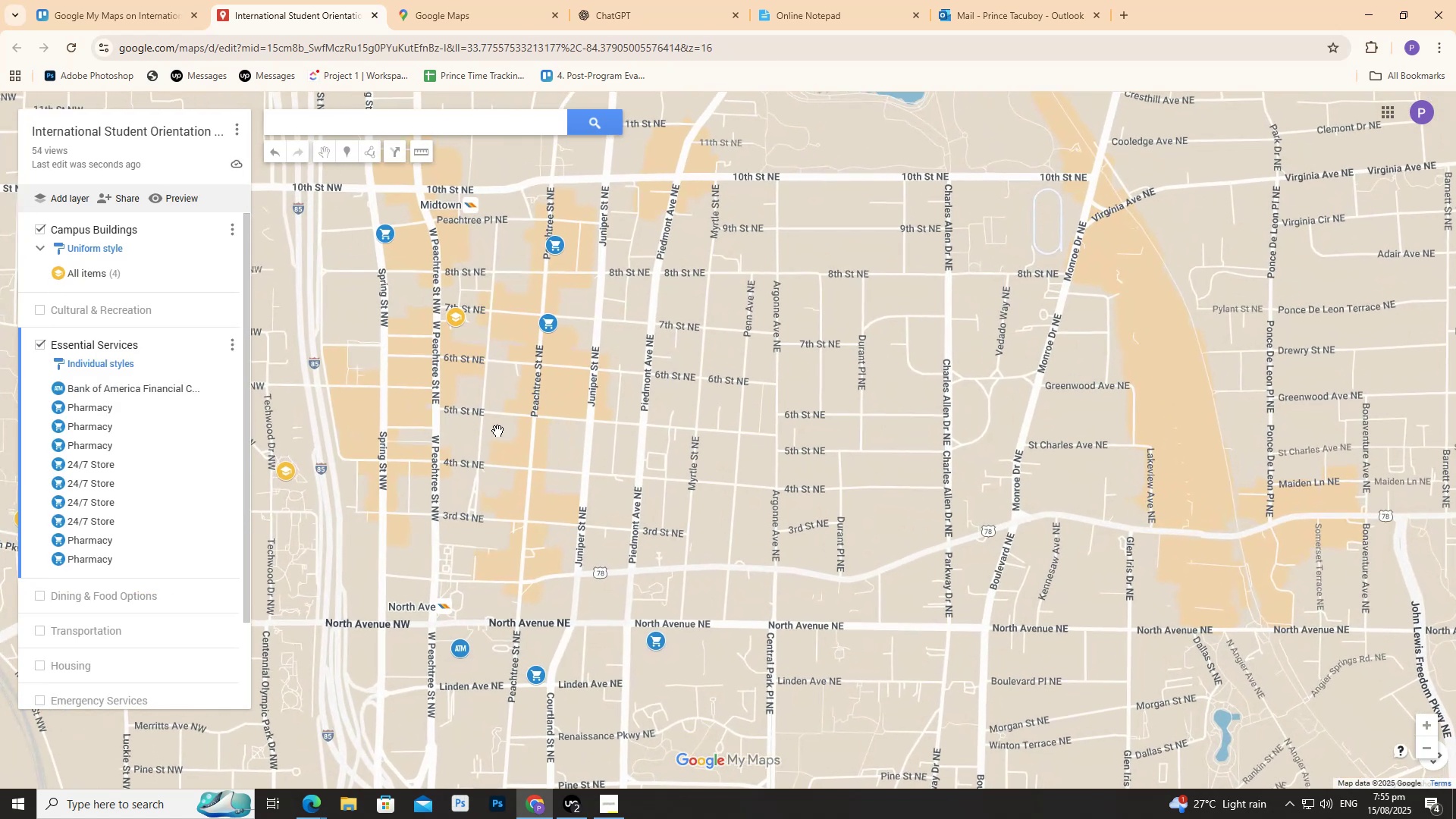 
left_click_drag(start_coordinate=[419, 425], to_coordinate=[666, 340])
 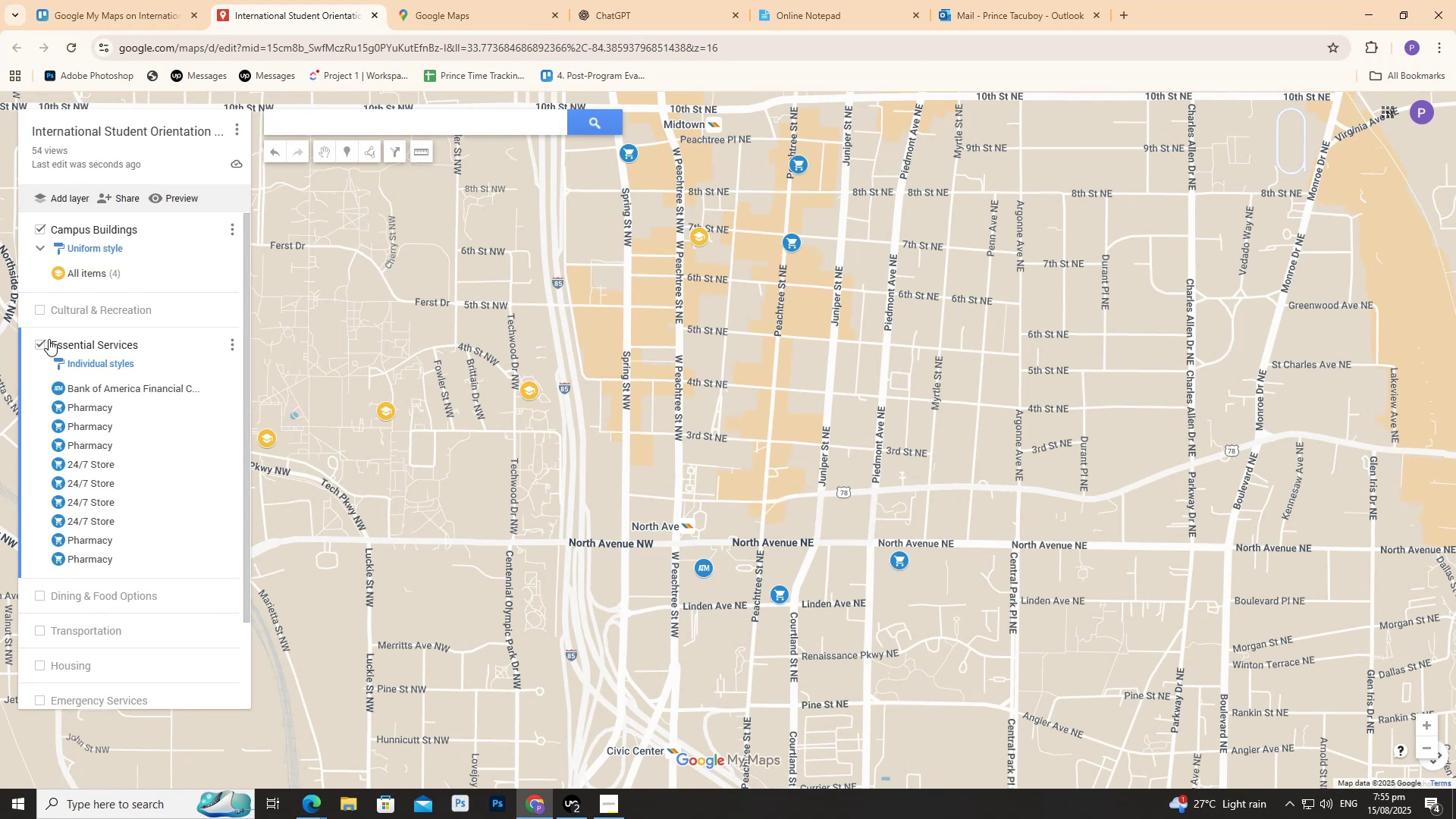 
left_click([45, 336])
 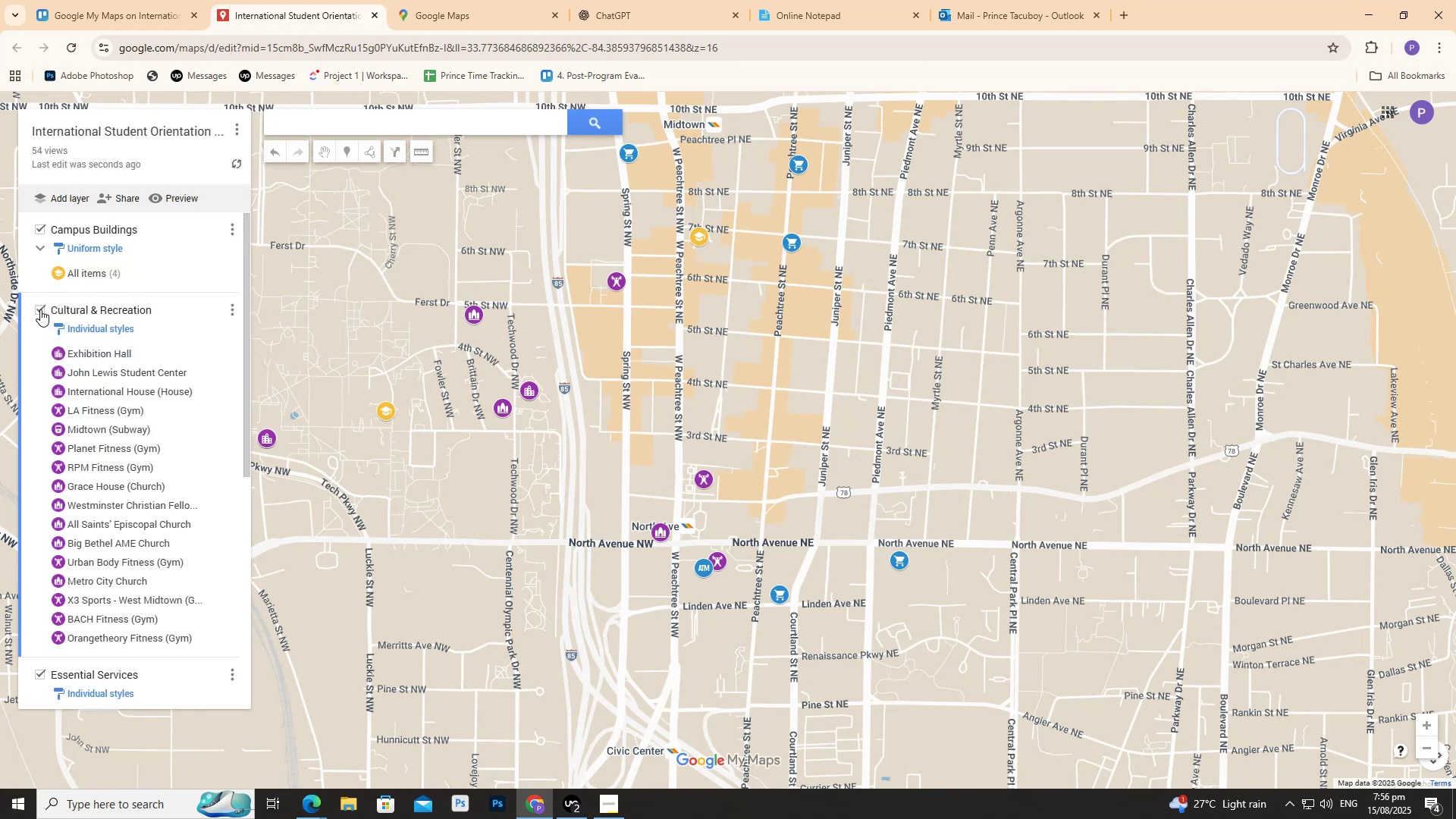 
left_click([40, 309])
 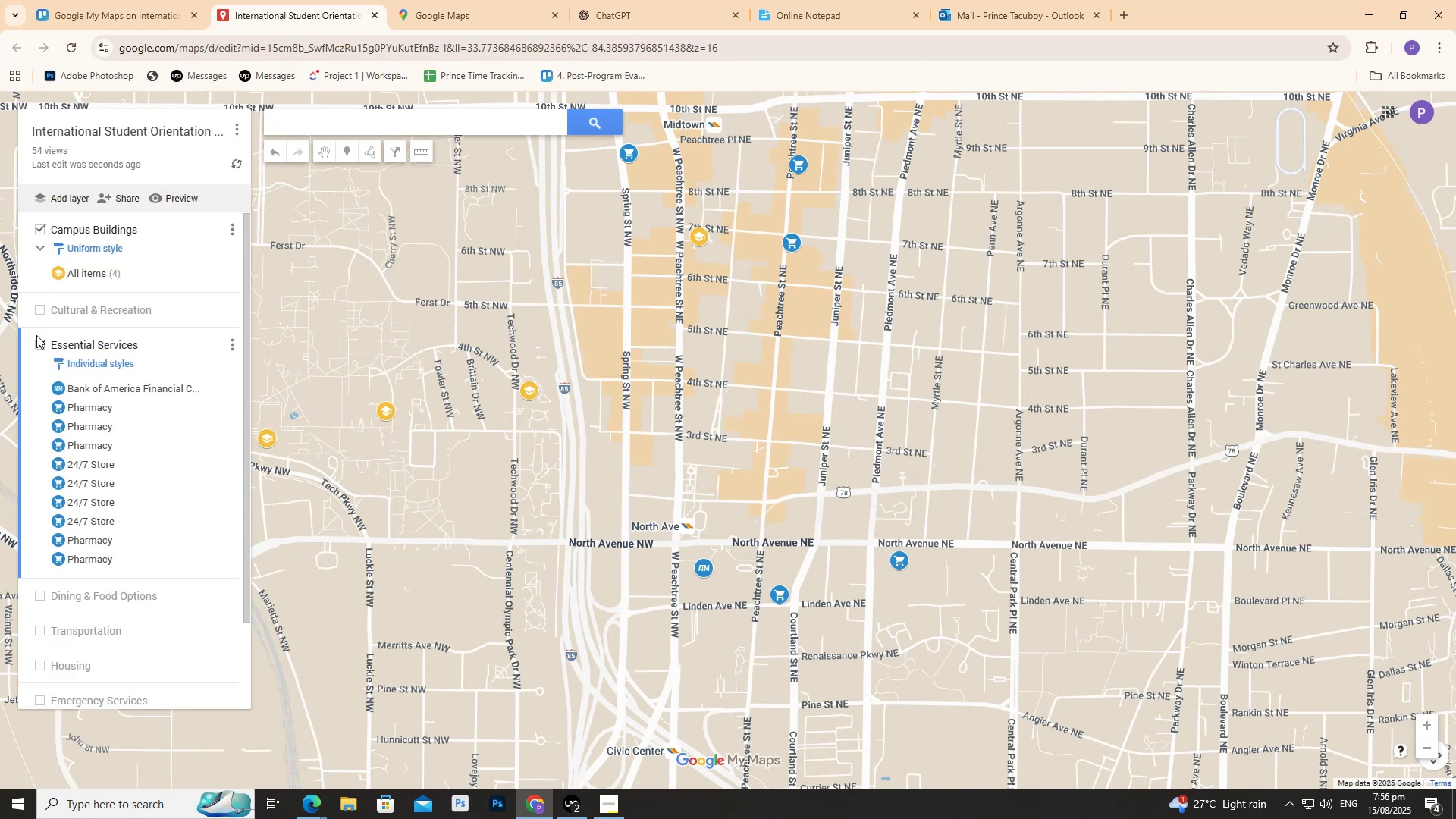 
double_click([36, 339])
 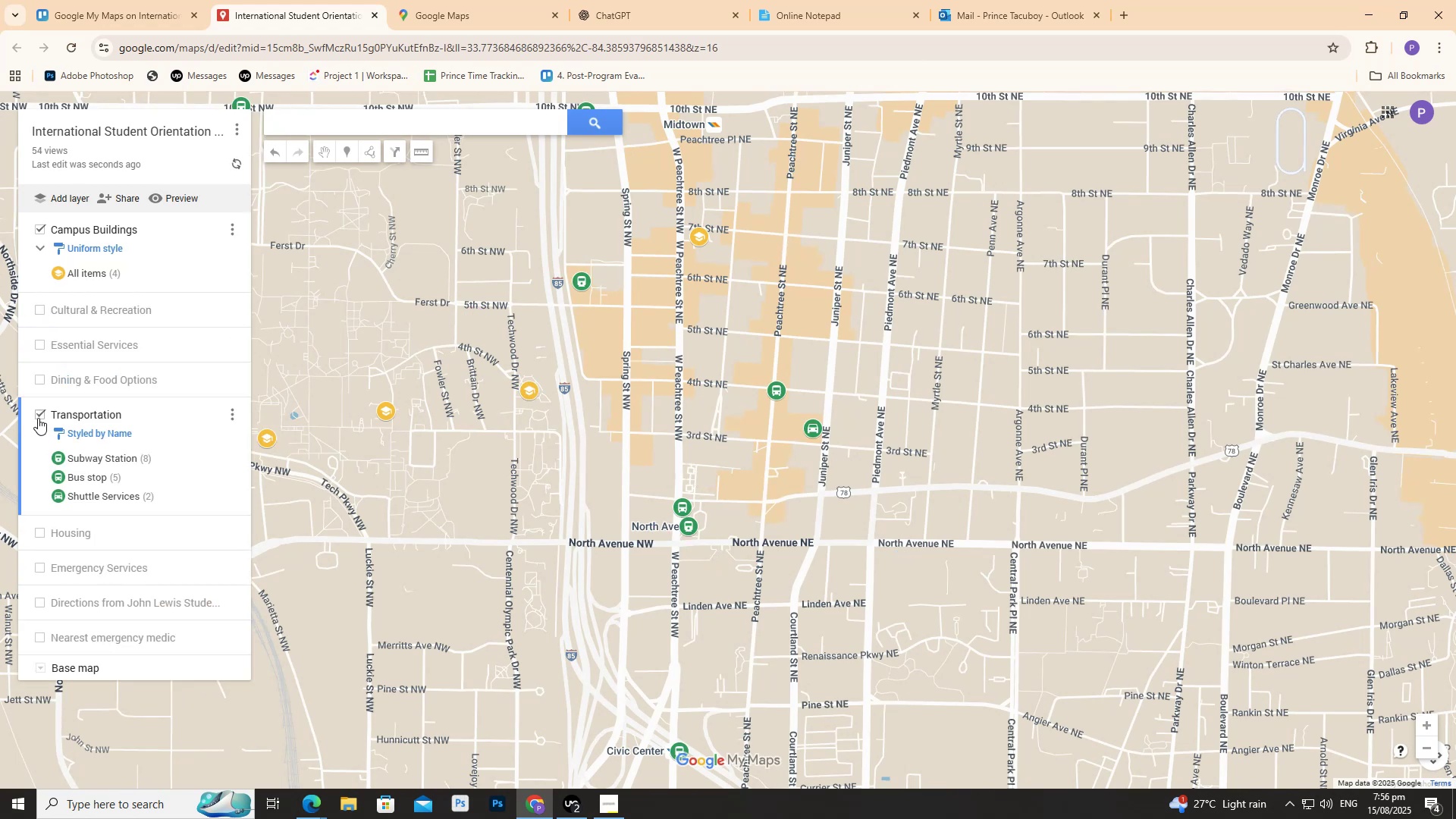 
left_click([38, 417])
 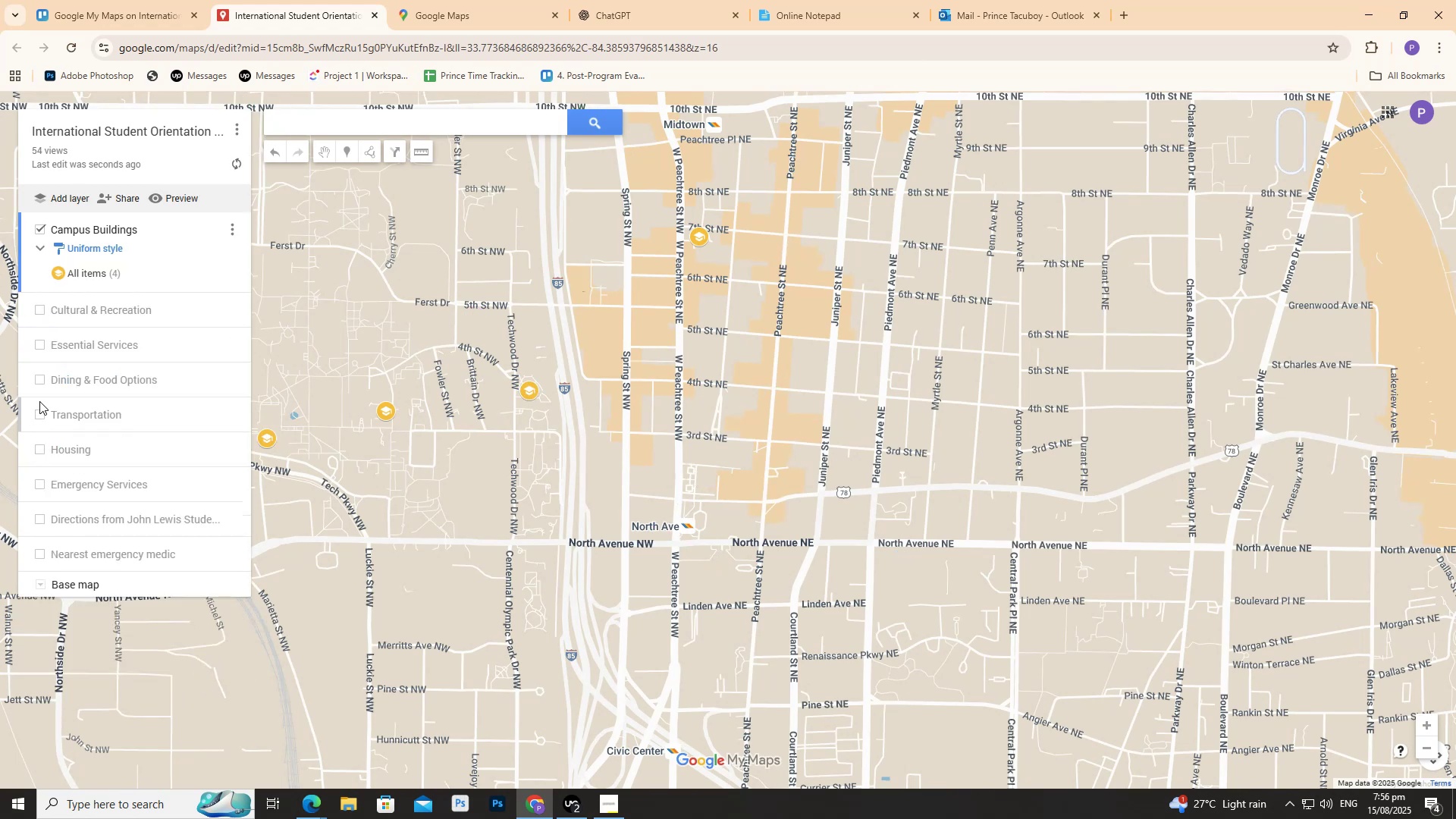 
left_click([40, 394])
 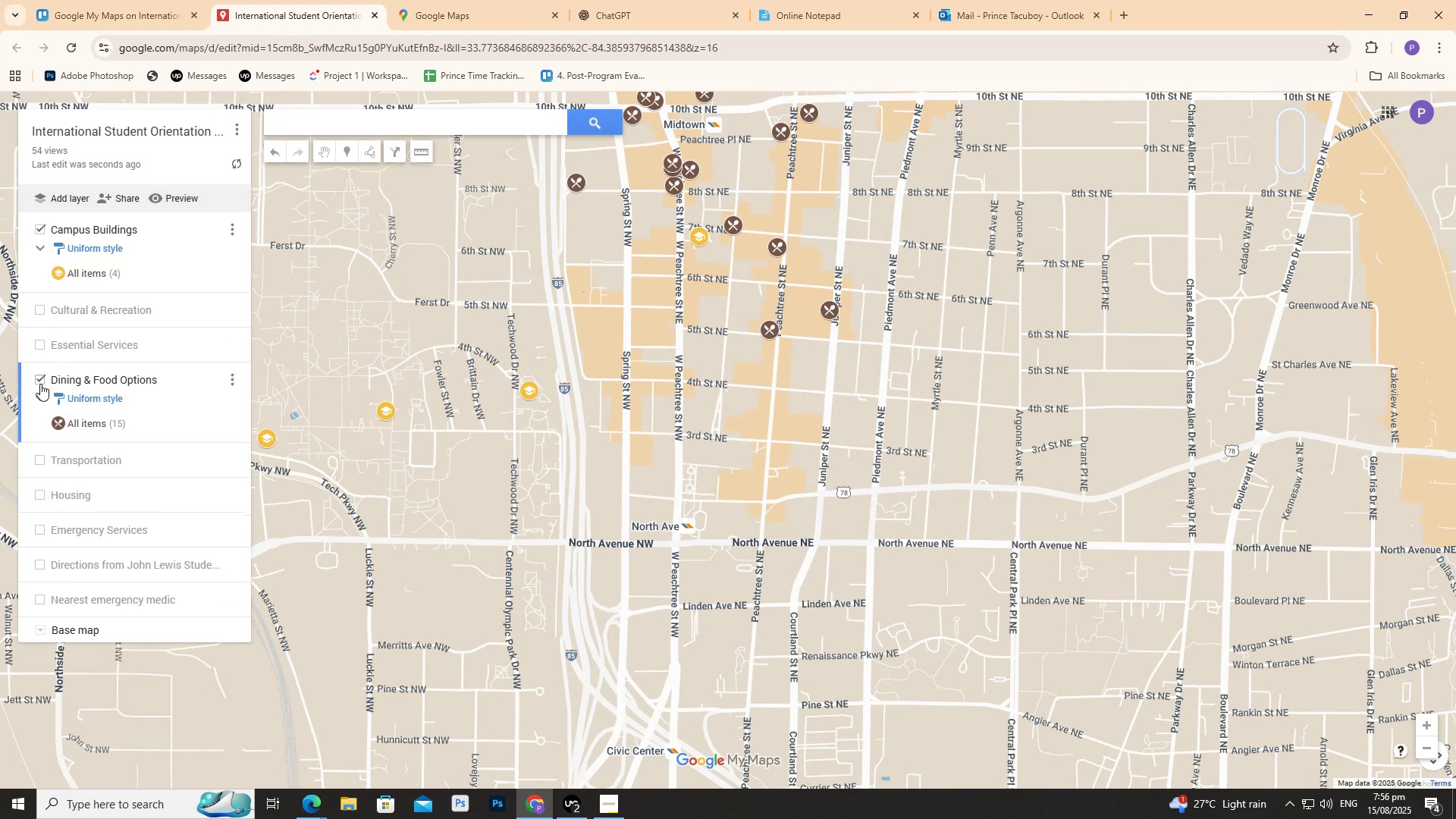 
left_click([40, 384])
 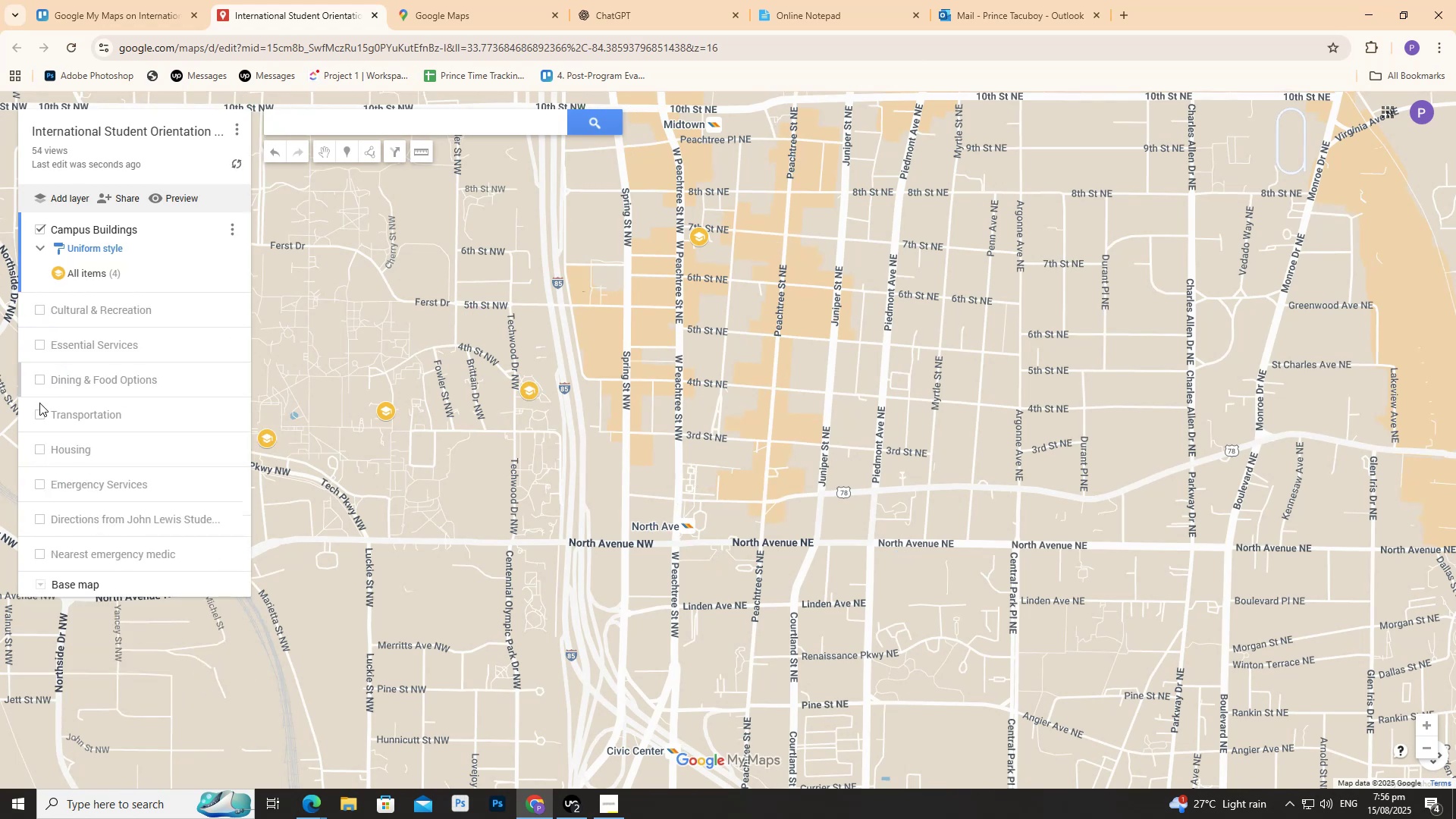 
left_click([41, 419])
 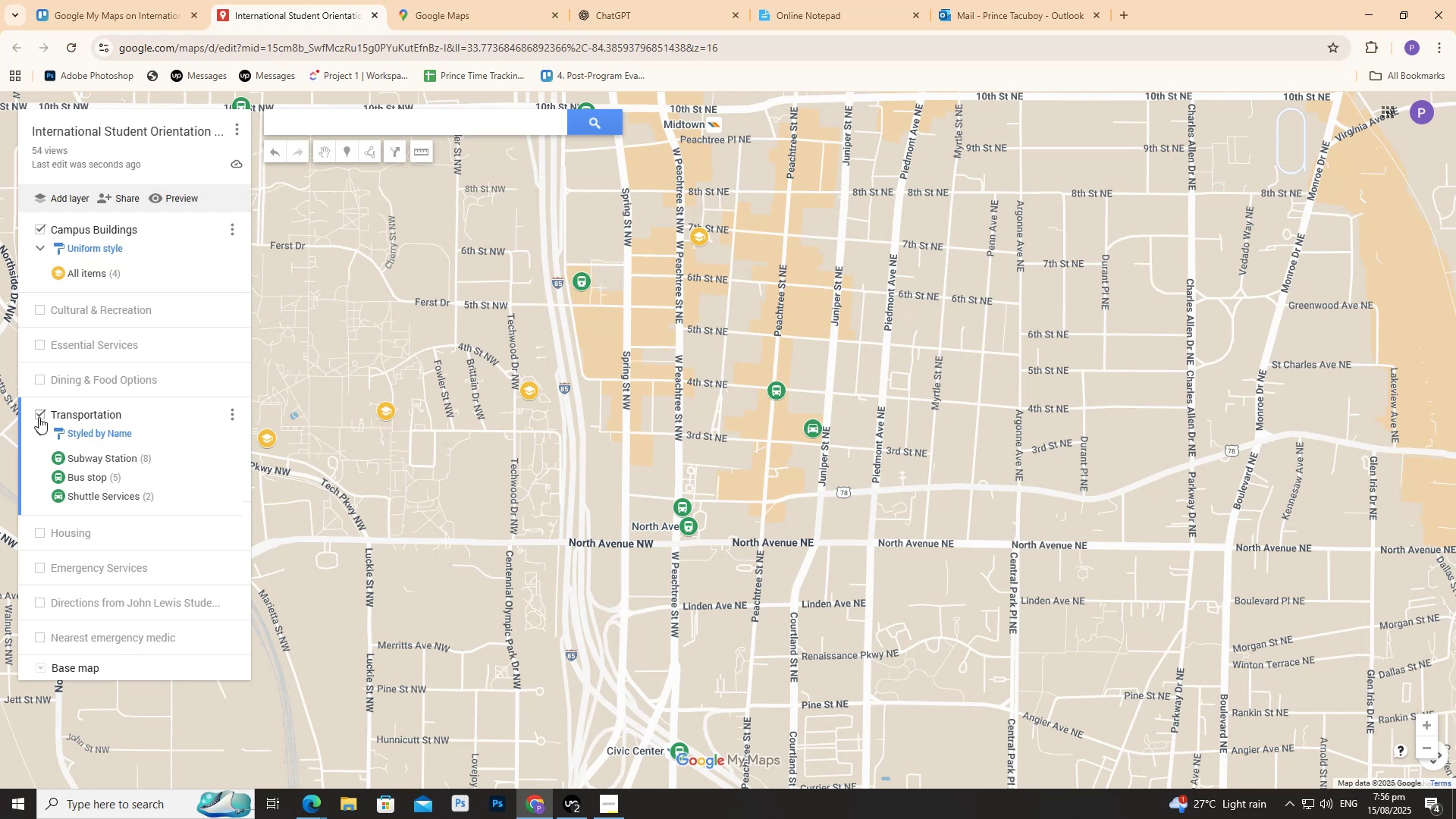 
left_click_drag(start_coordinate=[512, 419], to_coordinate=[592, 421])
 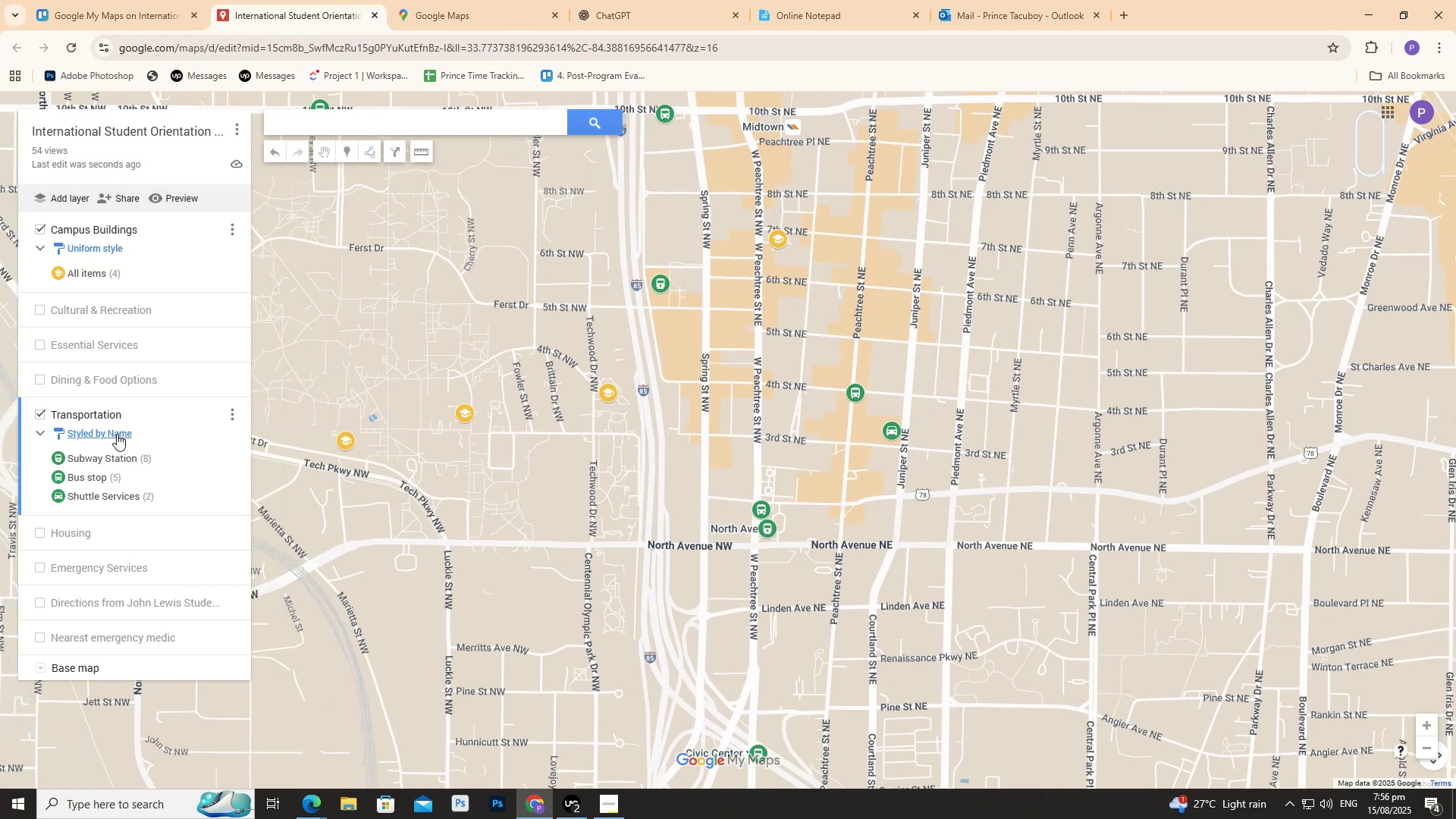 
left_click([42, 417])
 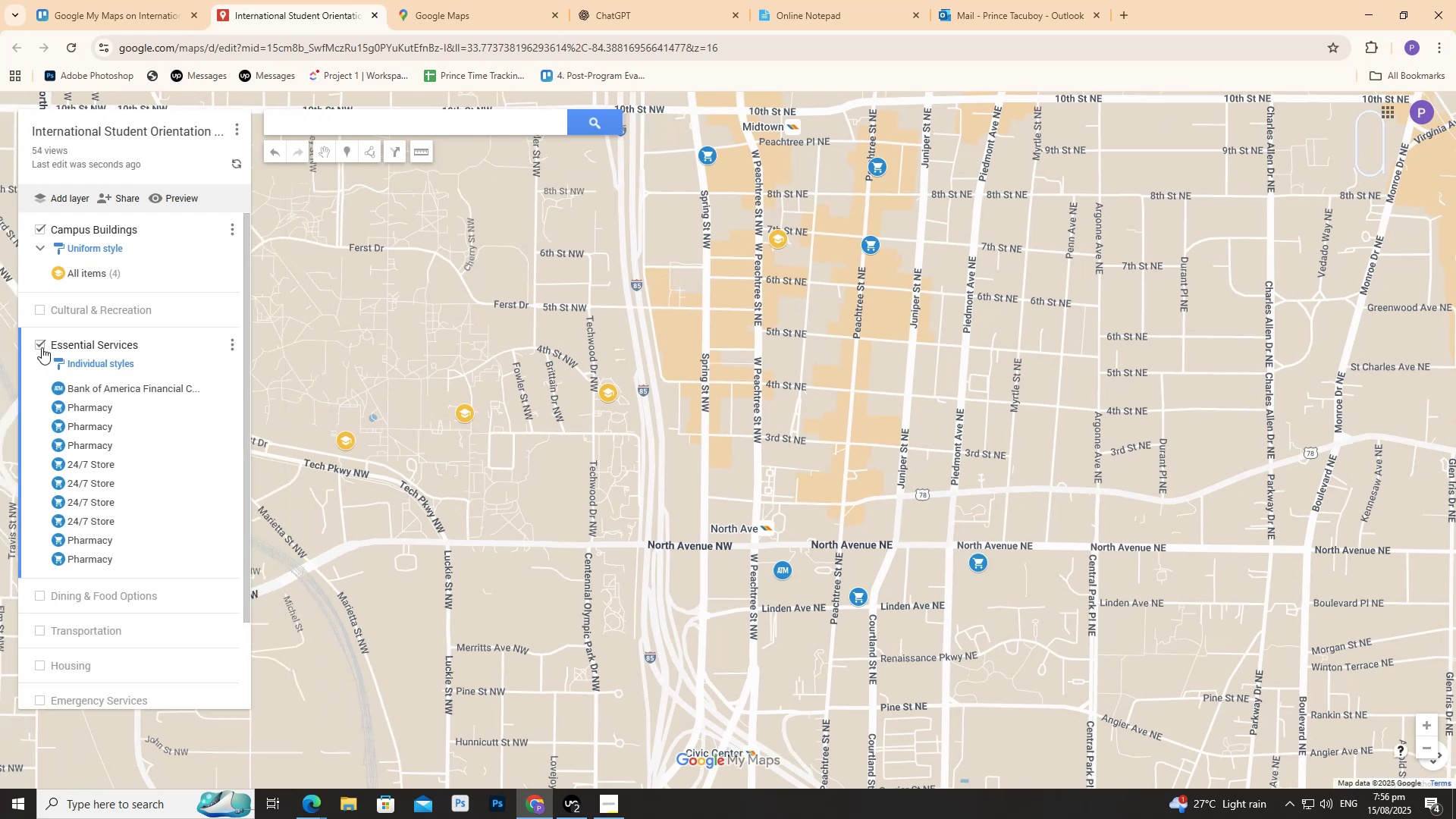 
left_click([41, 346])
 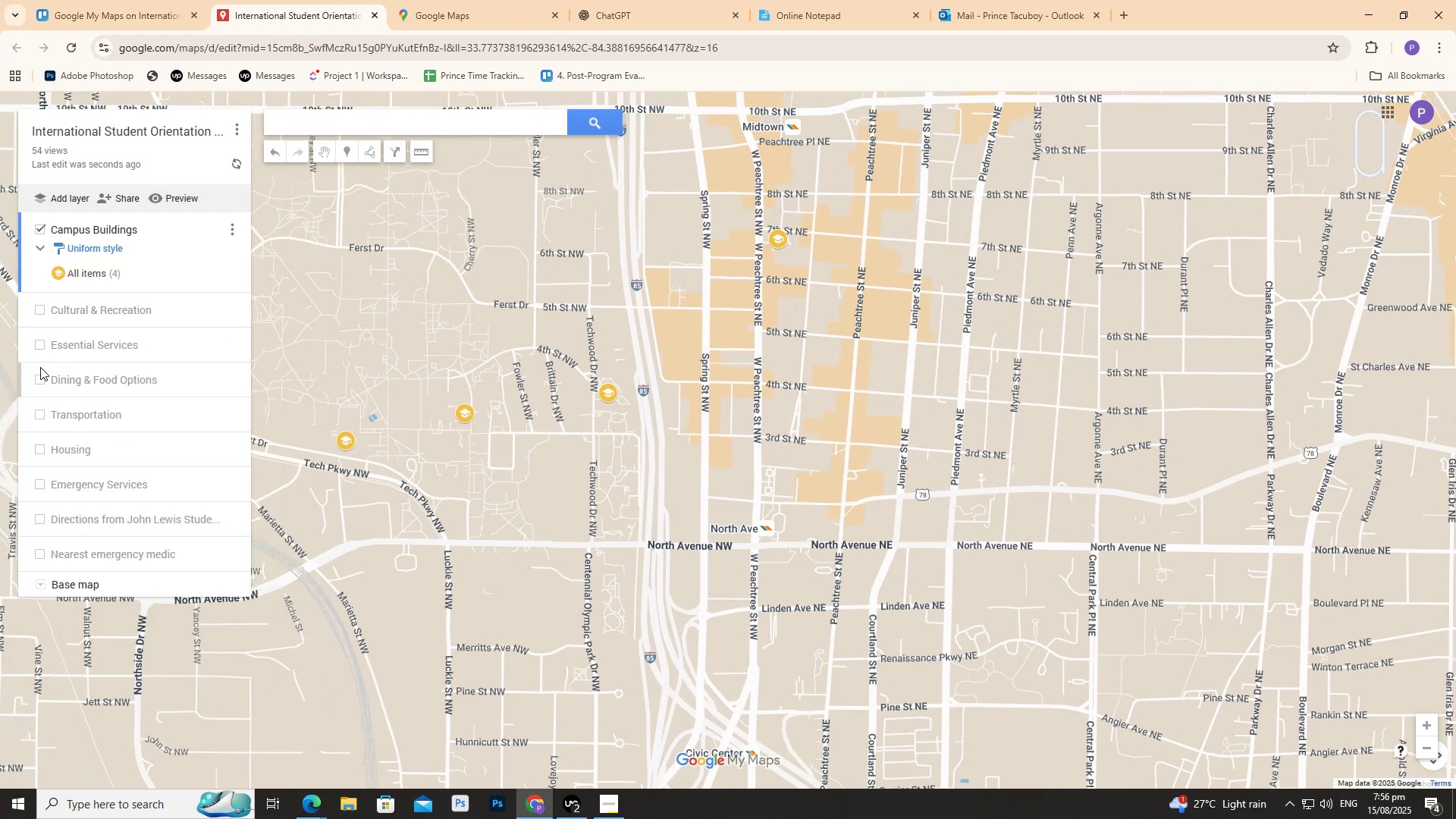 
double_click([40, 369])
 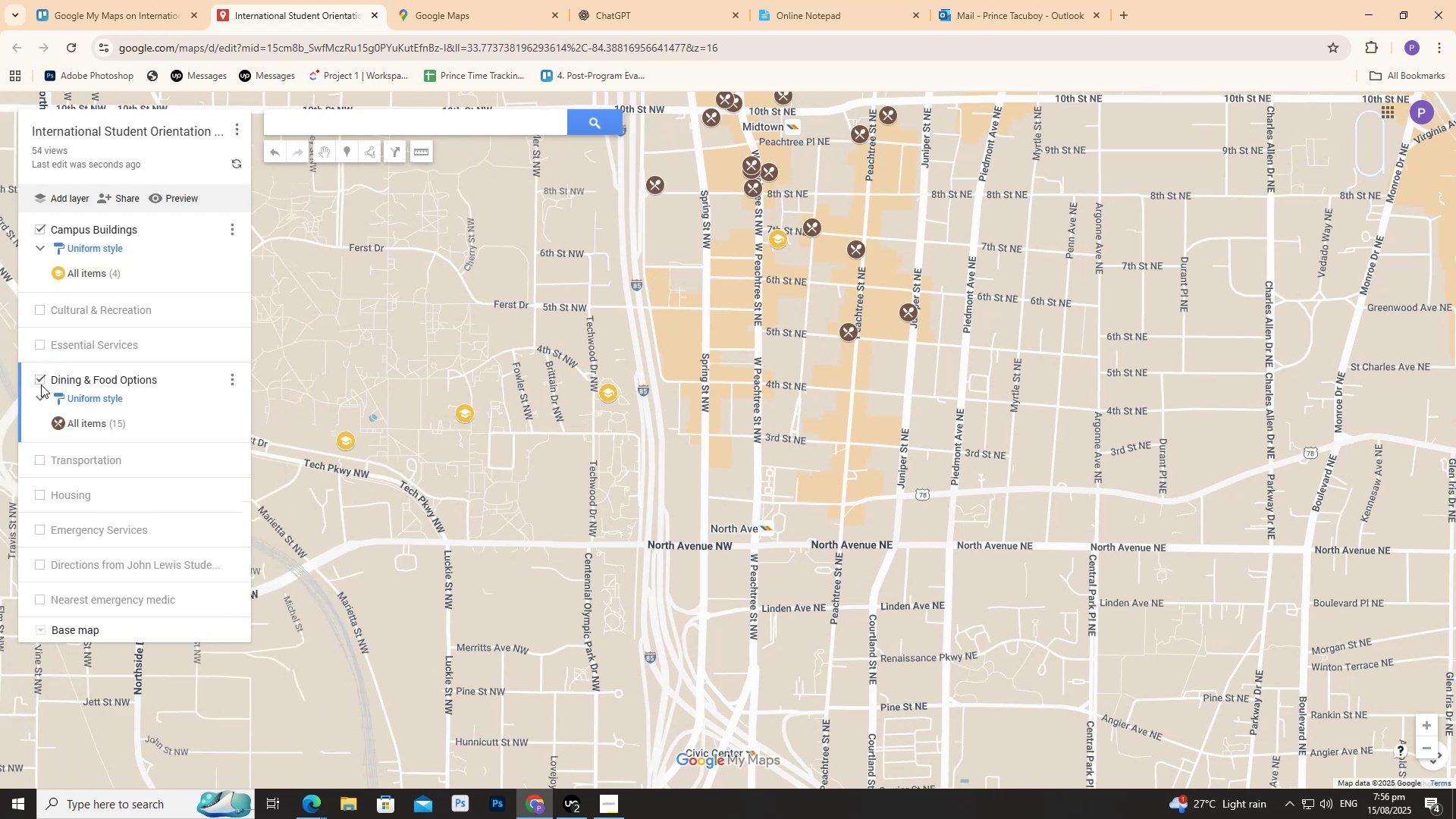 
triple_click([41, 384])
 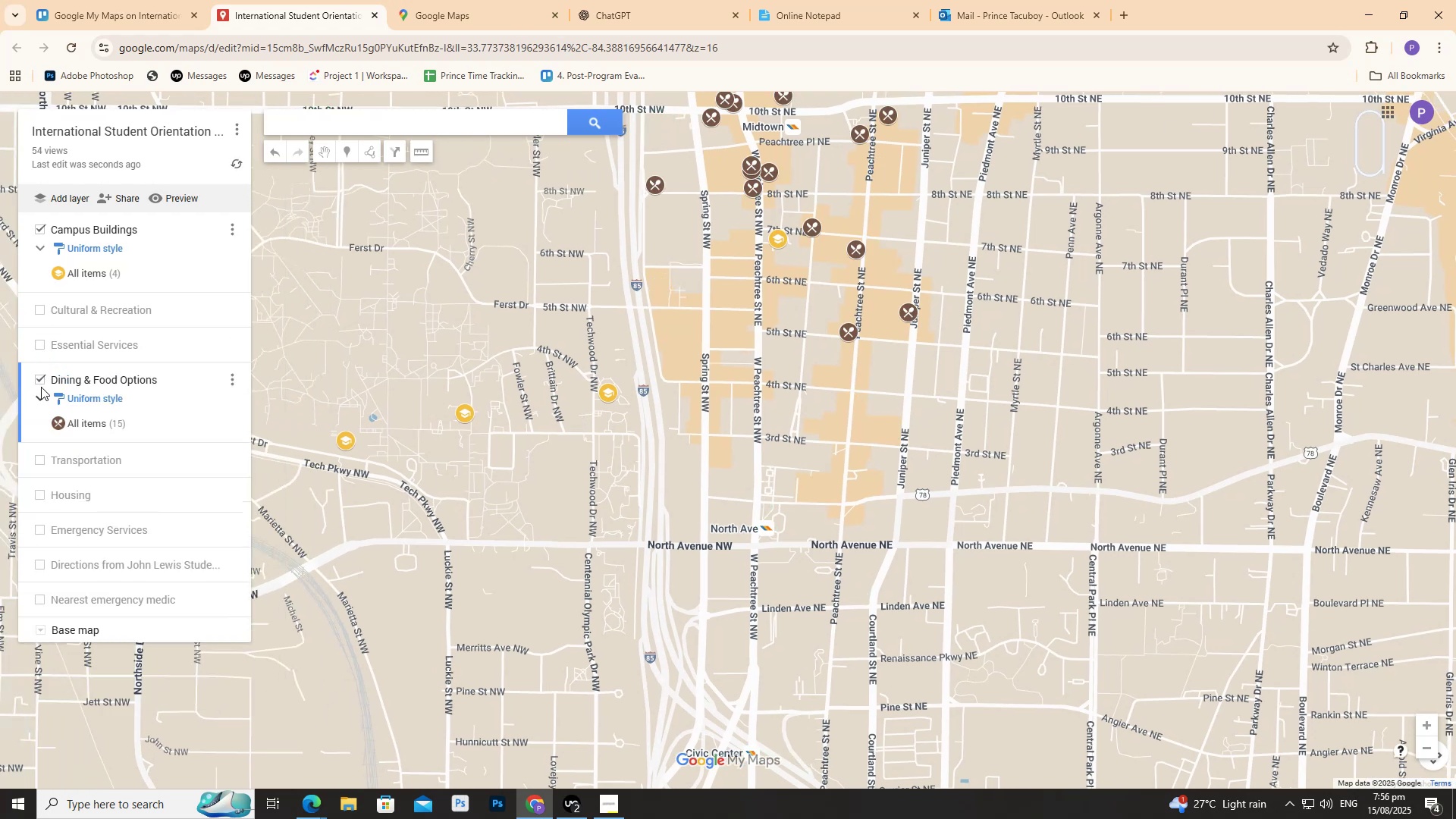 
triple_click([41, 387])
 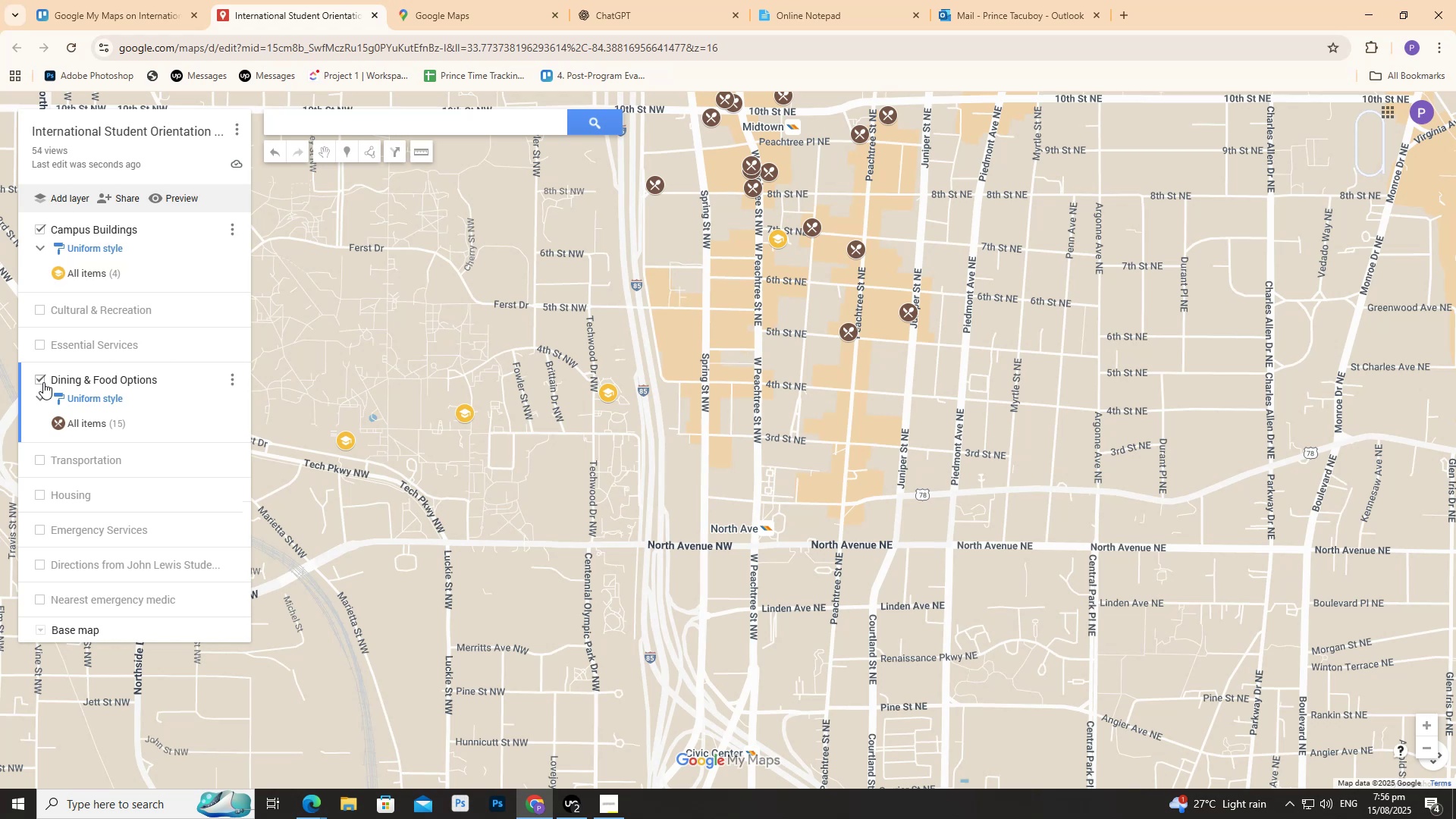 
left_click([43, 382])
 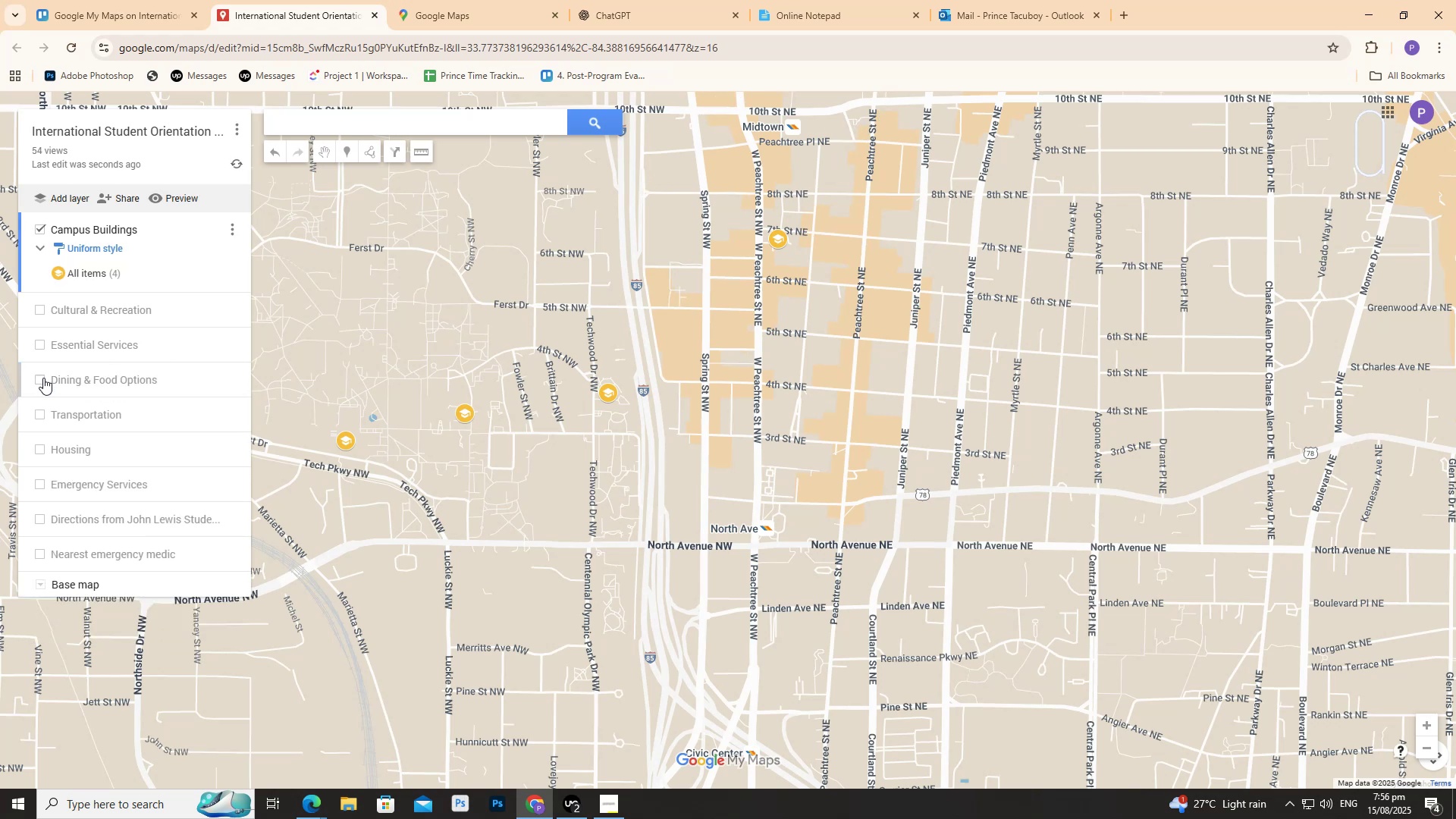 
scroll: coordinate [44, 366], scroll_direction: up, amount: 1.0
 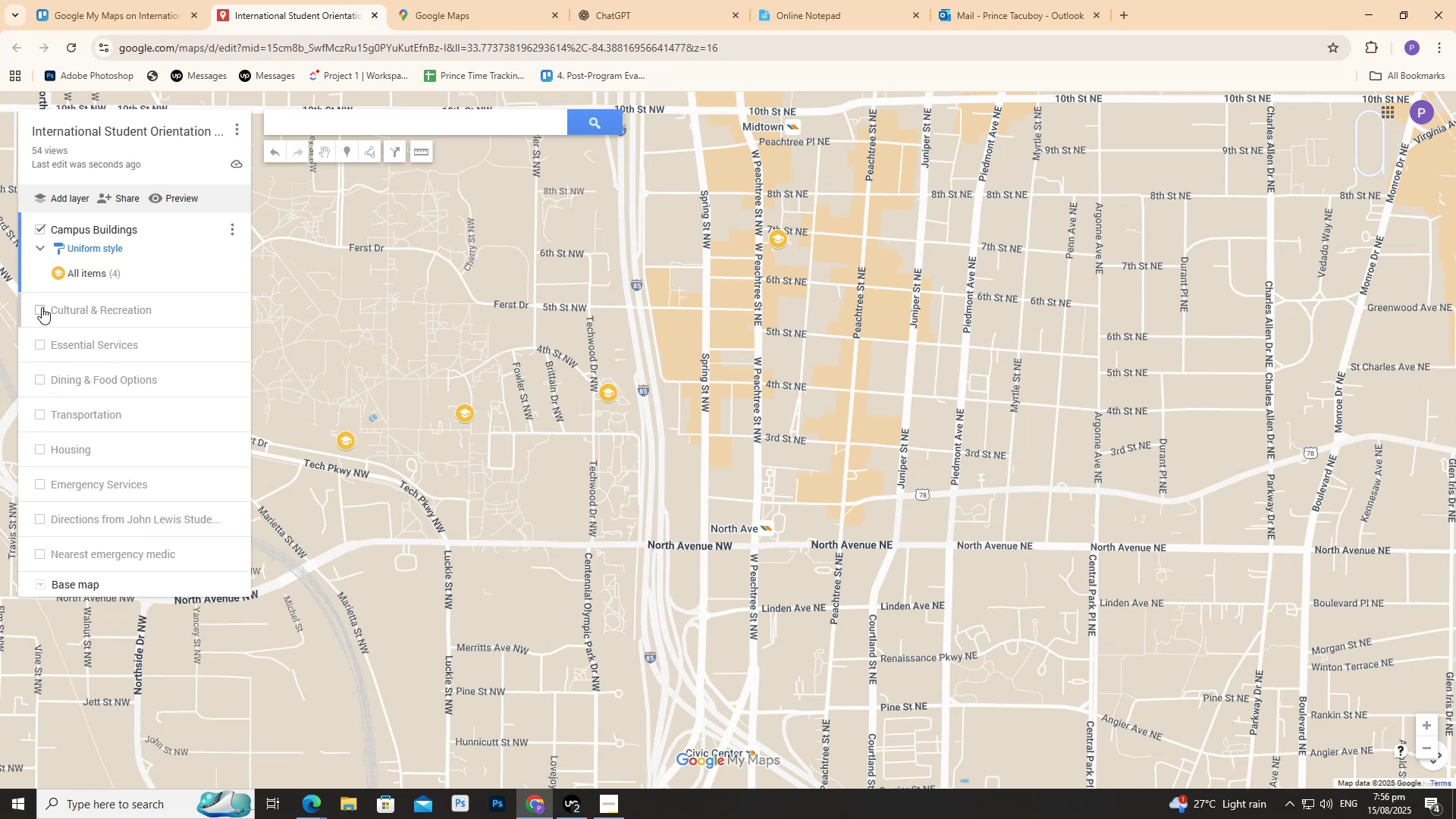 
left_click([41, 307])
 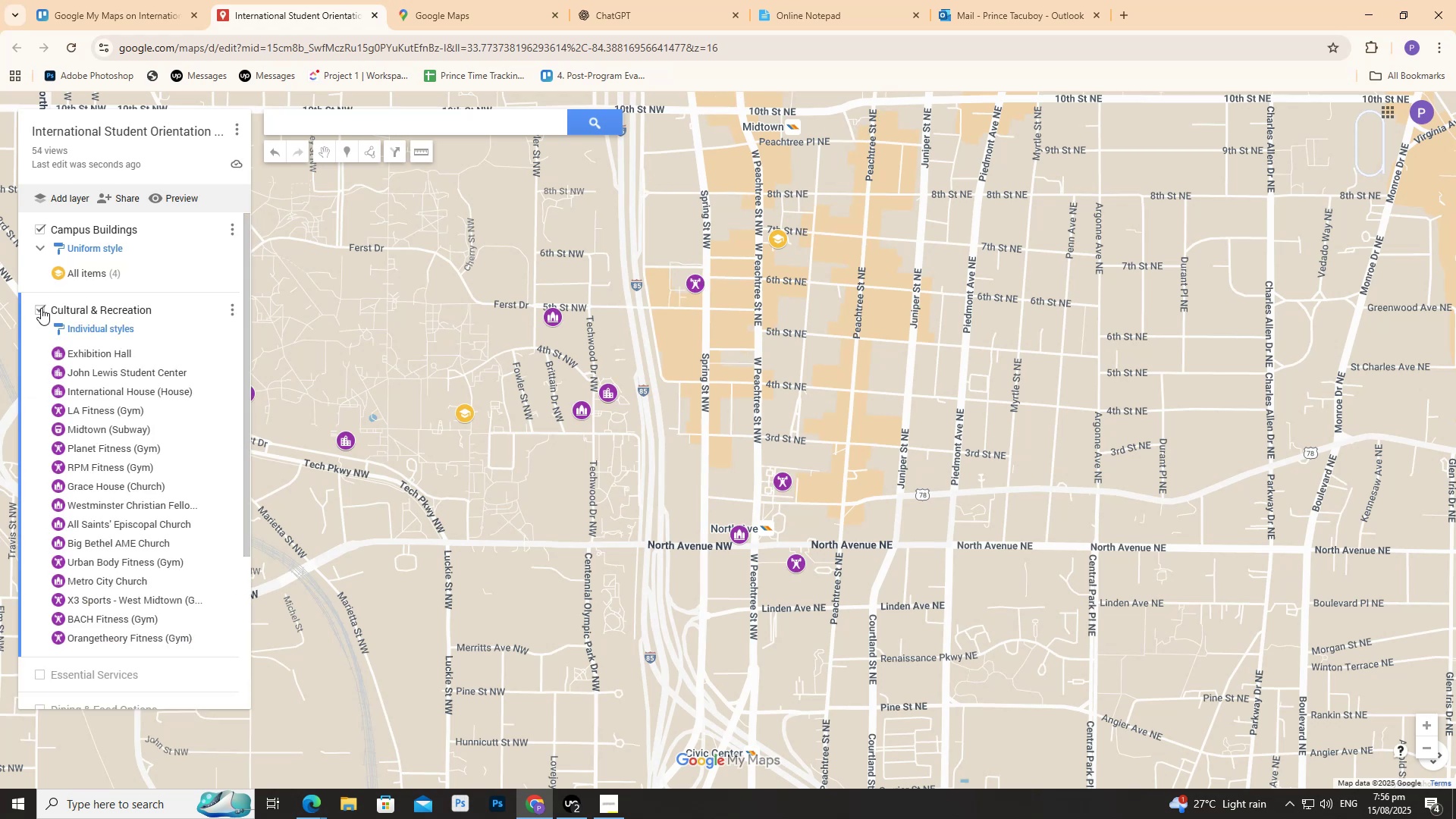 
left_click([41, 308])
 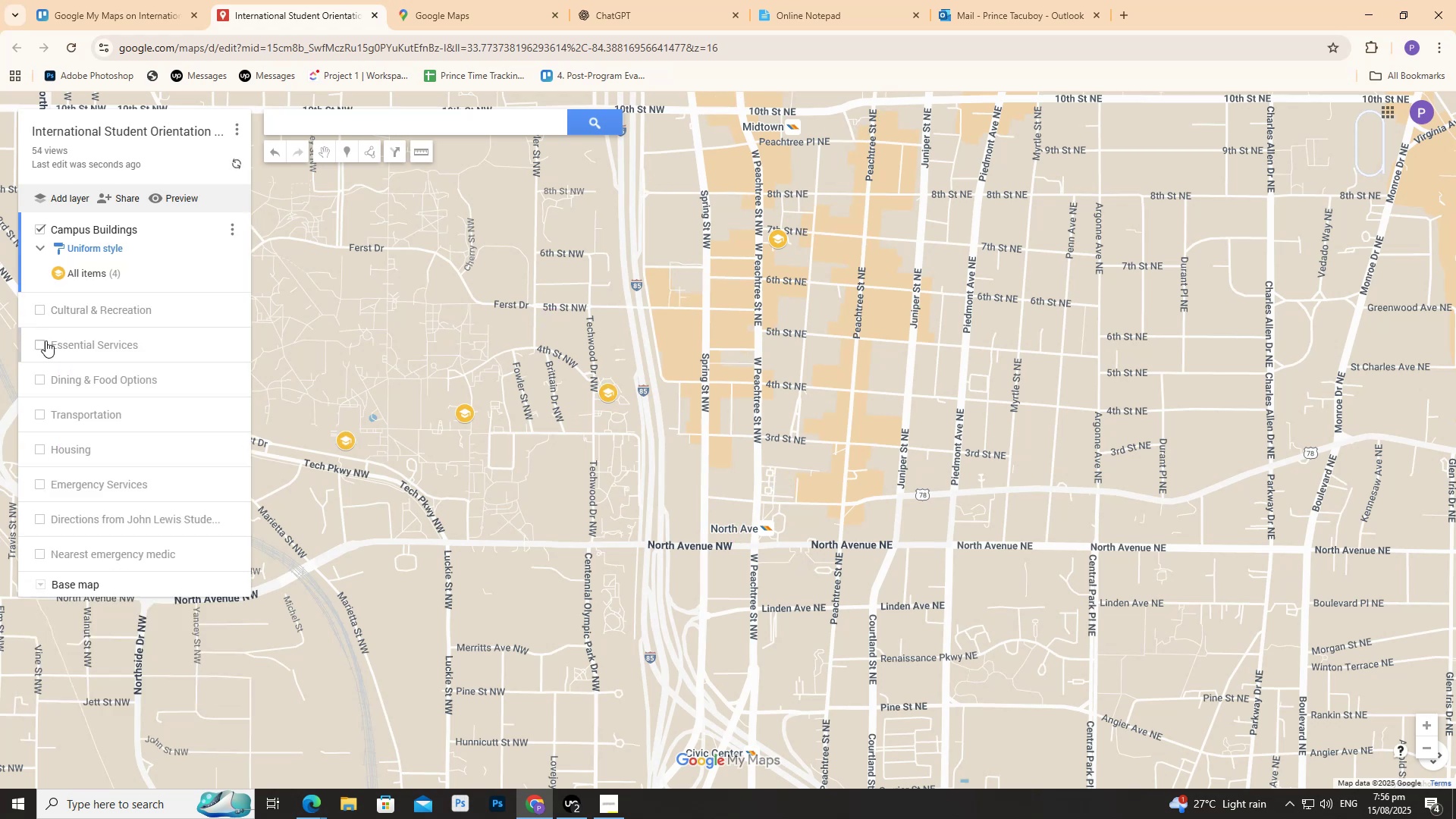 
left_click([46, 342])
 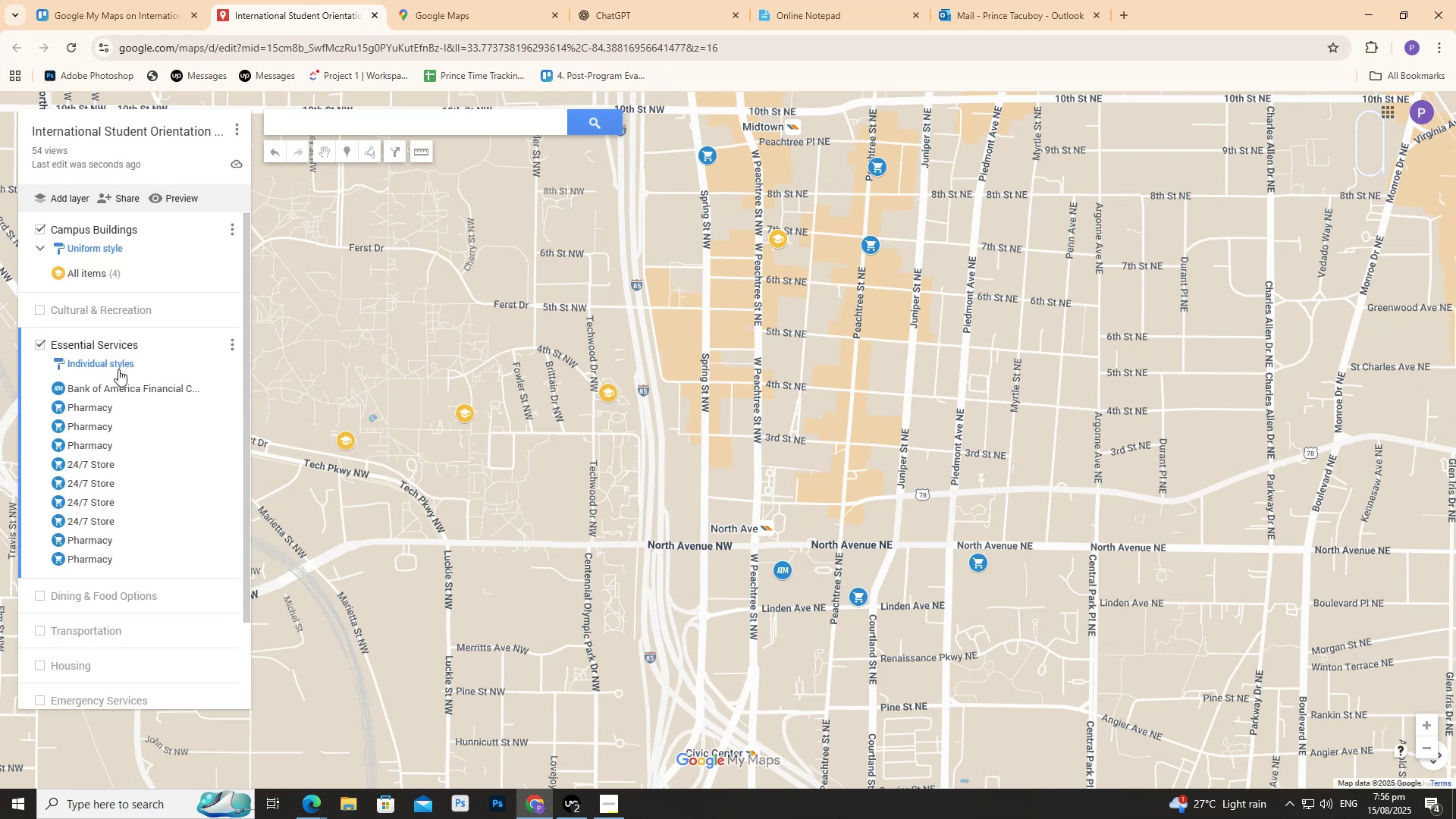 
scroll: coordinate [117, 368], scroll_direction: down, amount: 1.0
 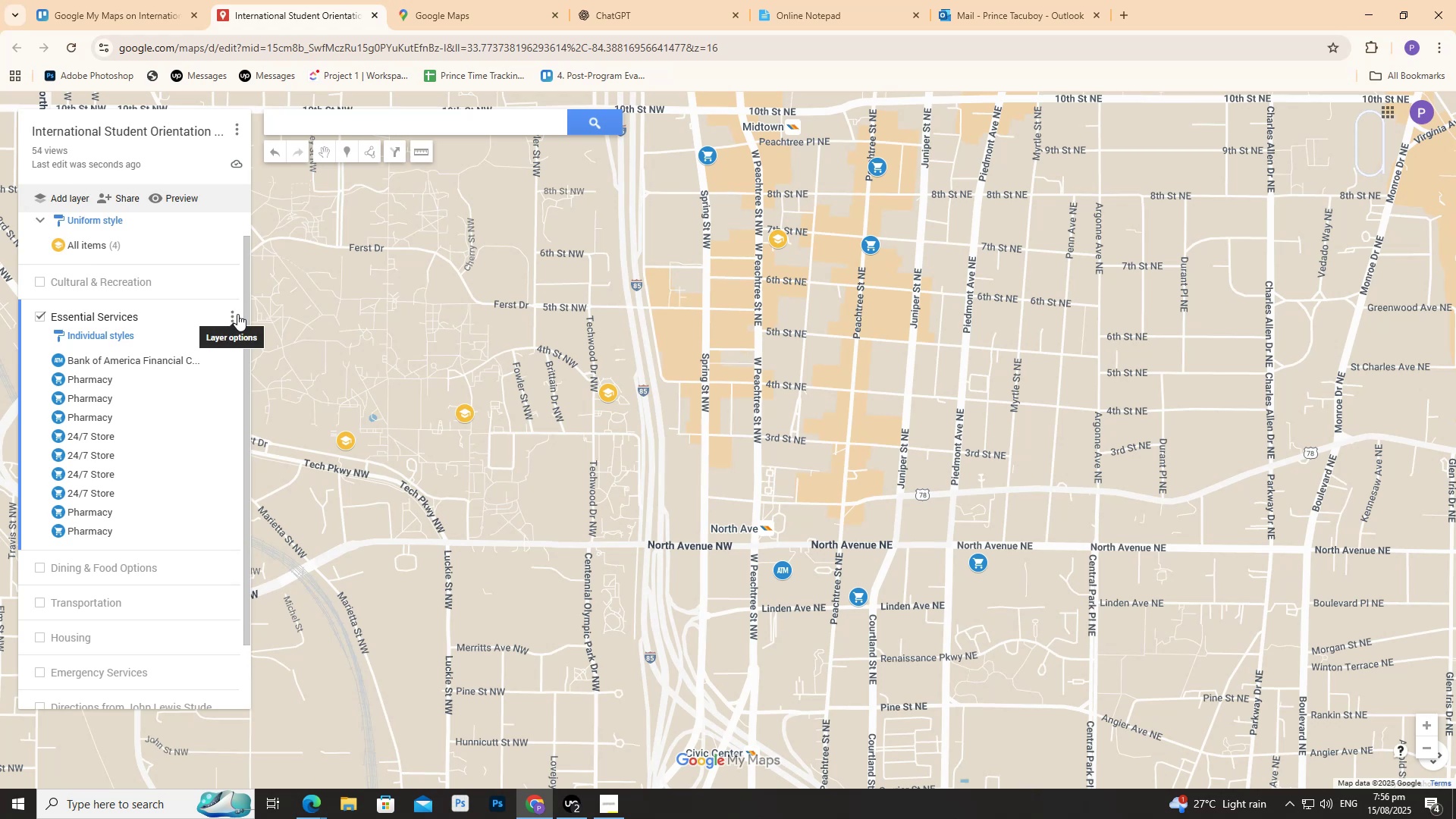 
left_click([237, 314])
 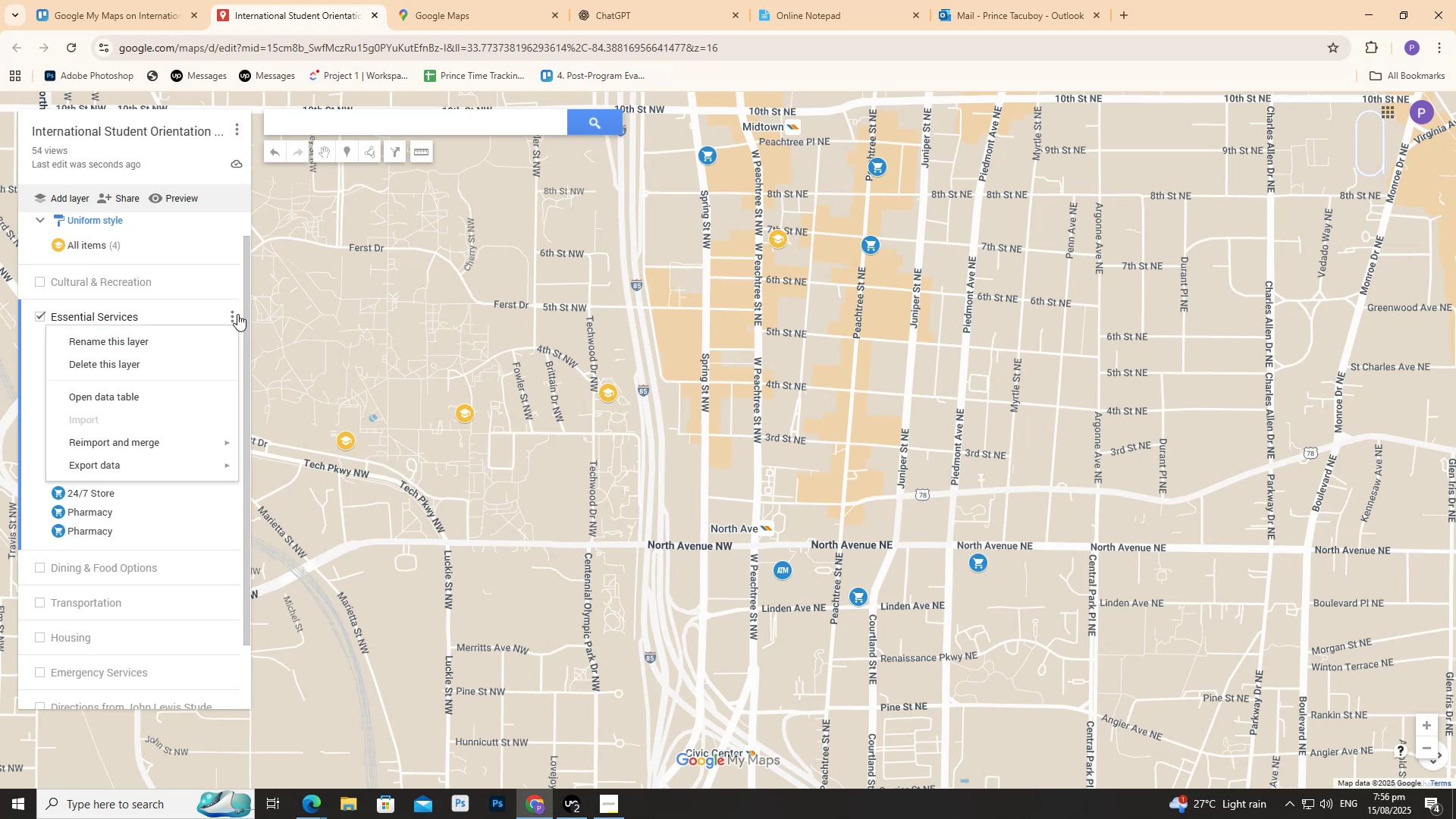 
left_click([237, 314])
 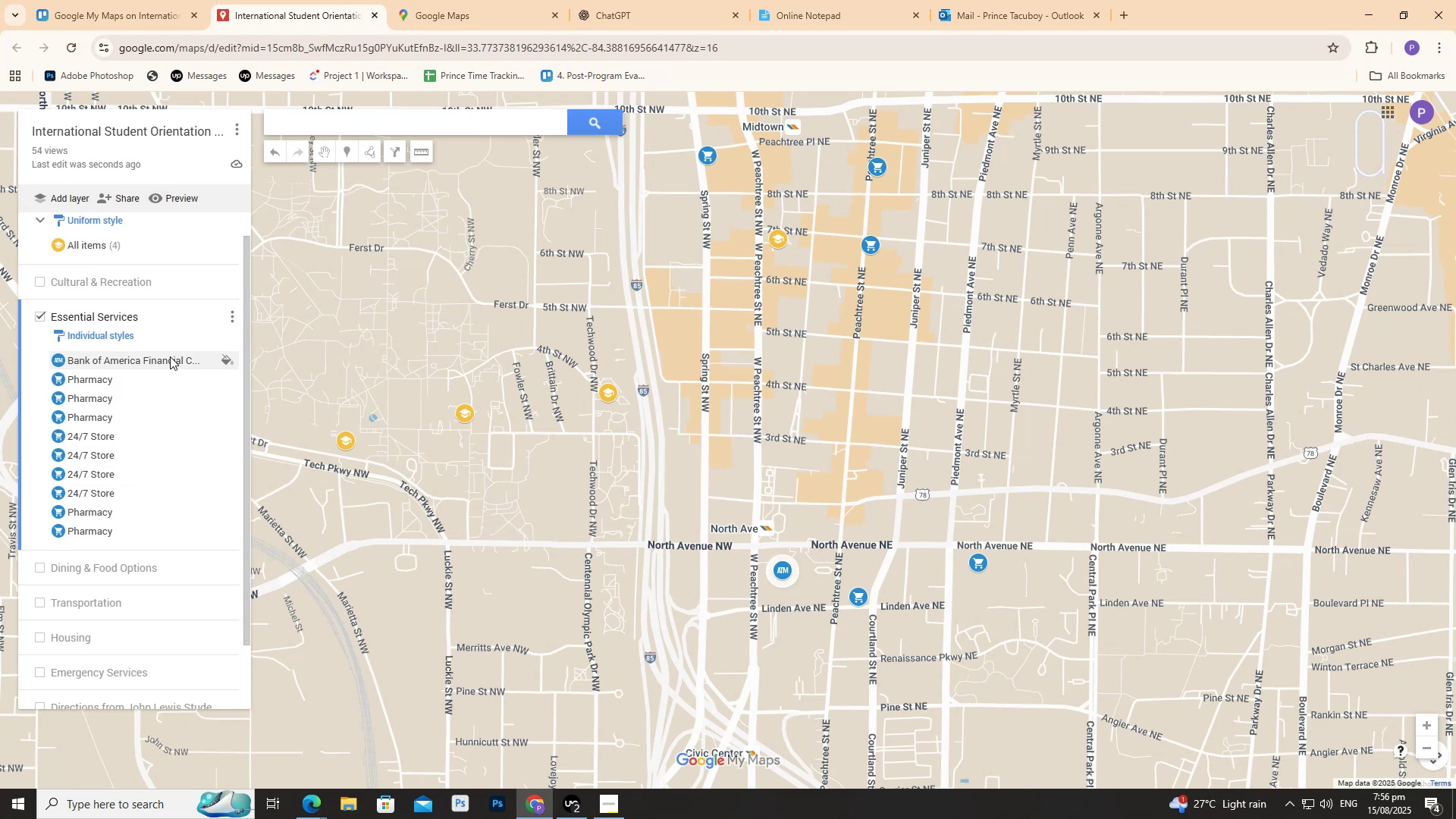 
left_click([170, 356])
 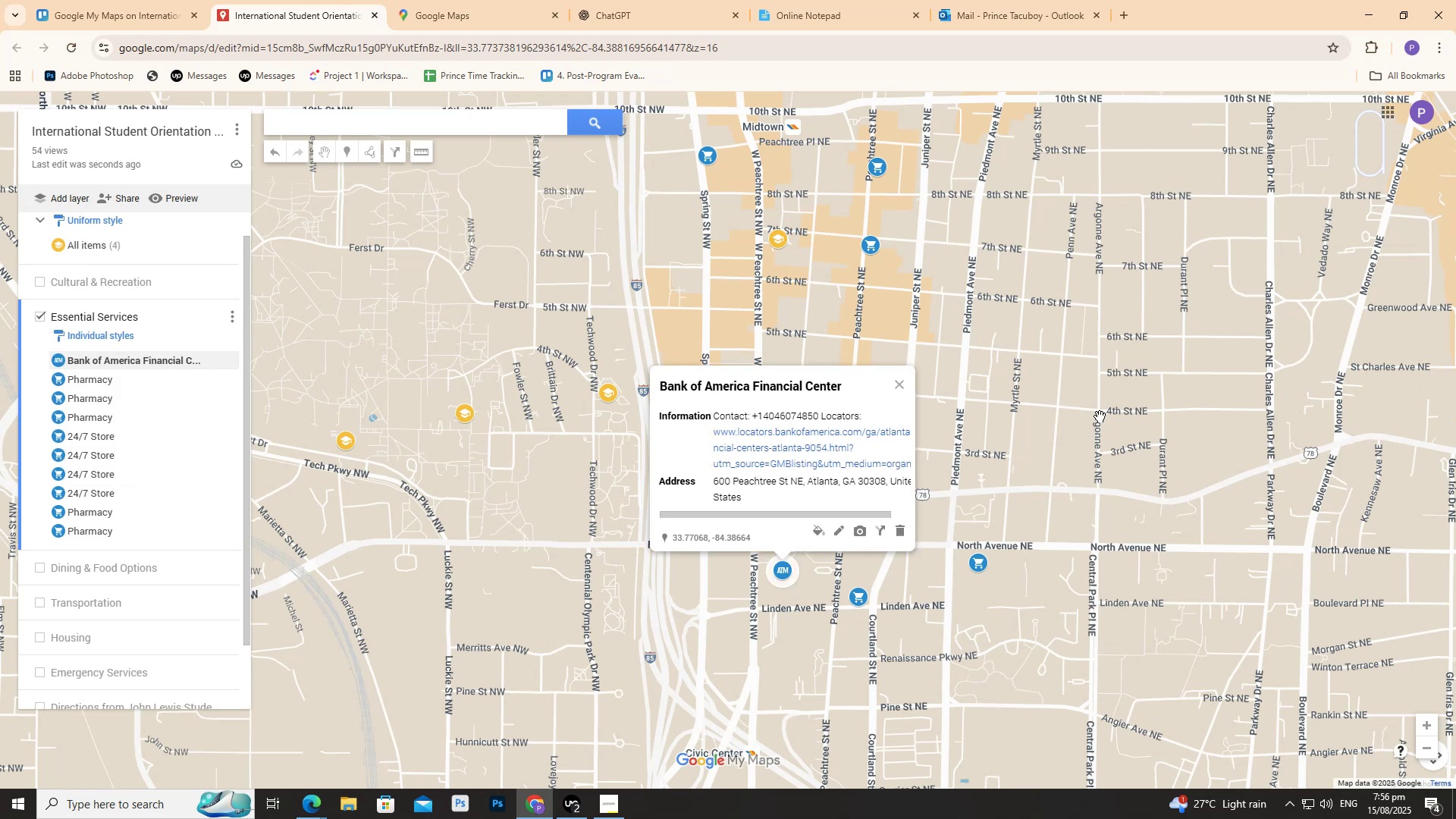 
left_click([1100, 416])
 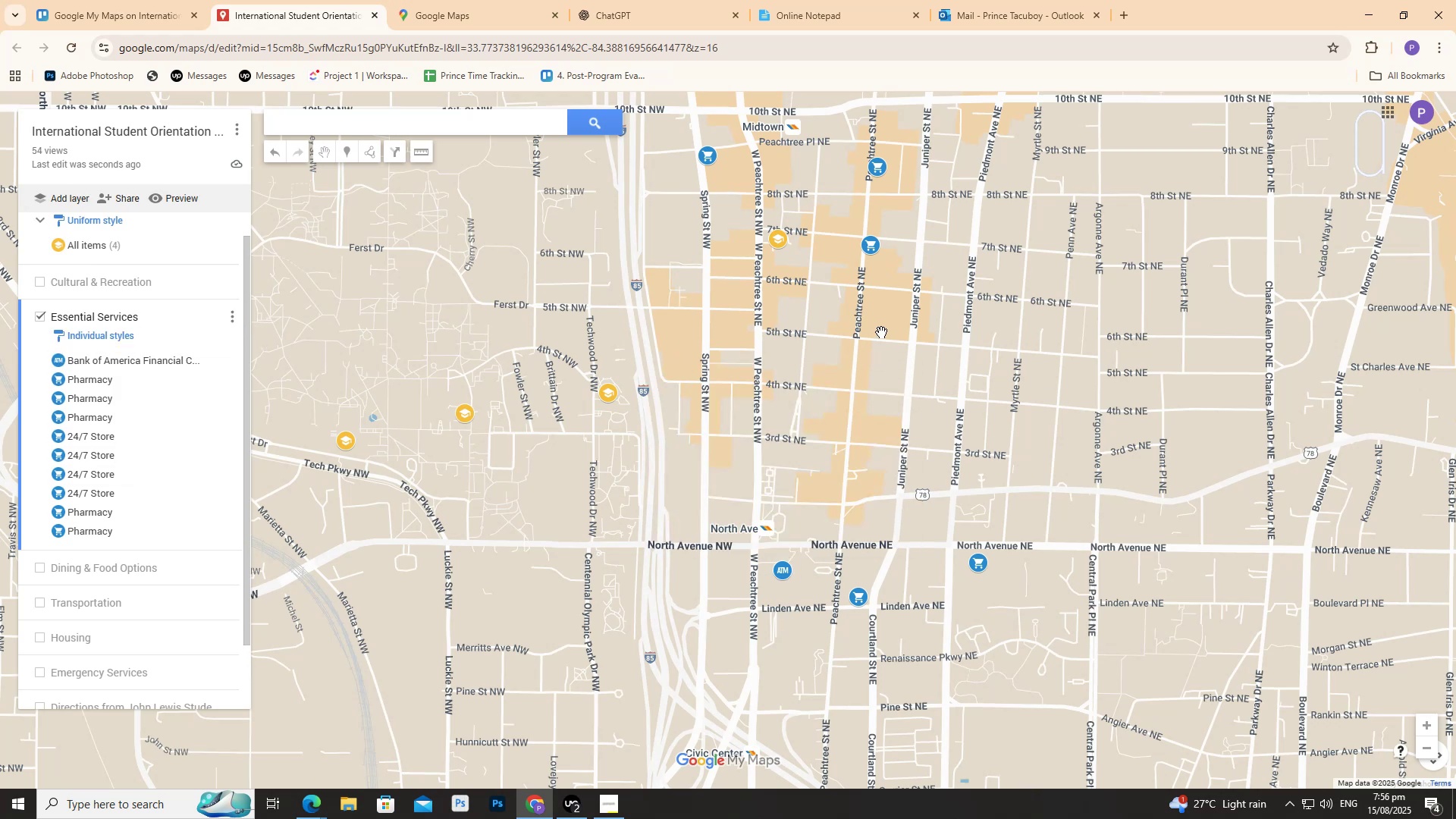 
scroll: coordinate [870, 340], scroll_direction: down, amount: 2.0
 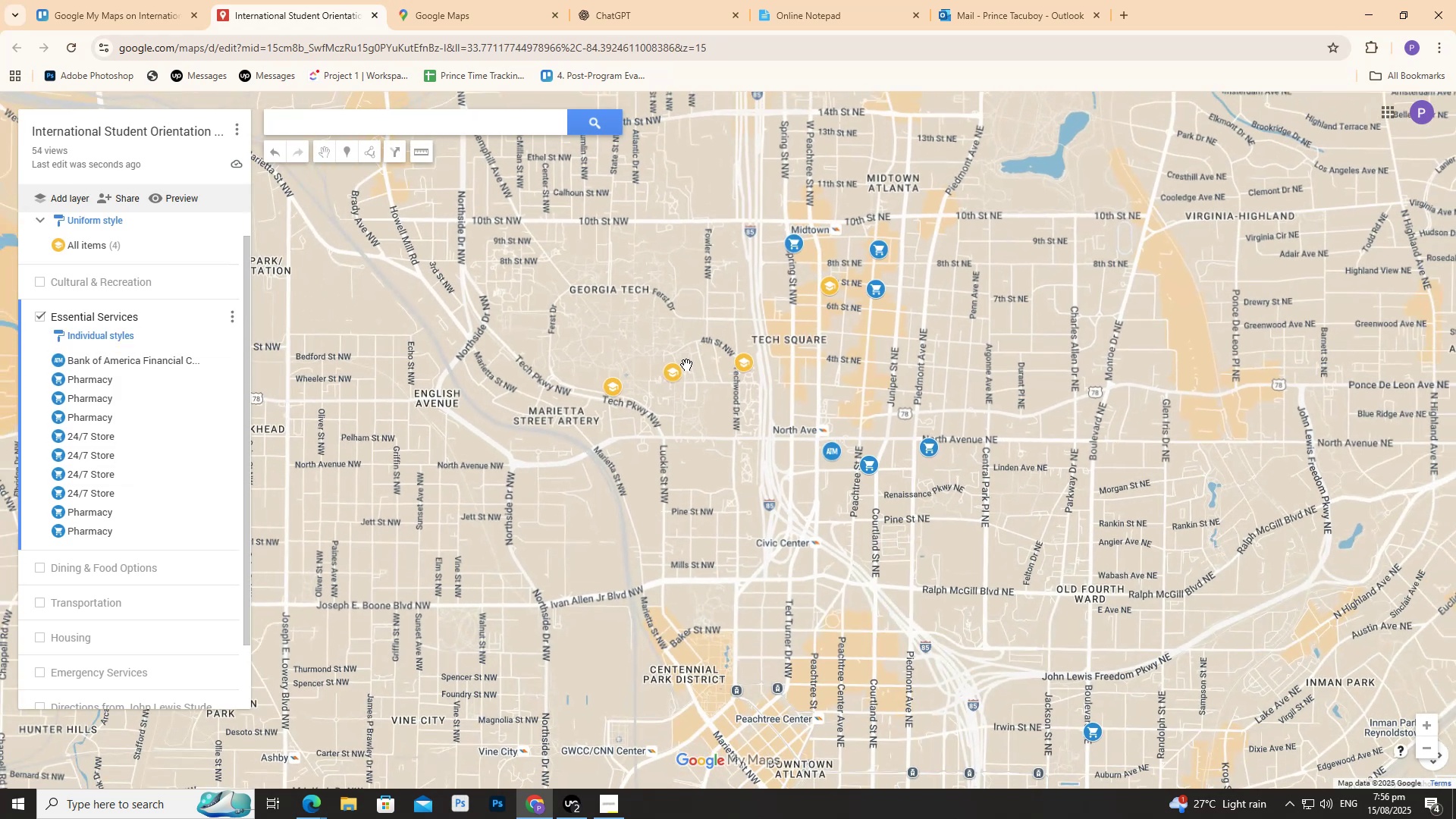 
scroll: coordinate [686, 362], scroll_direction: up, amount: 1.0
 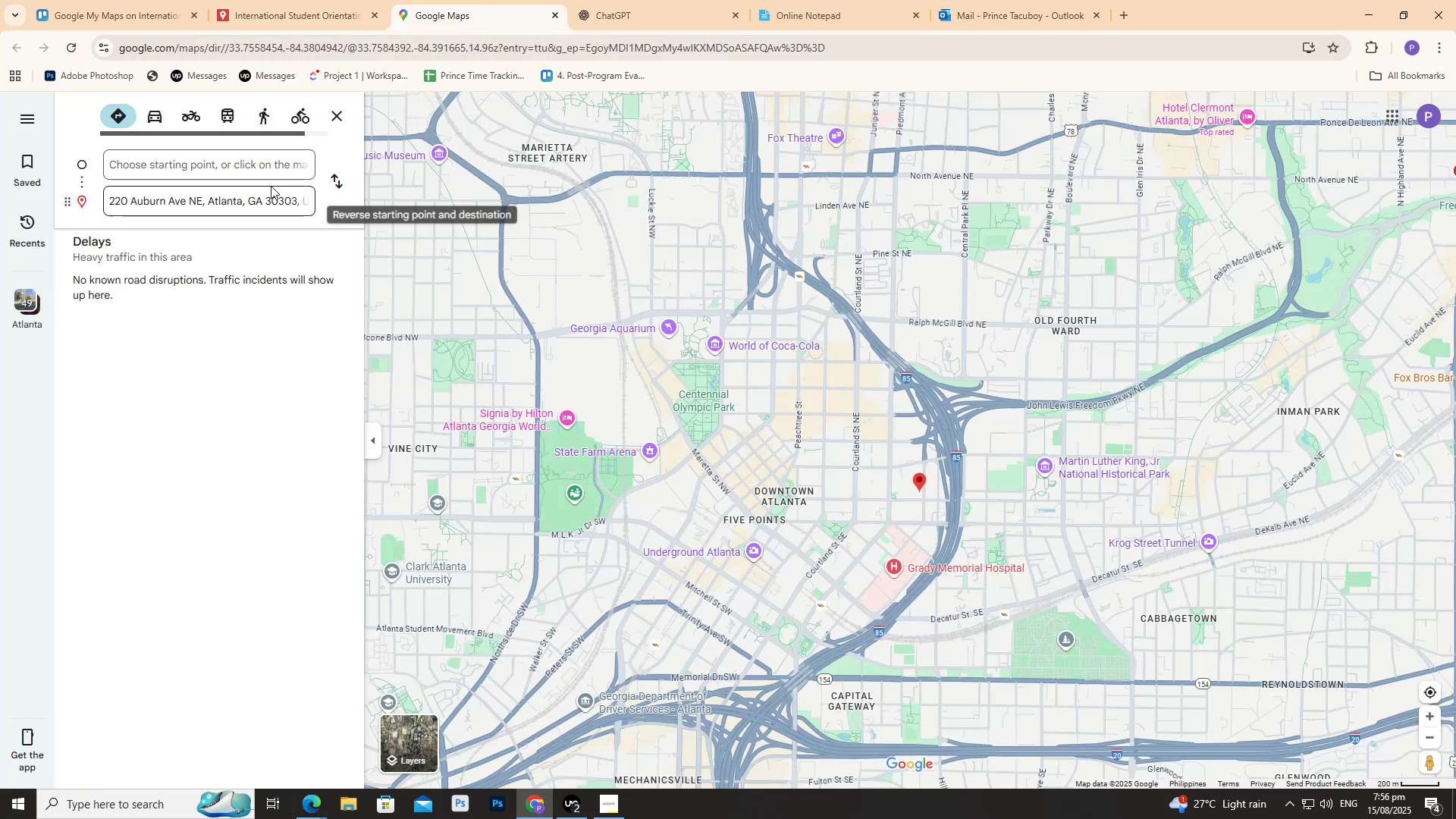 
left_click([209, 154])
 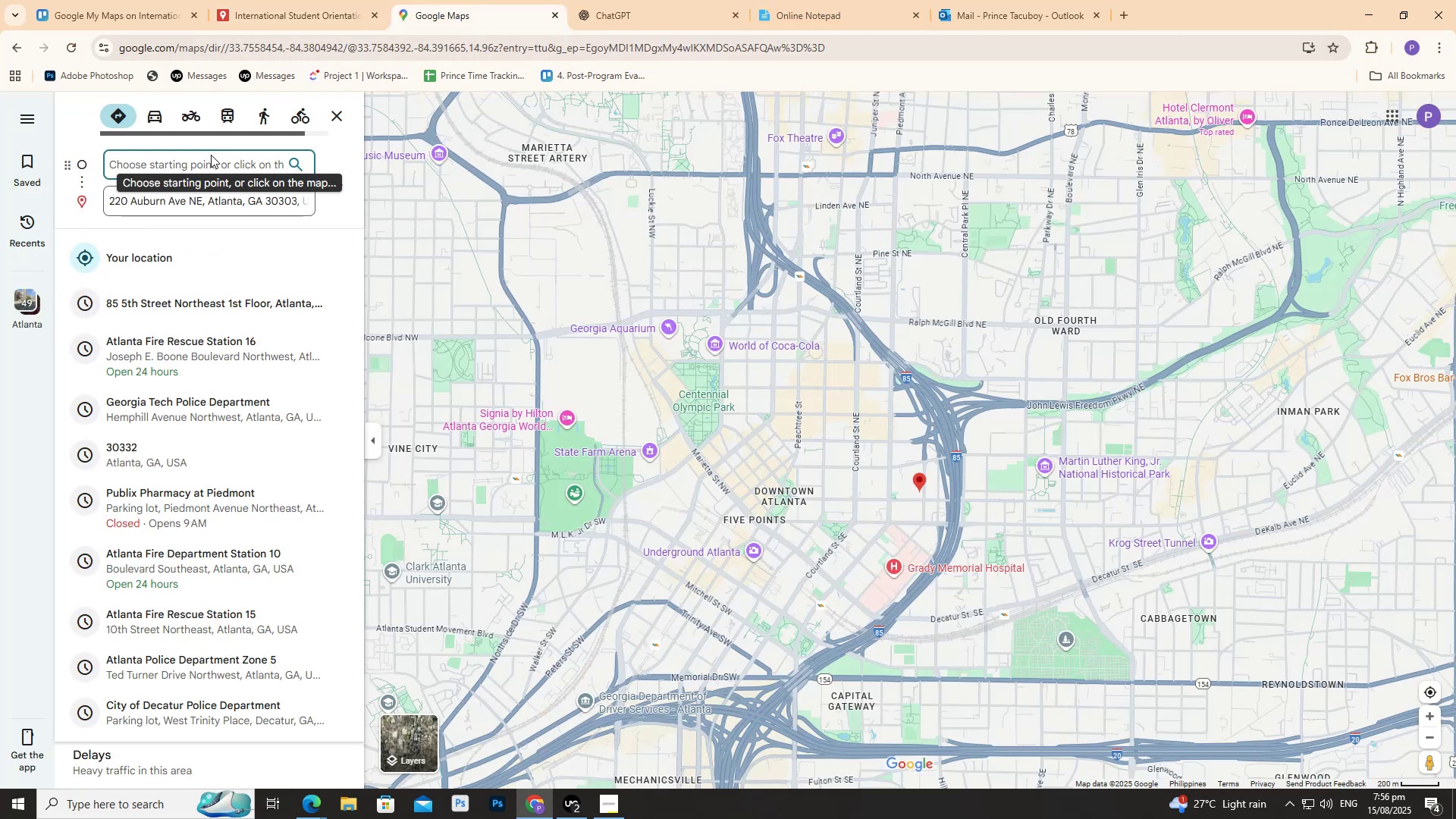 
type(bank)
 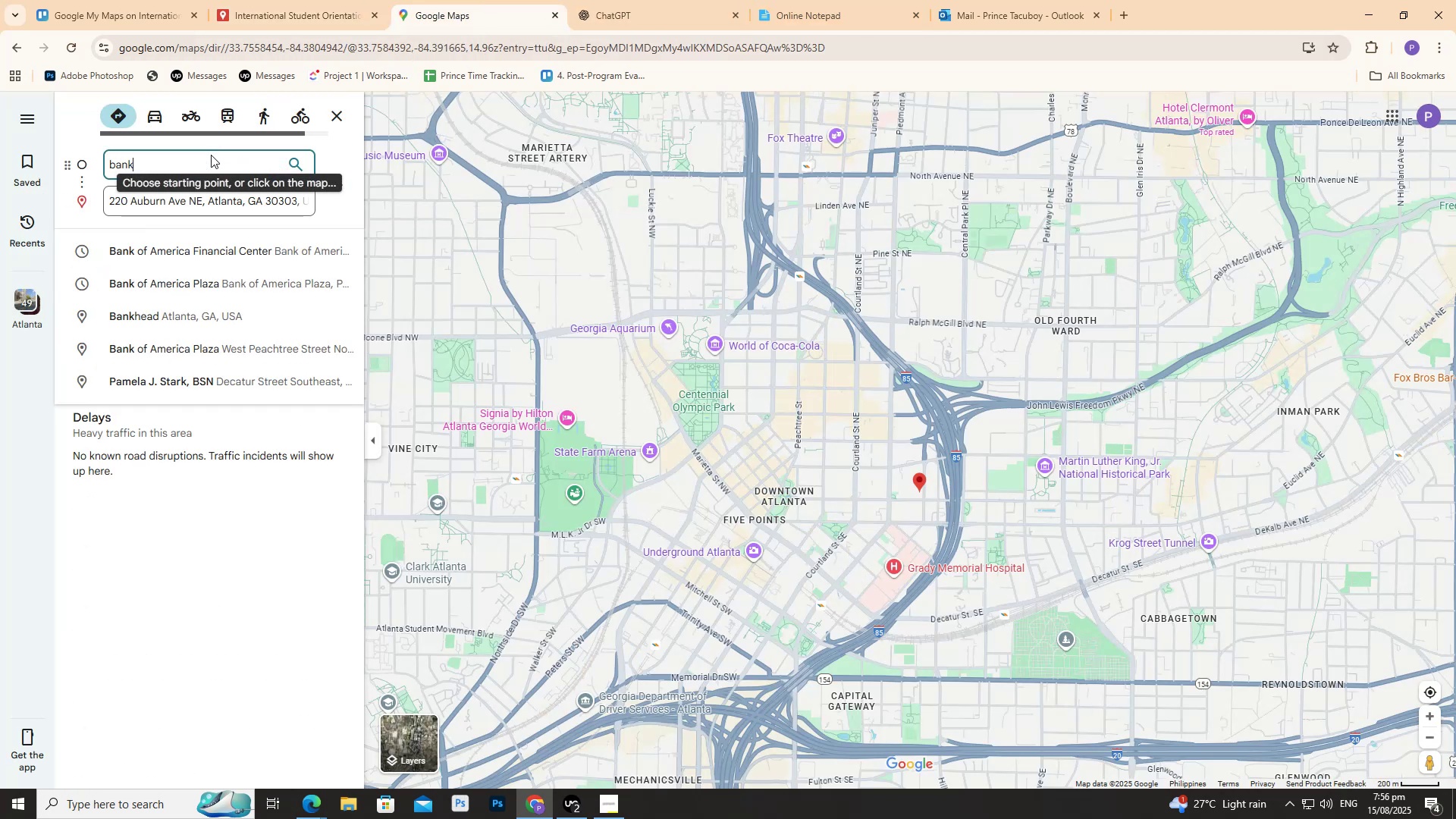 
key(Enter)
 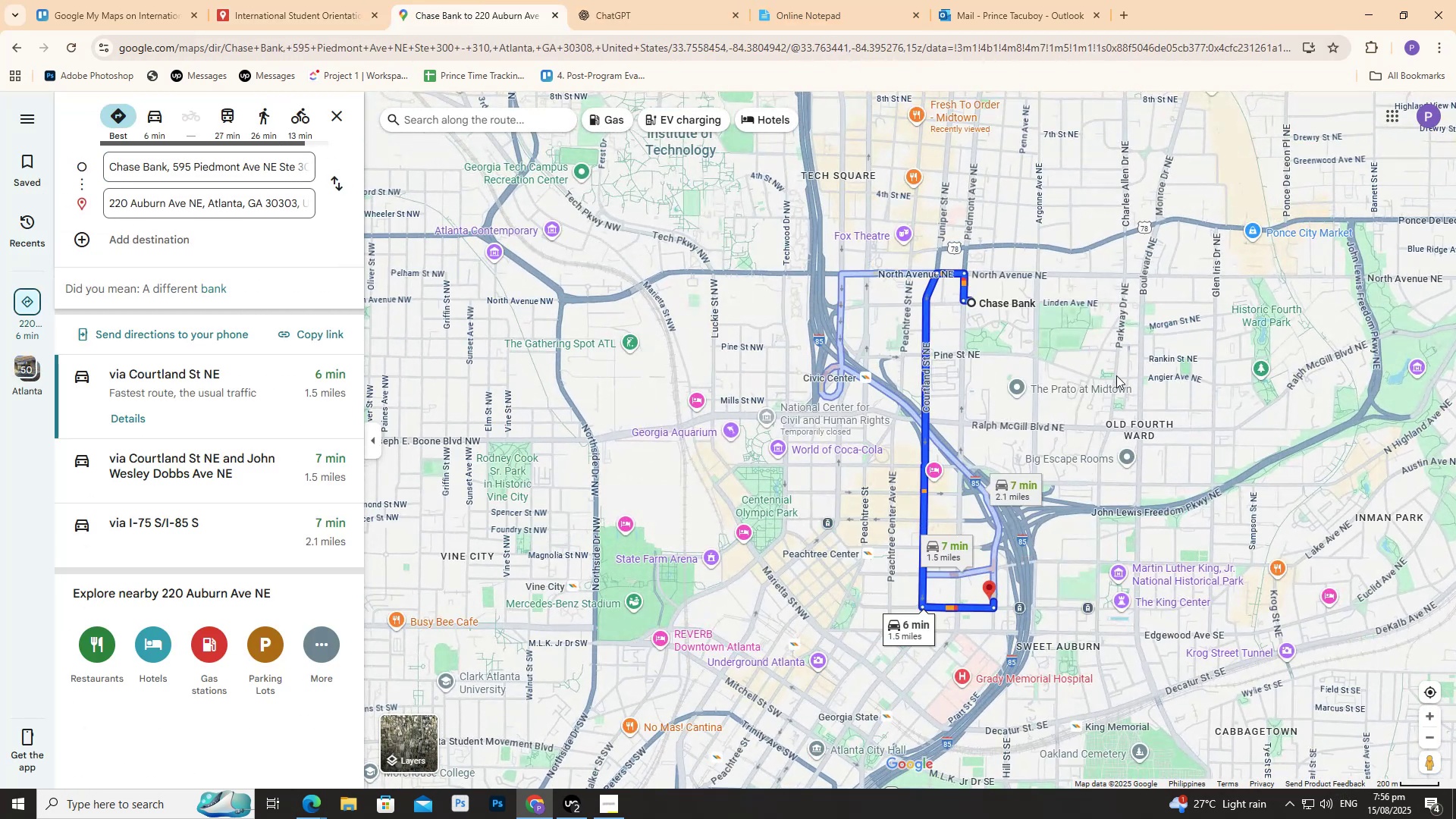 
wait(9.14)
 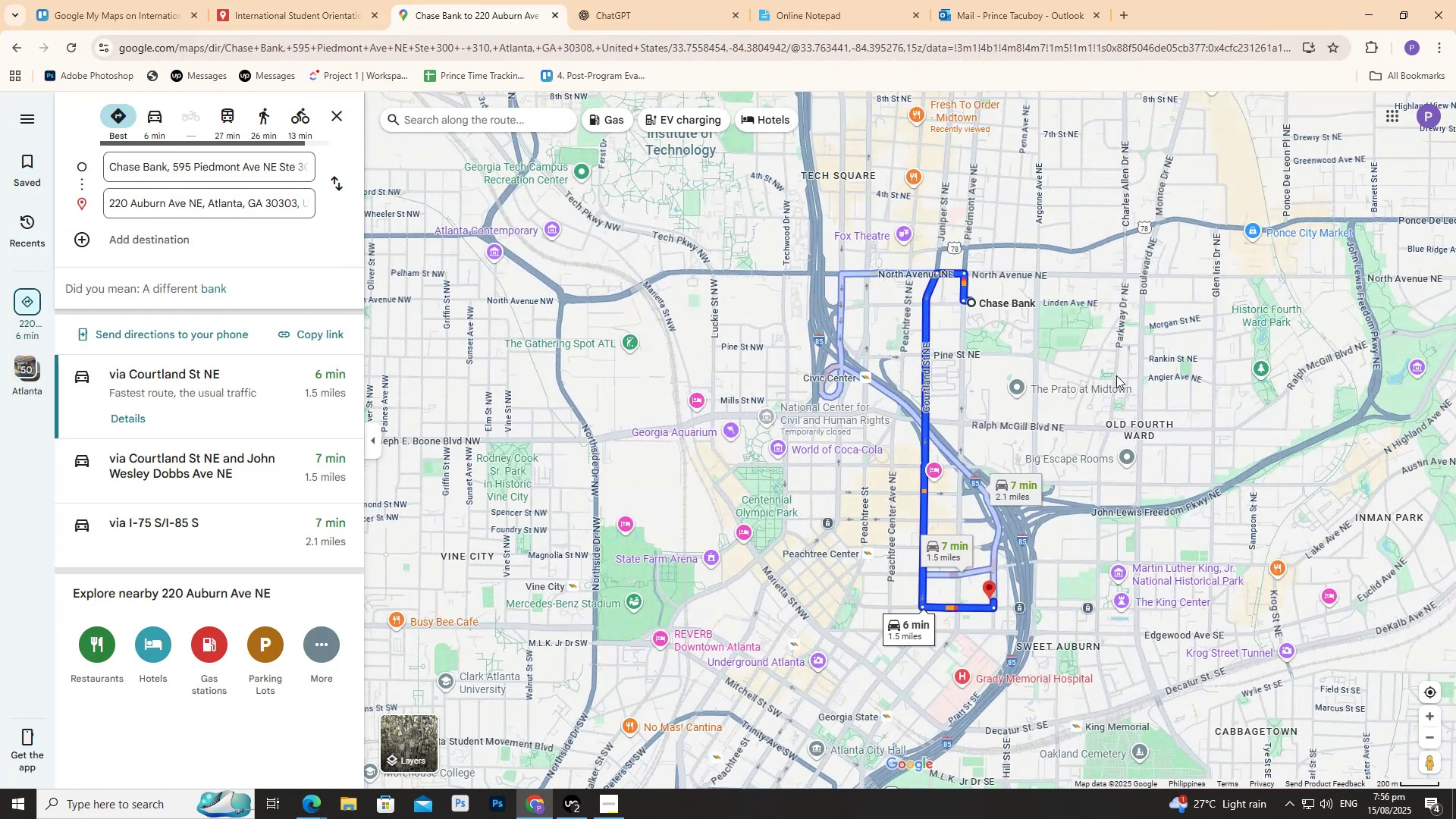 
scroll: coordinate [1063, 563], scroll_direction: up, amount: 5.0
 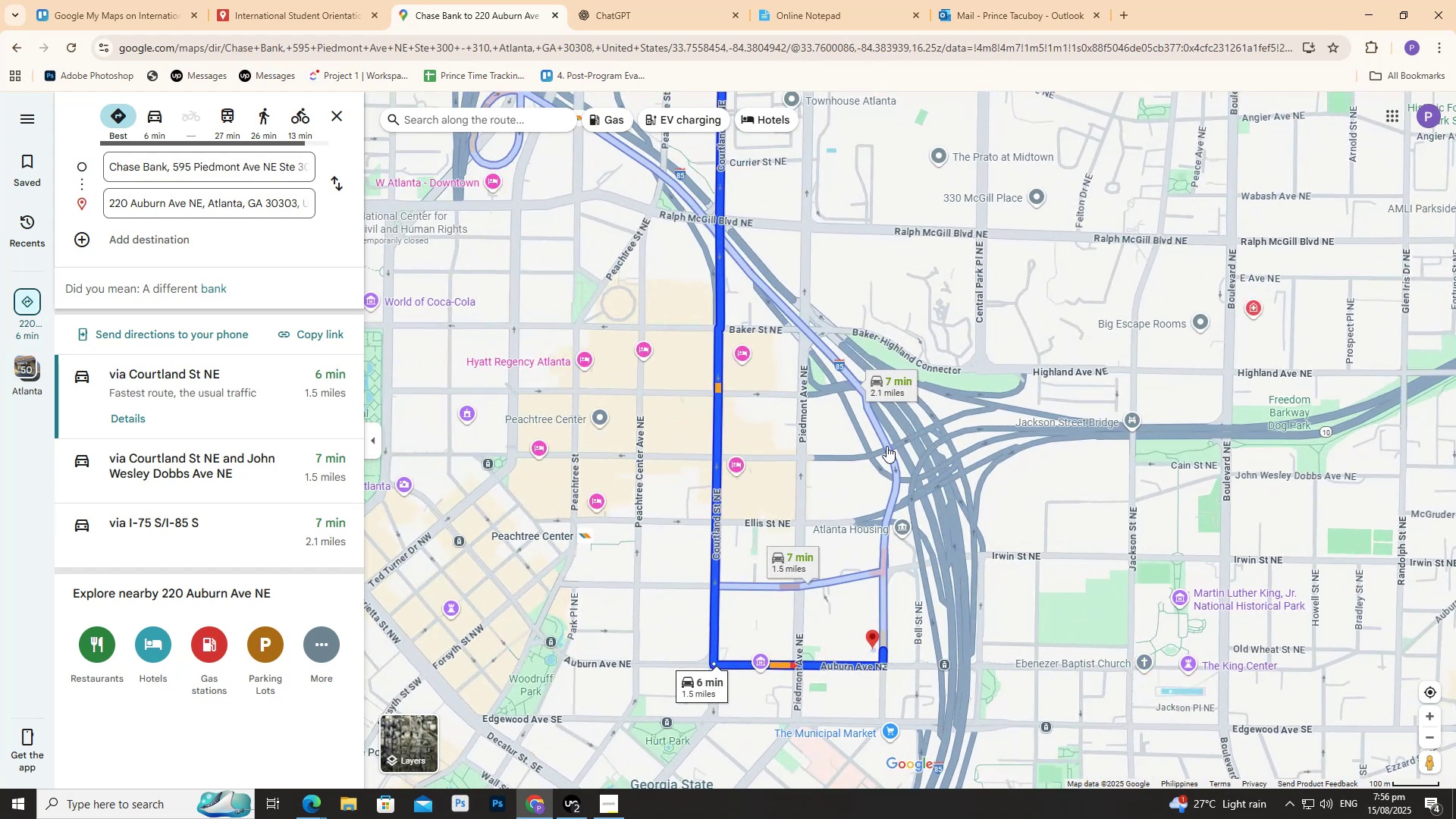 
scroll: coordinate [858, 315], scroll_direction: down, amount: 12.0
 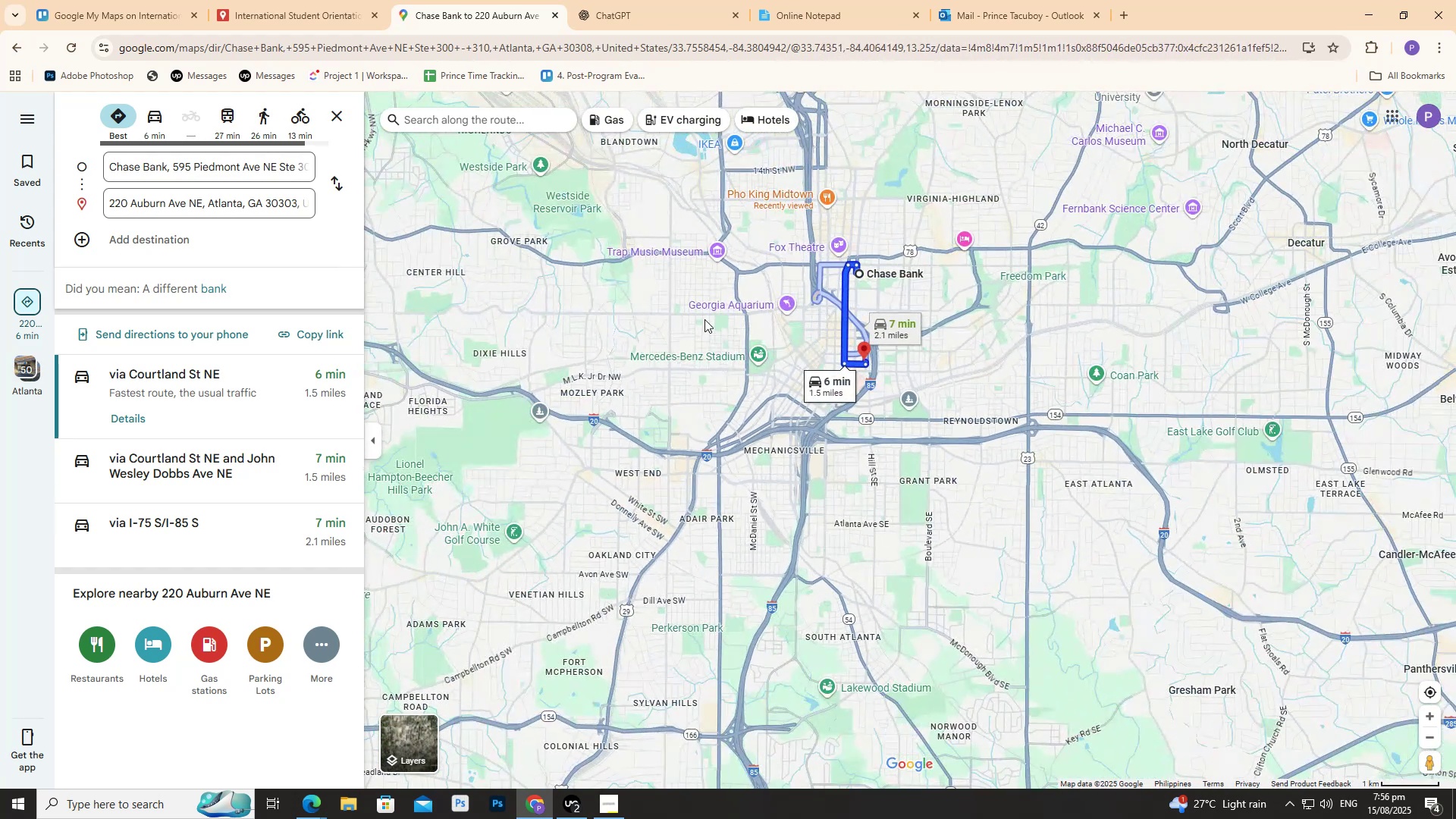 
scroll: coordinate [951, 331], scroll_direction: up, amount: 11.0
 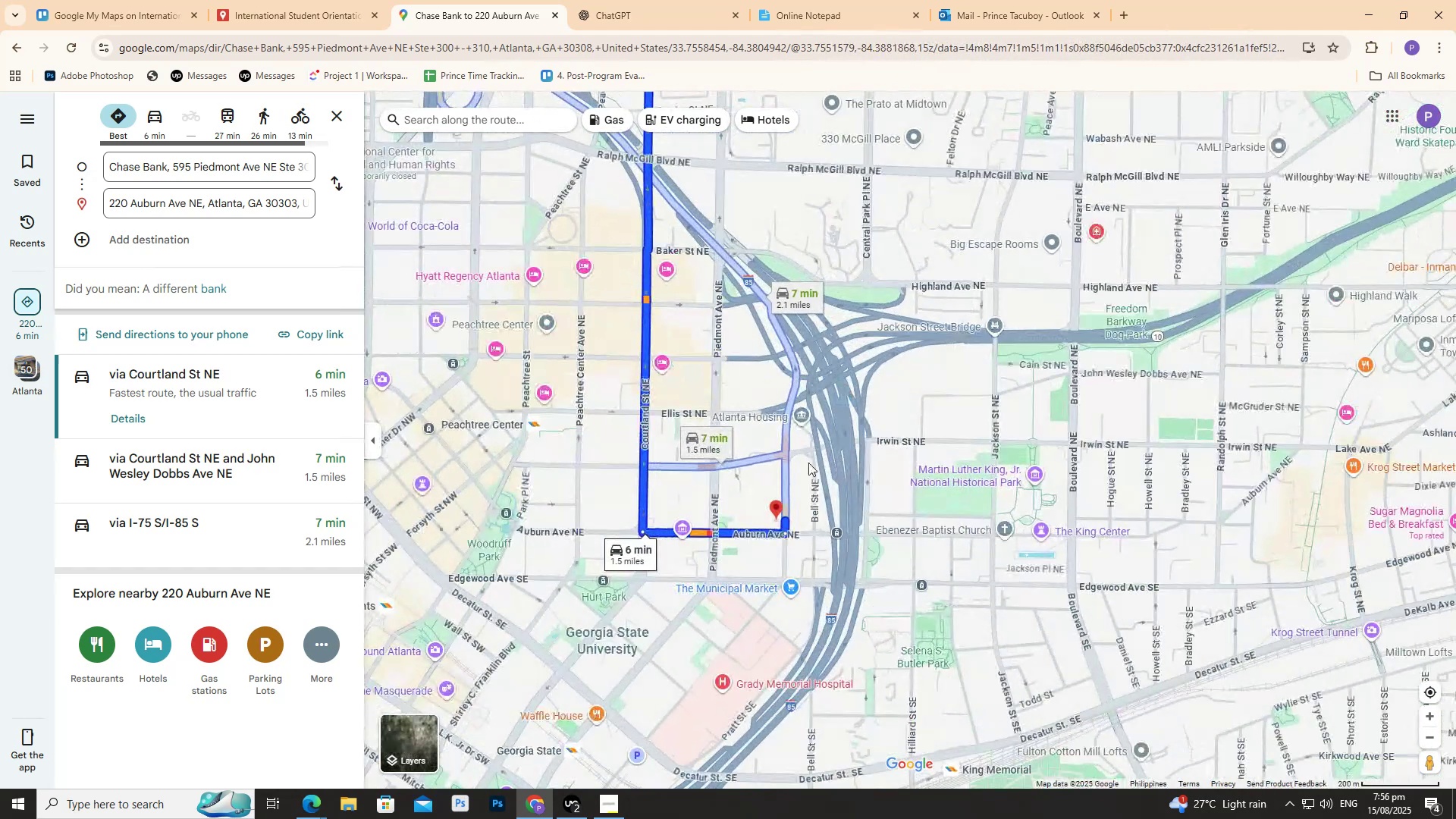 
mouse_move([779, 496])
 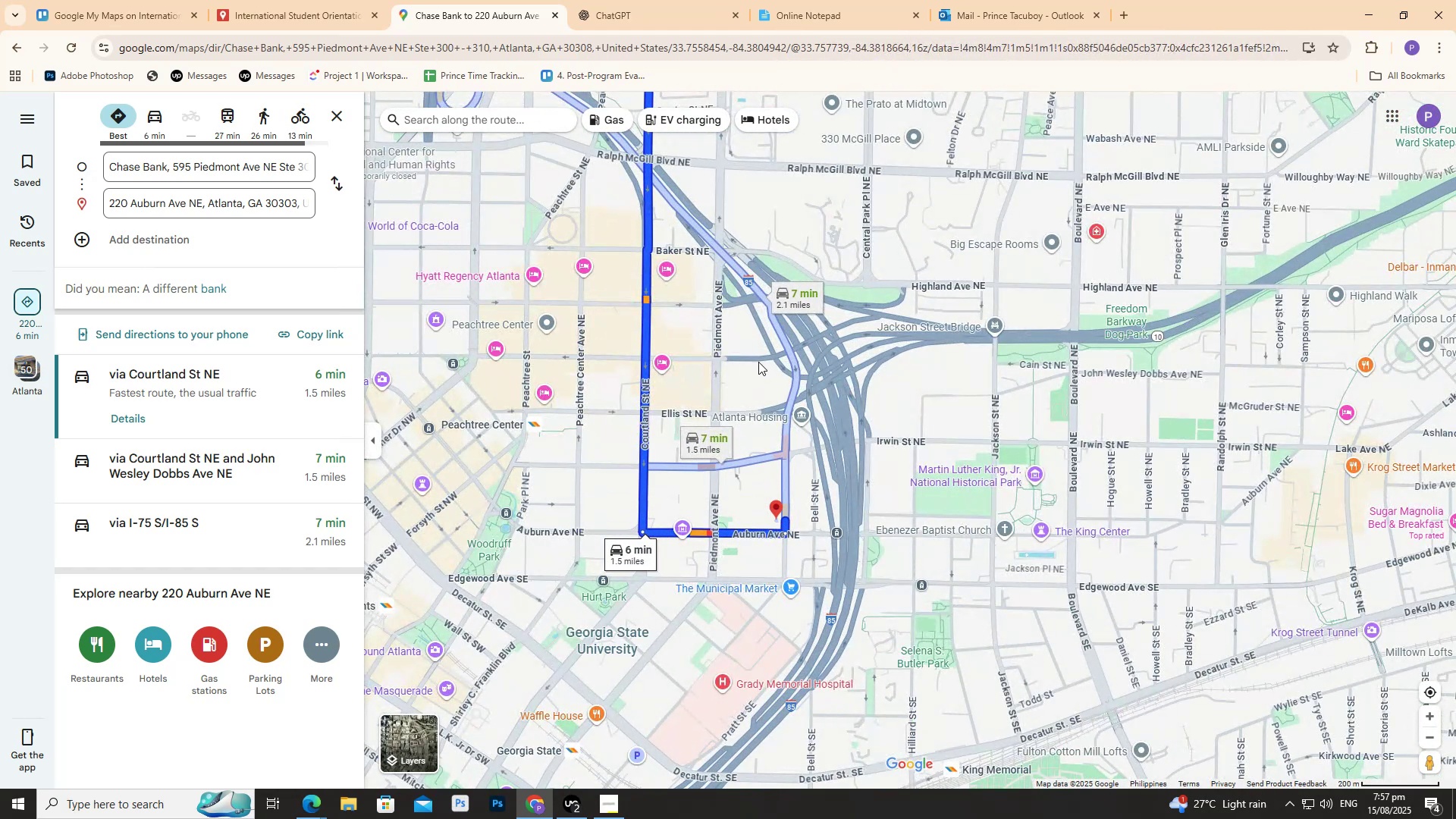 
left_click_drag(start_coordinate=[758, 346], to_coordinate=[785, 585])
 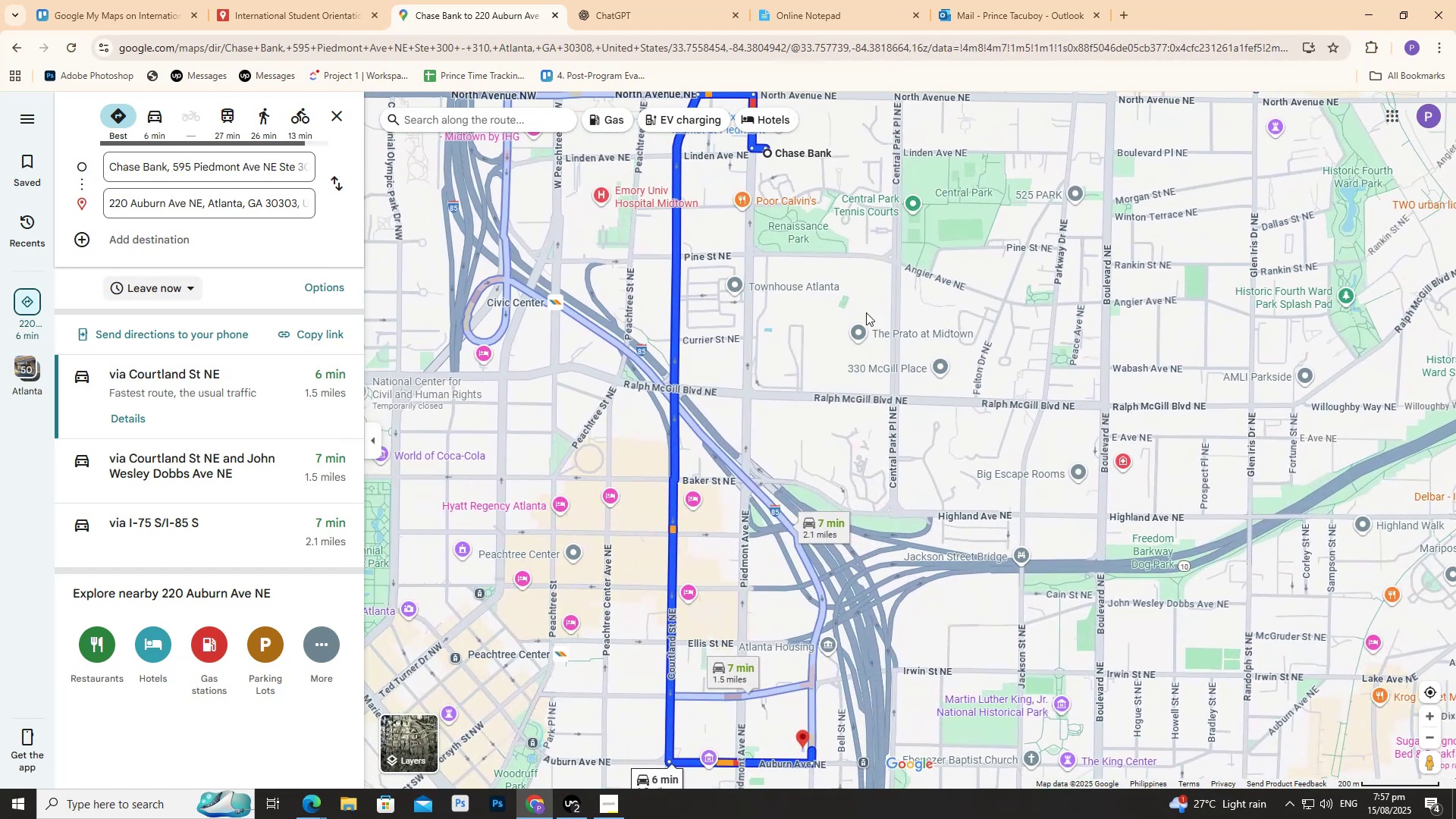 
left_click_drag(start_coordinate=[869, 278], to_coordinate=[861, 399])
 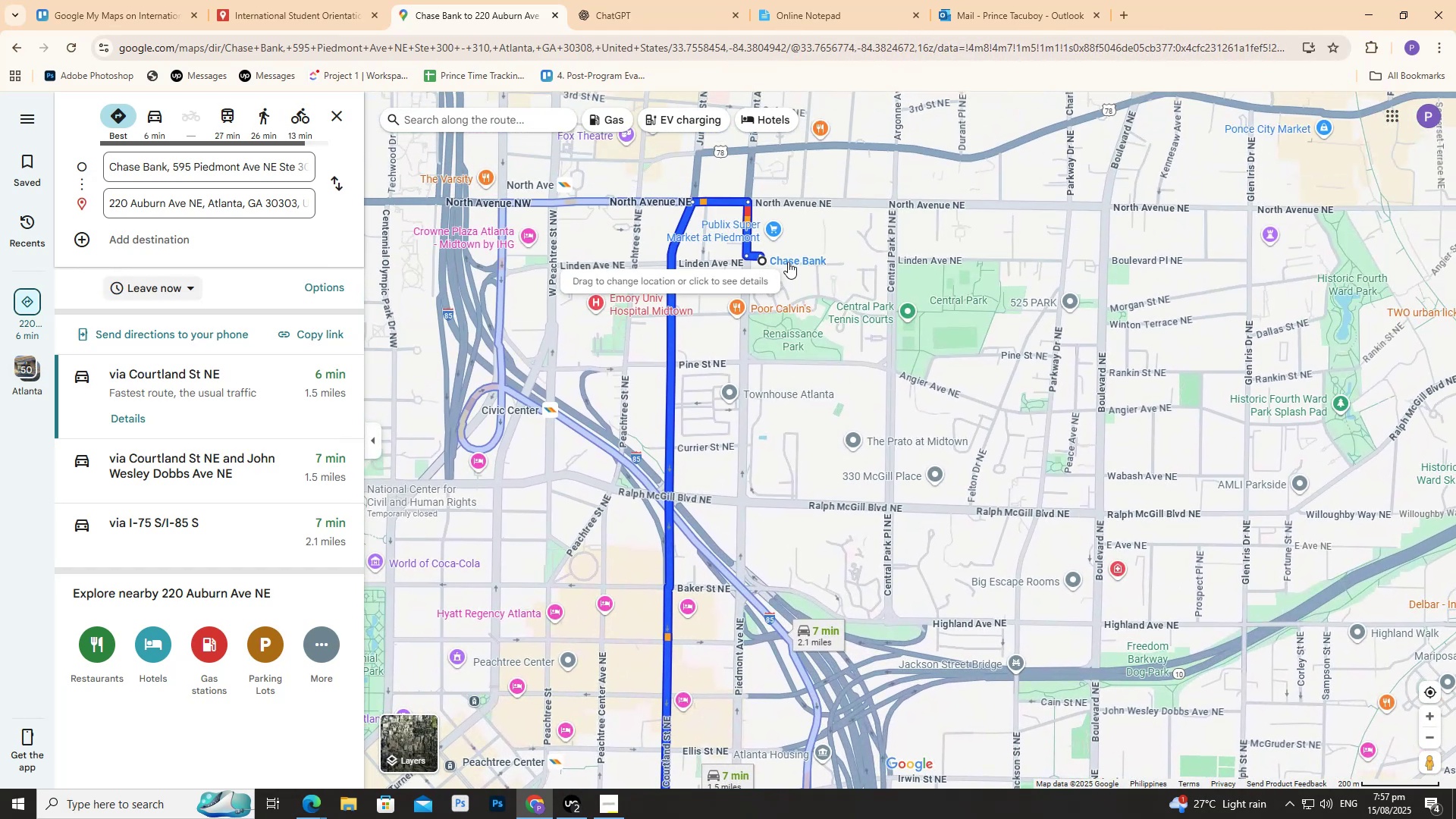 
left_click([788, 262])
 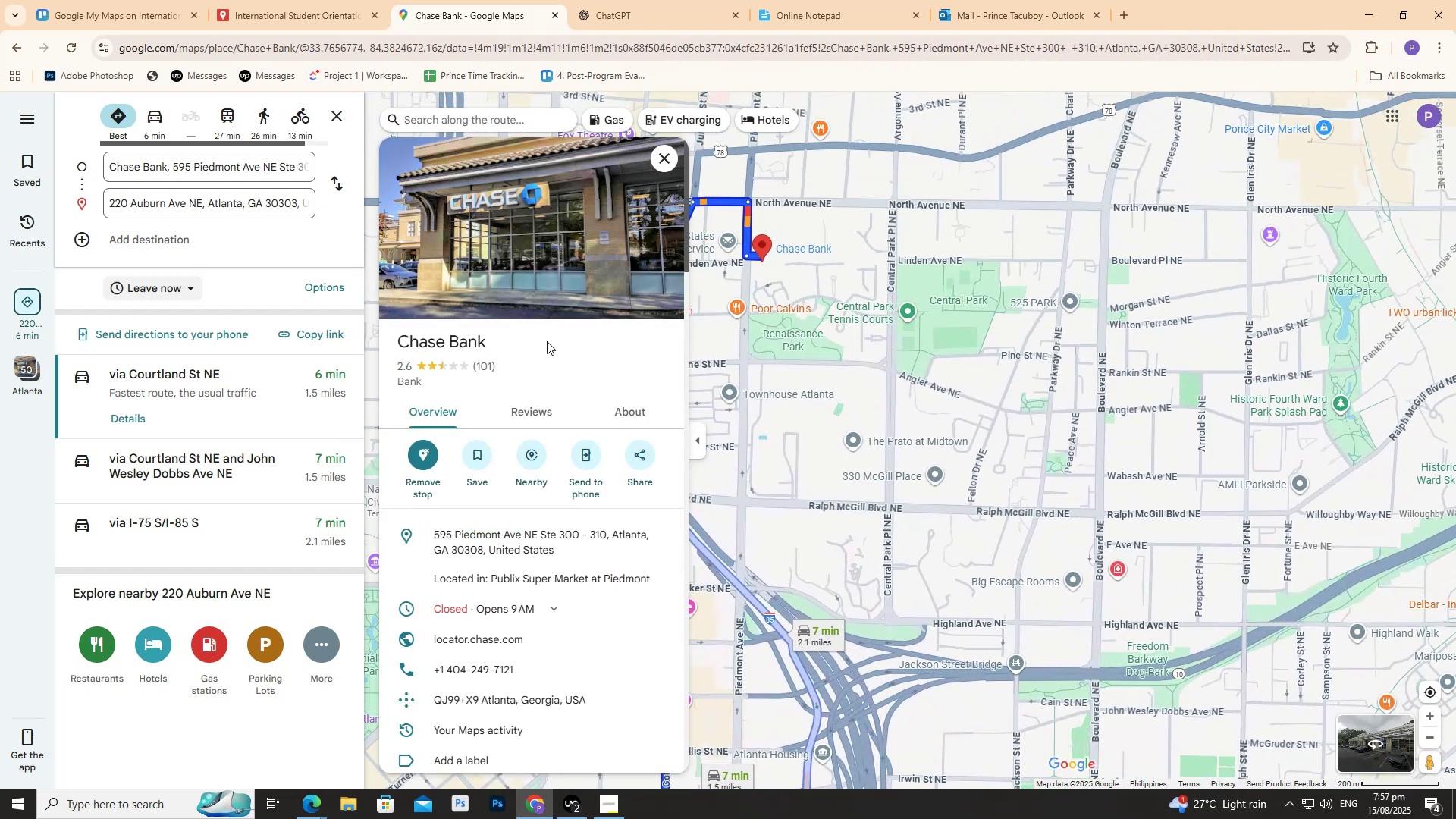 
wait(8.15)
 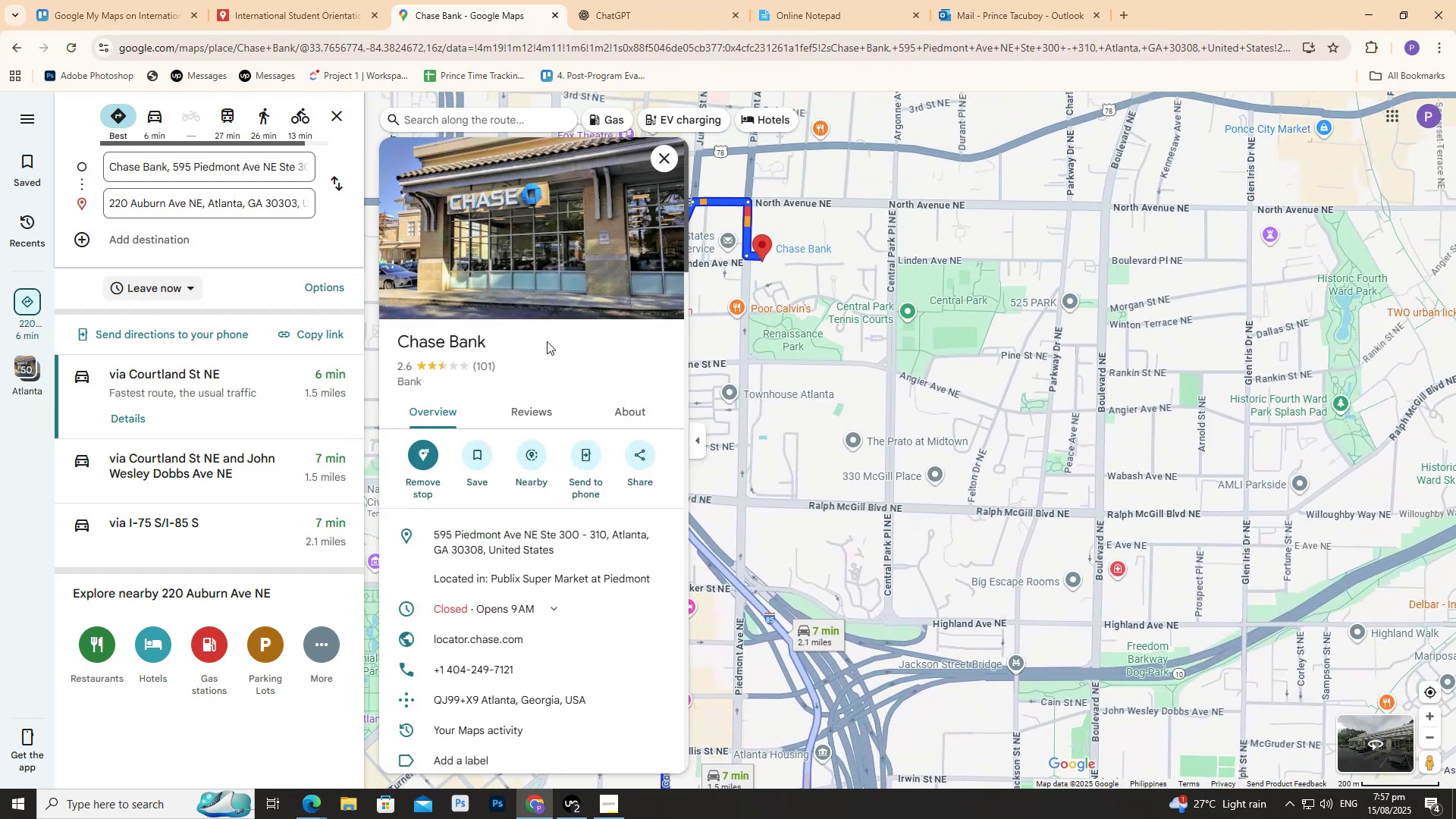 
left_click([654, 529])
 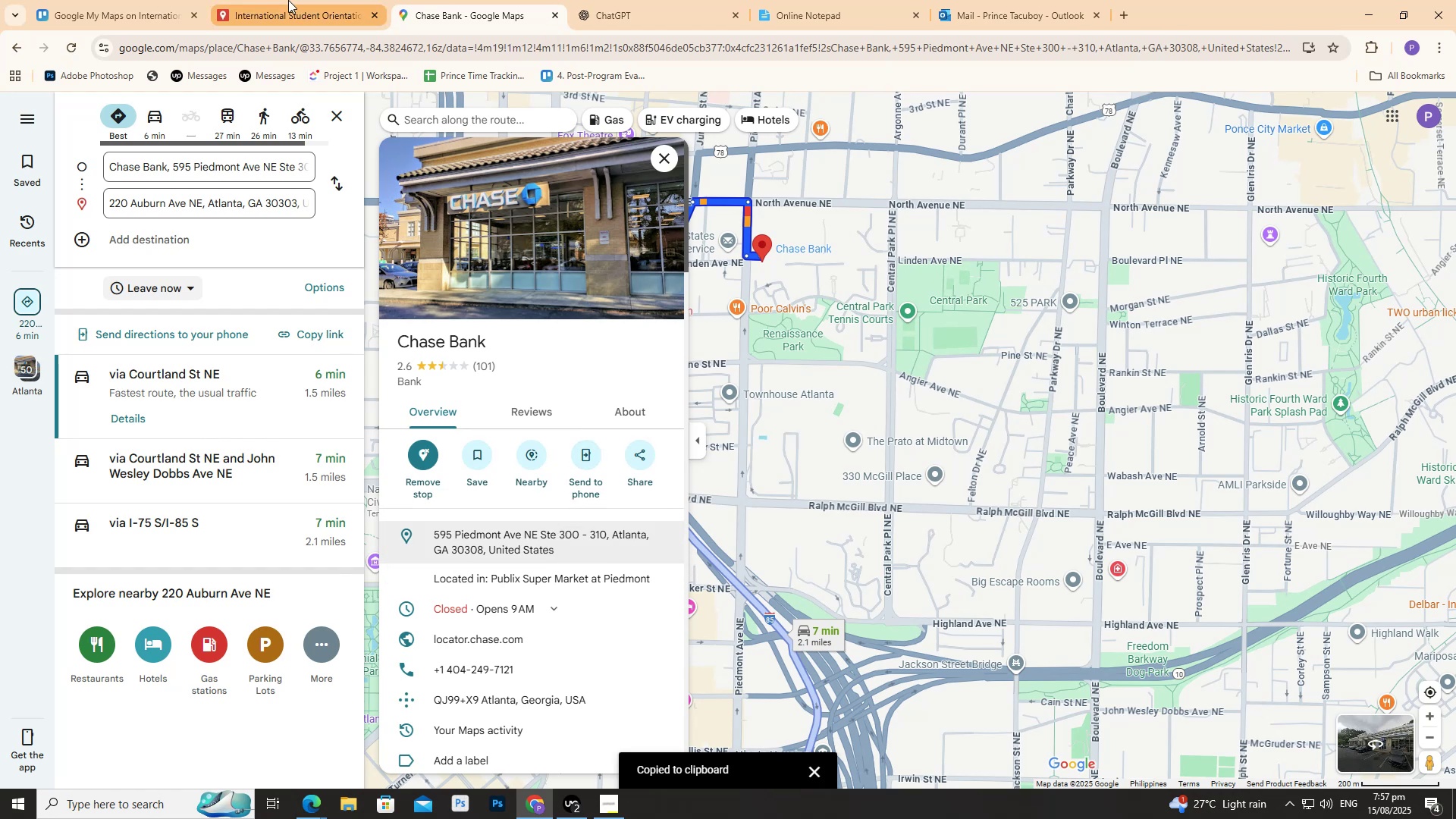 
left_click([288, 0])
 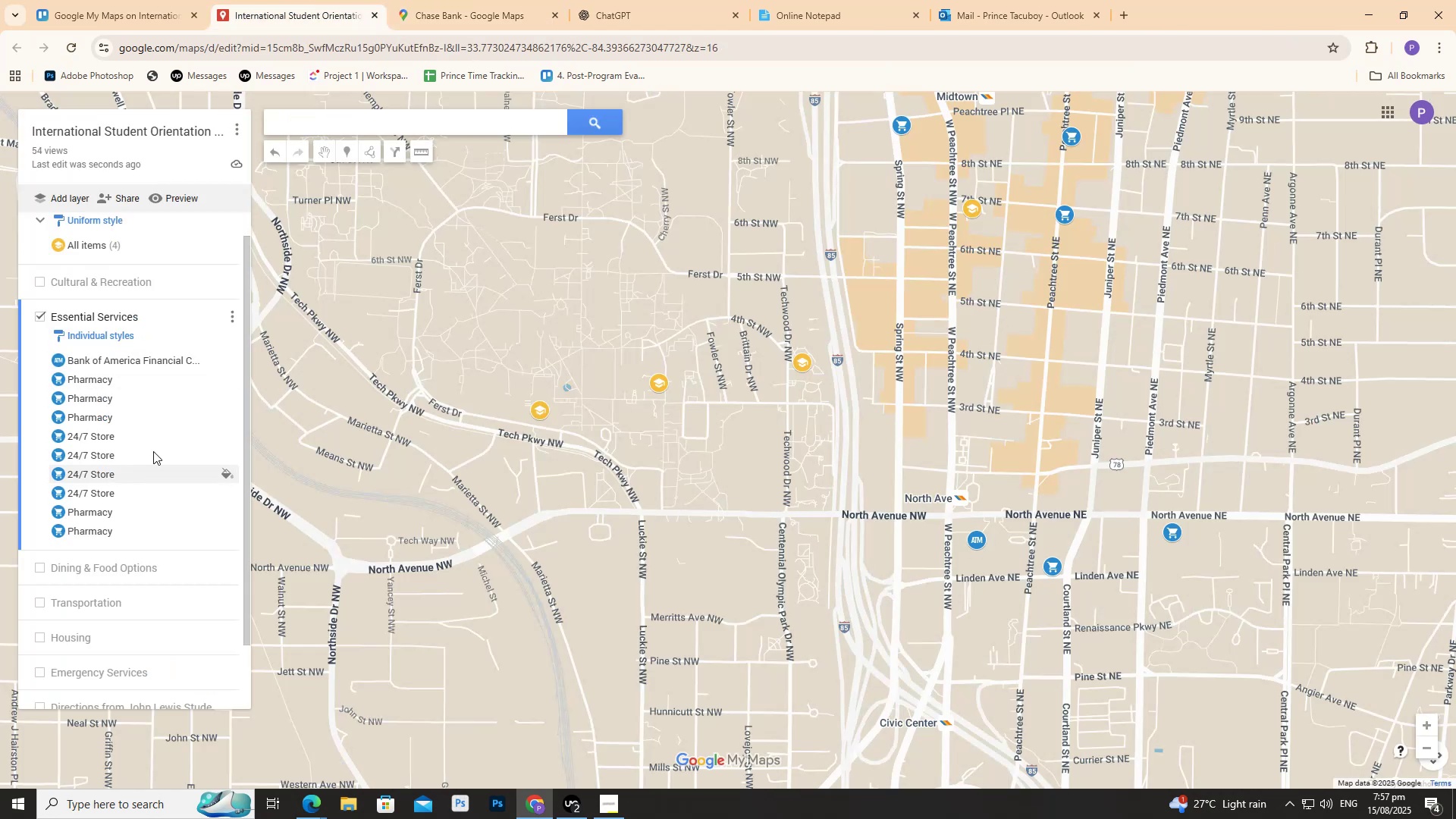 
left_click([235, 321])
 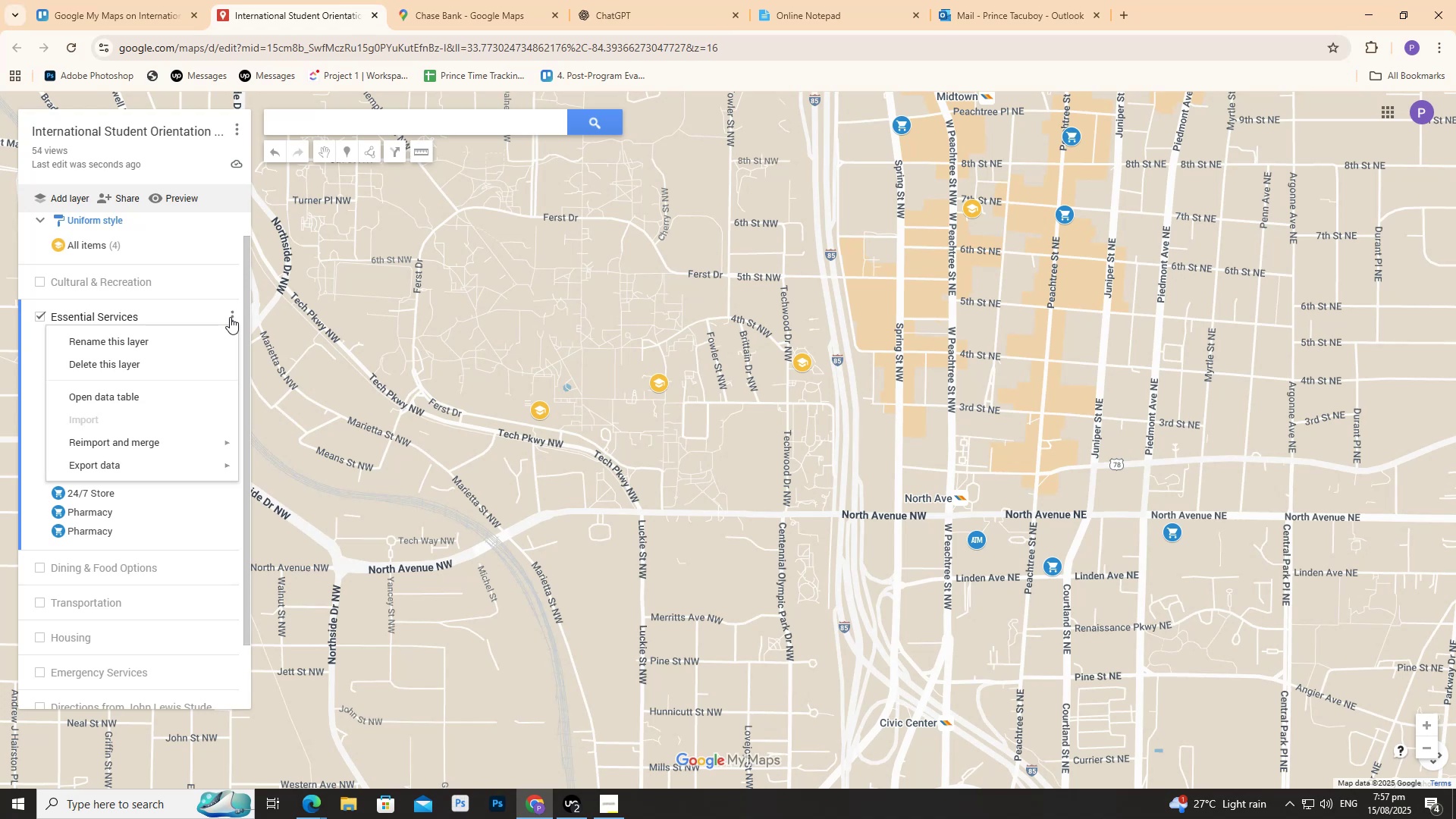 
left_click([198, 406])
 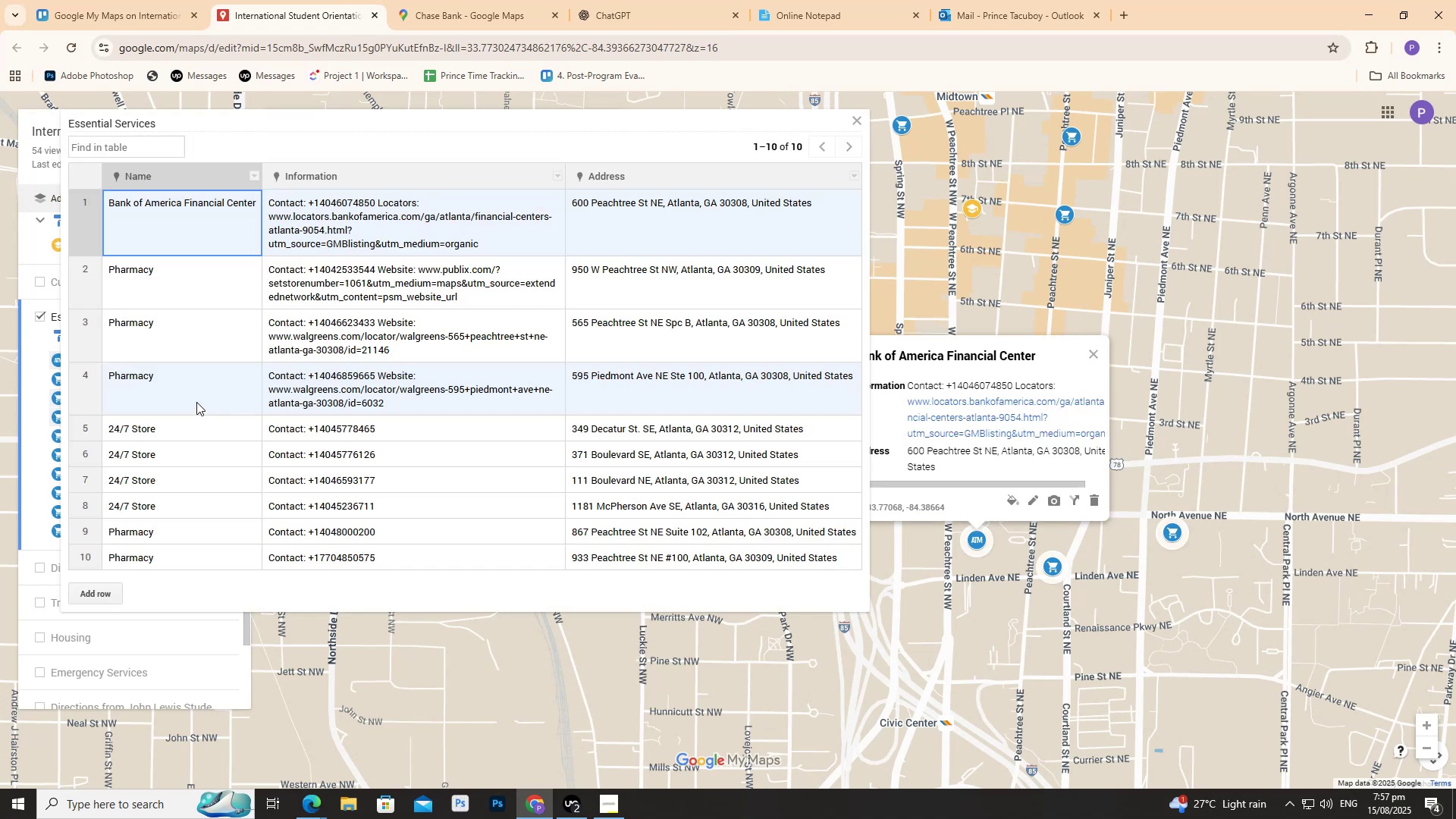 
scroll: coordinate [212, 448], scroll_direction: down, amount: 6.0
 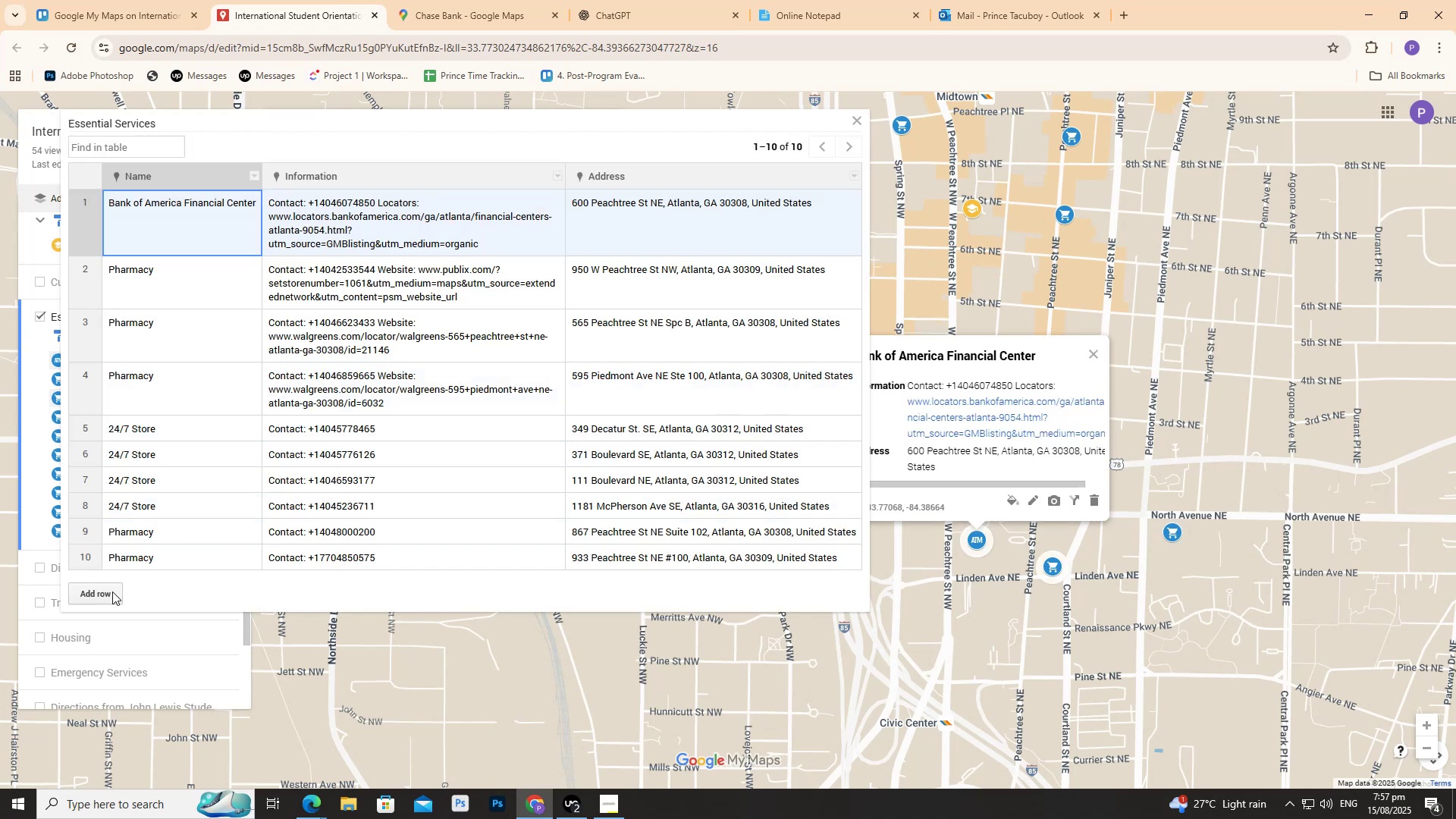 
left_click([109, 588])
 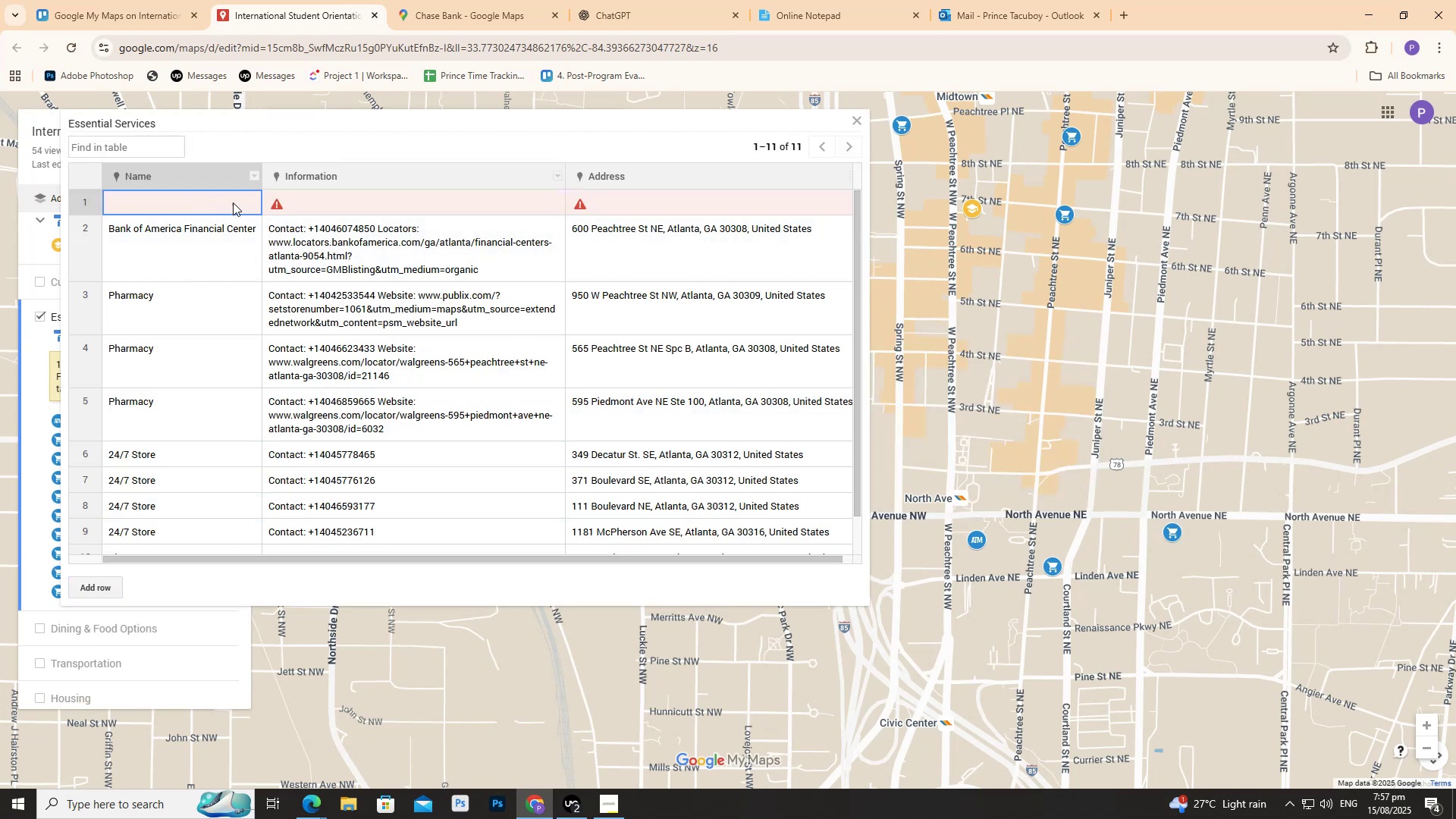 
left_click([332, 206])
 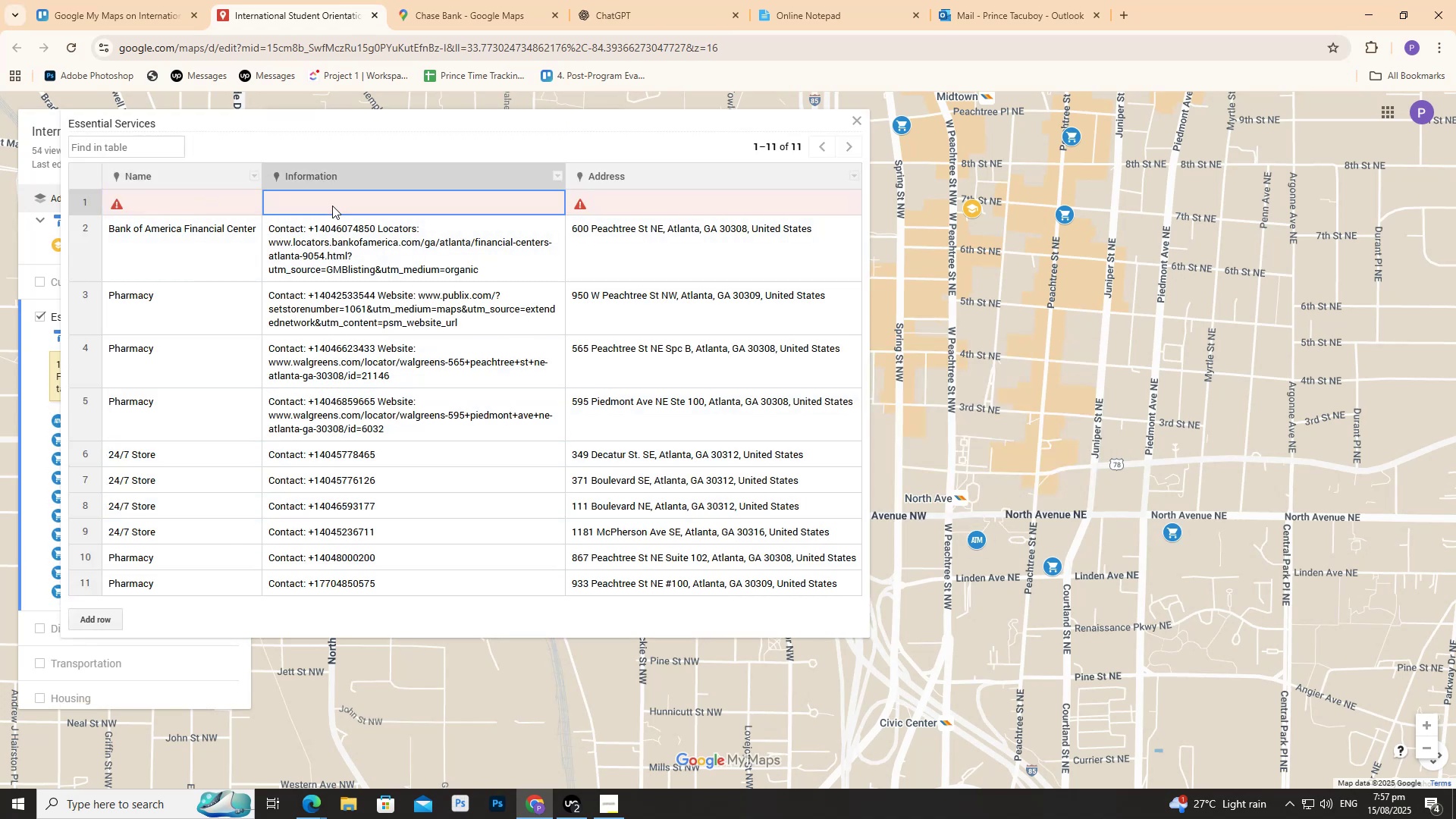 
key(Control+V)
 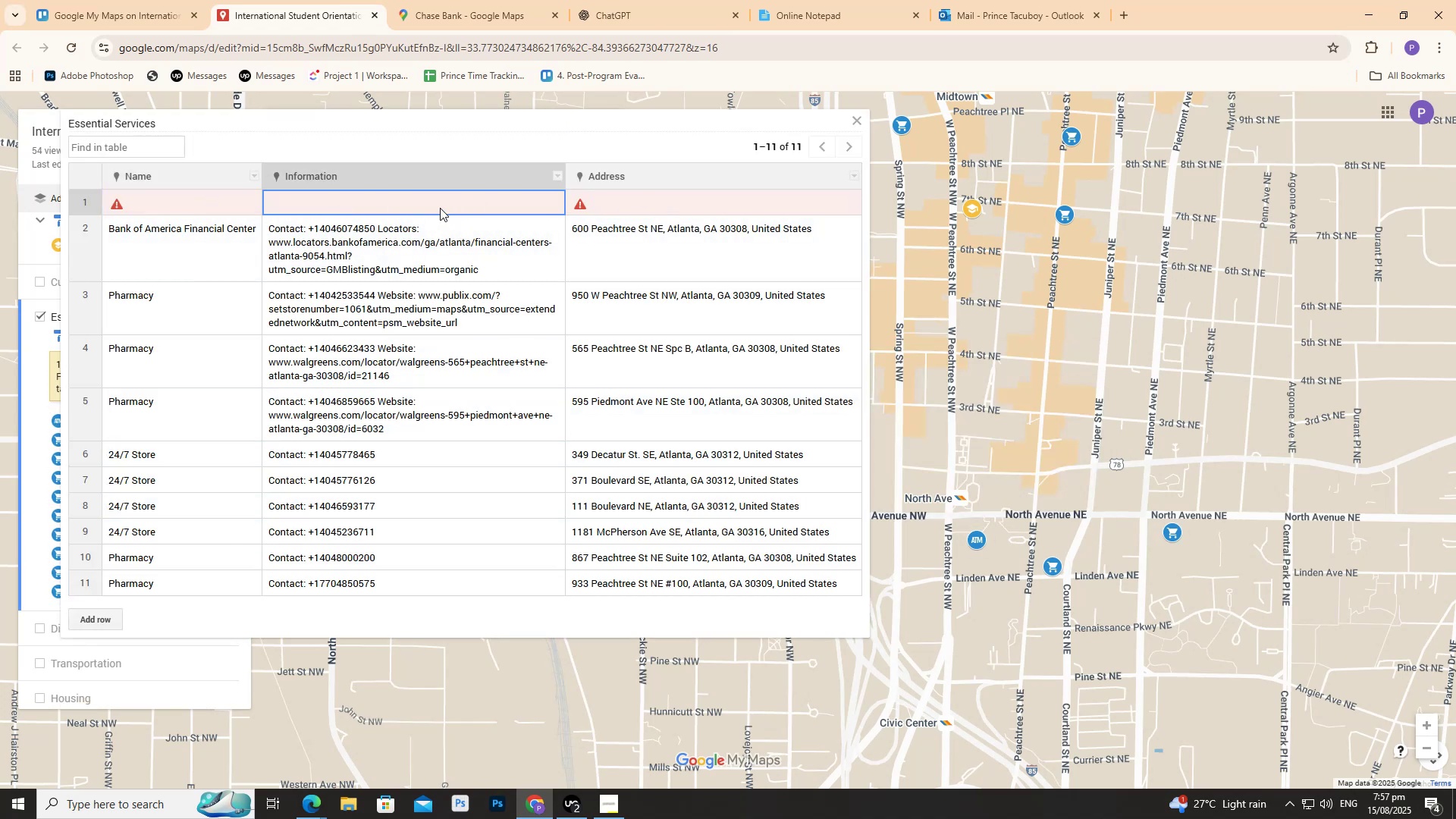 
double_click([435, 204])
 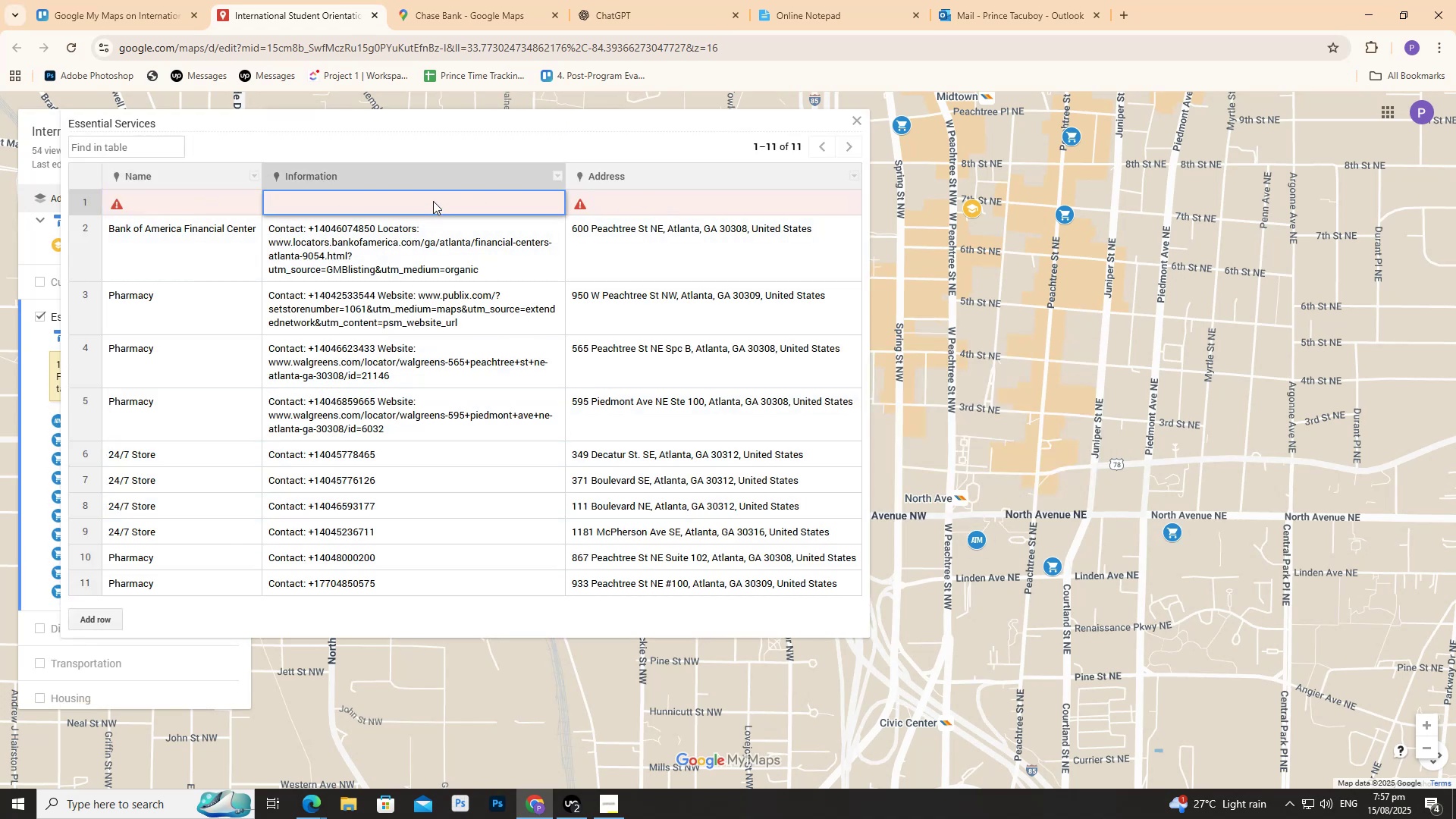 
type(Contact: )
 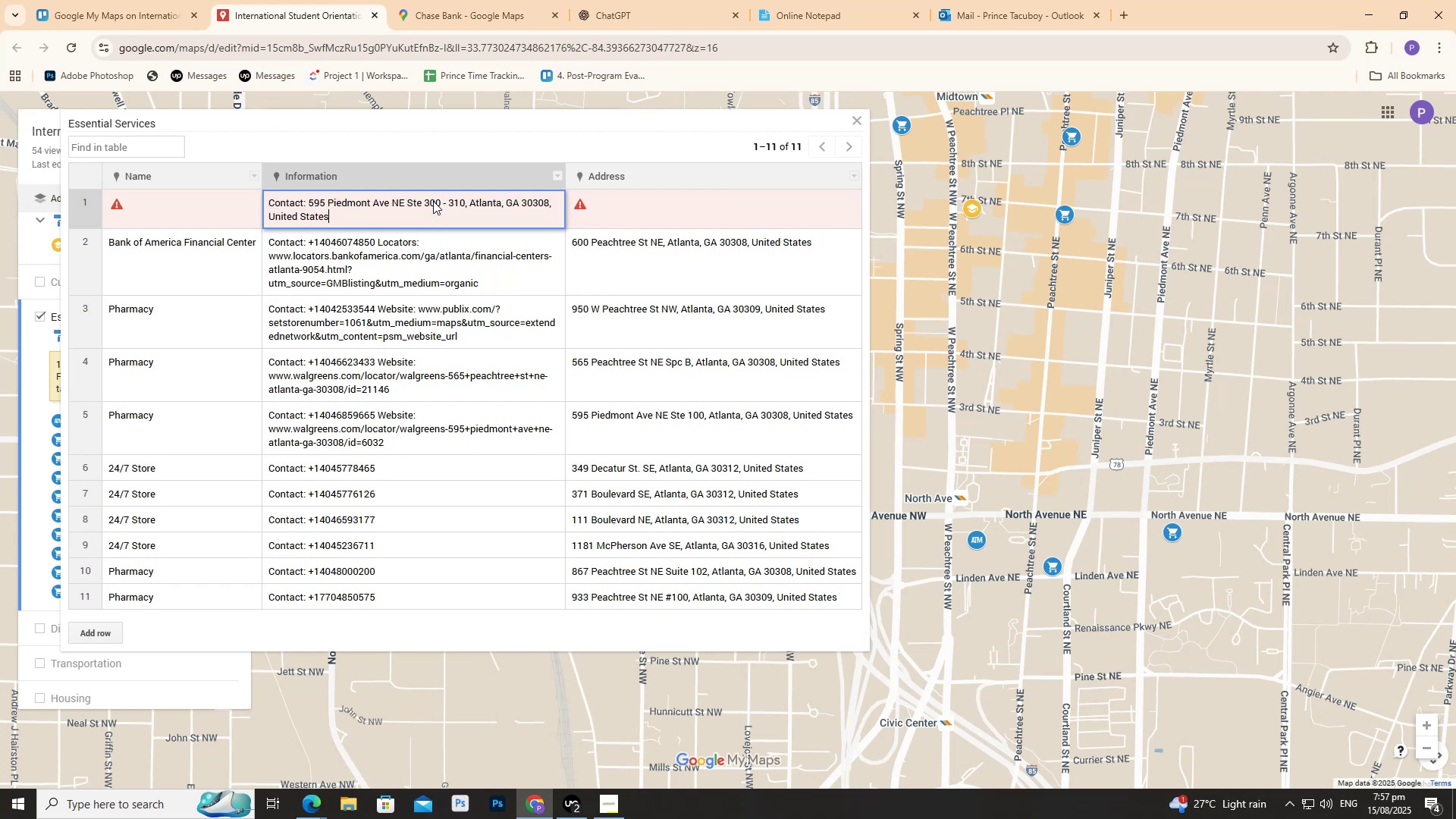 
key(Control+V)
 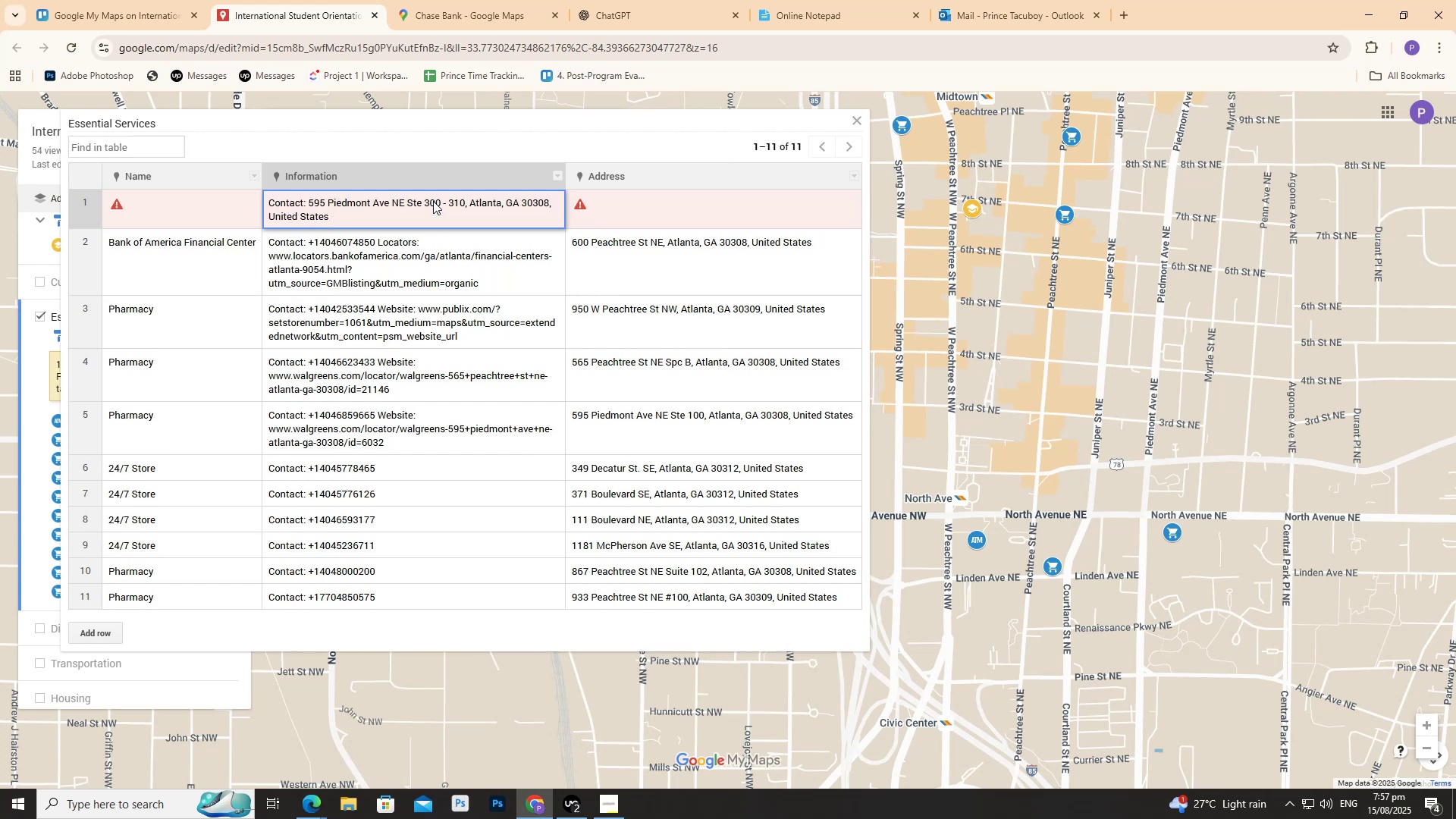 
key(Control+Z)
 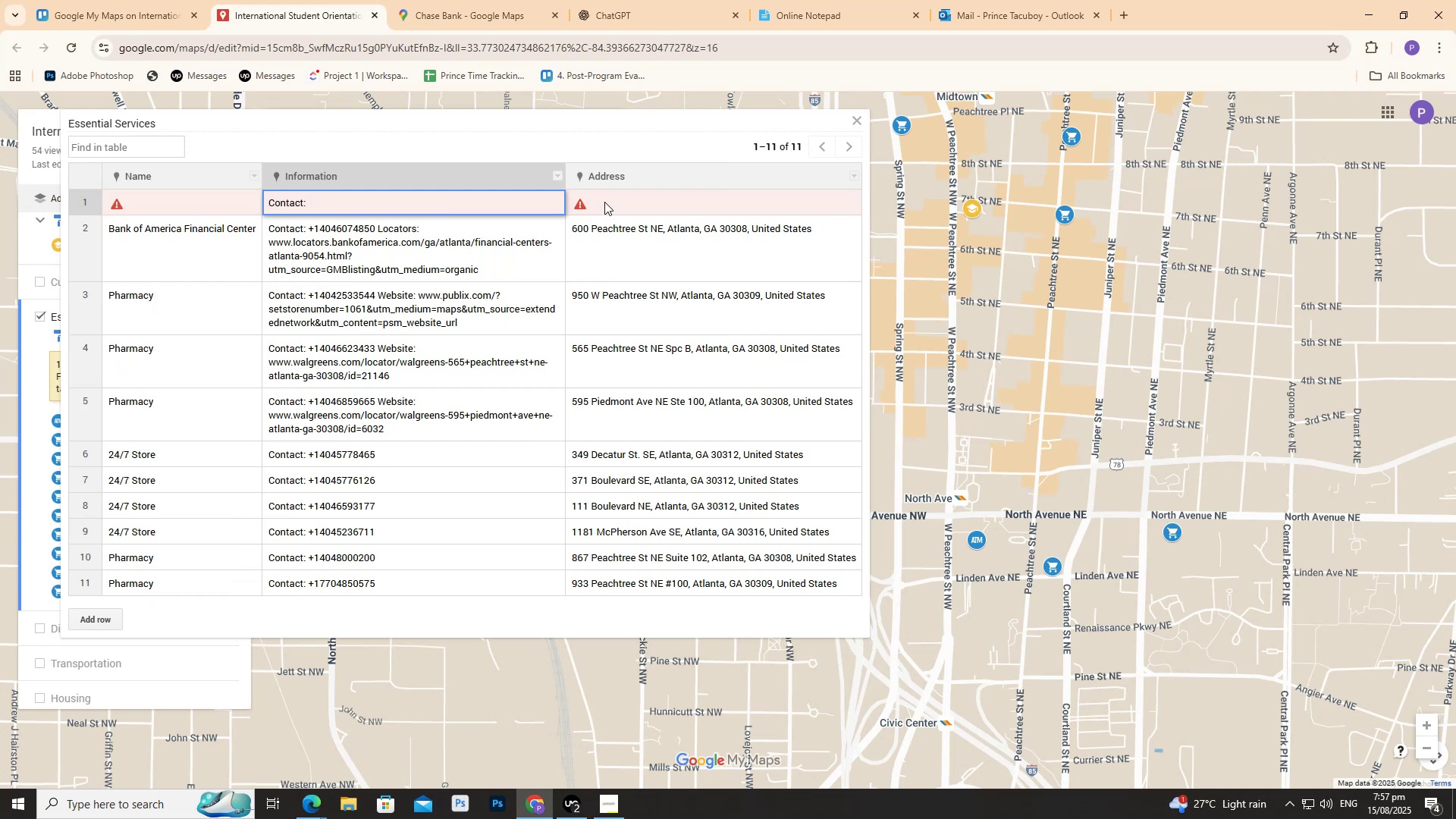 
left_click([605, 202])
 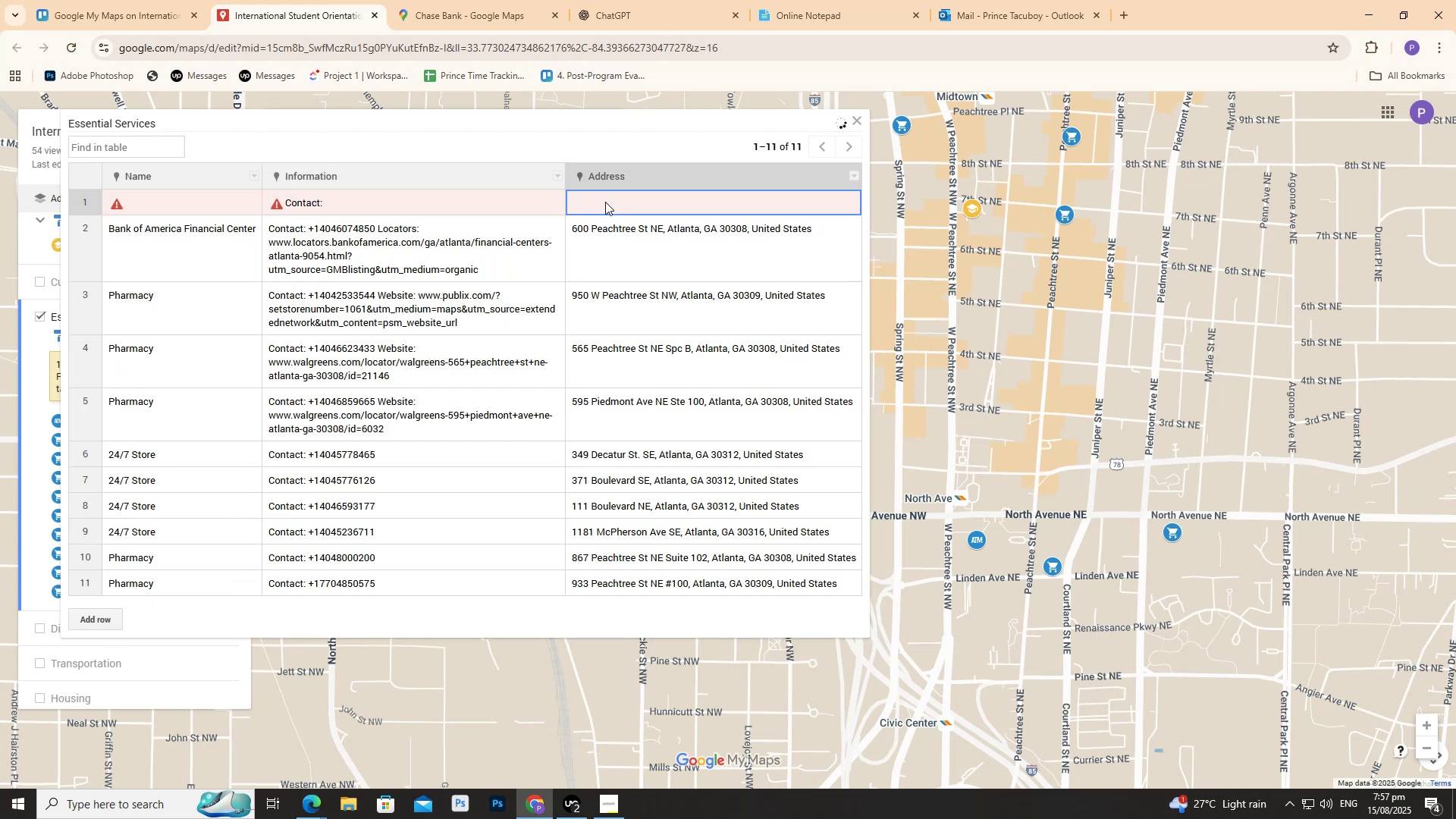 
key(Control+V)
 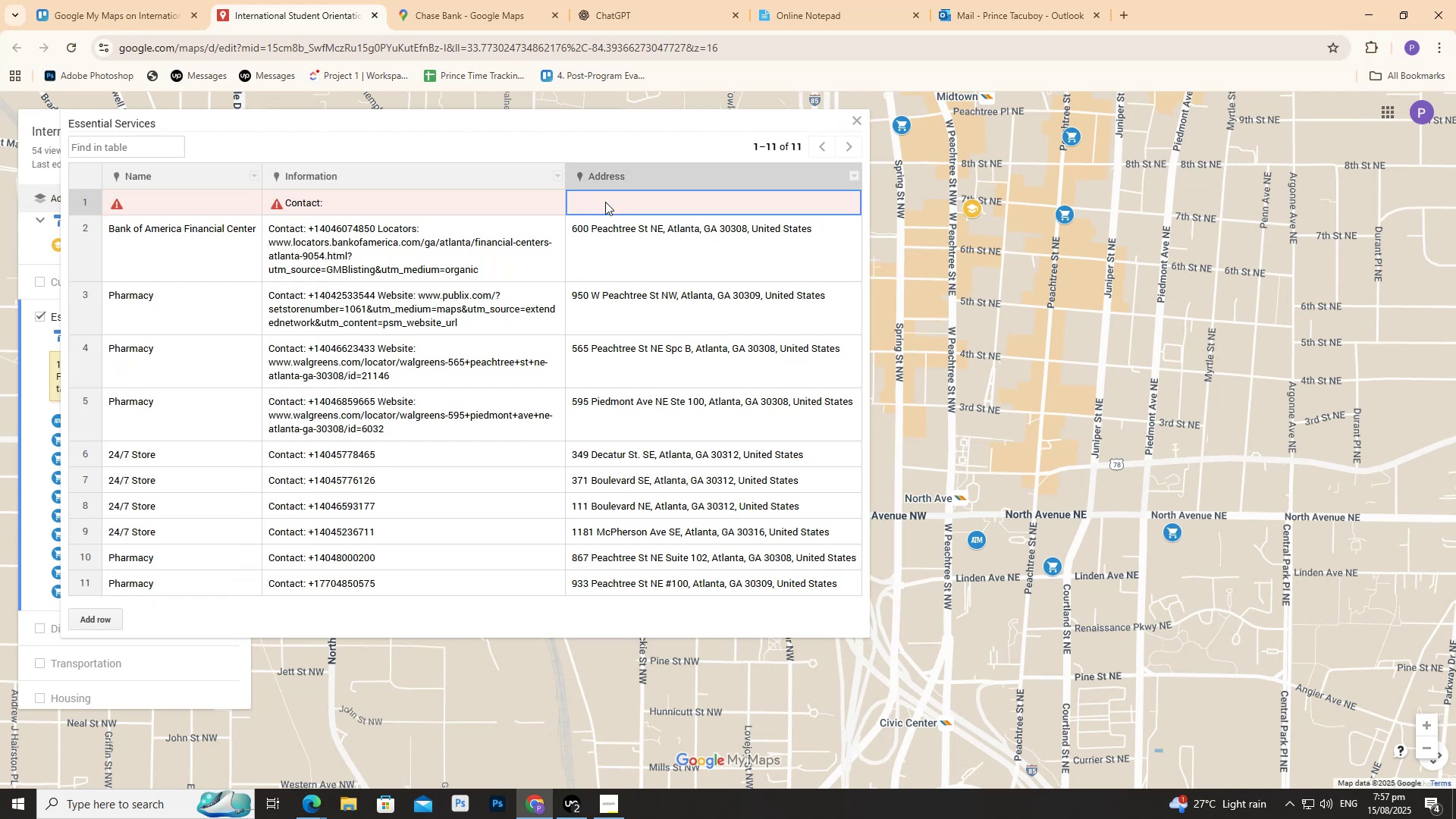 
double_click([605, 202])
 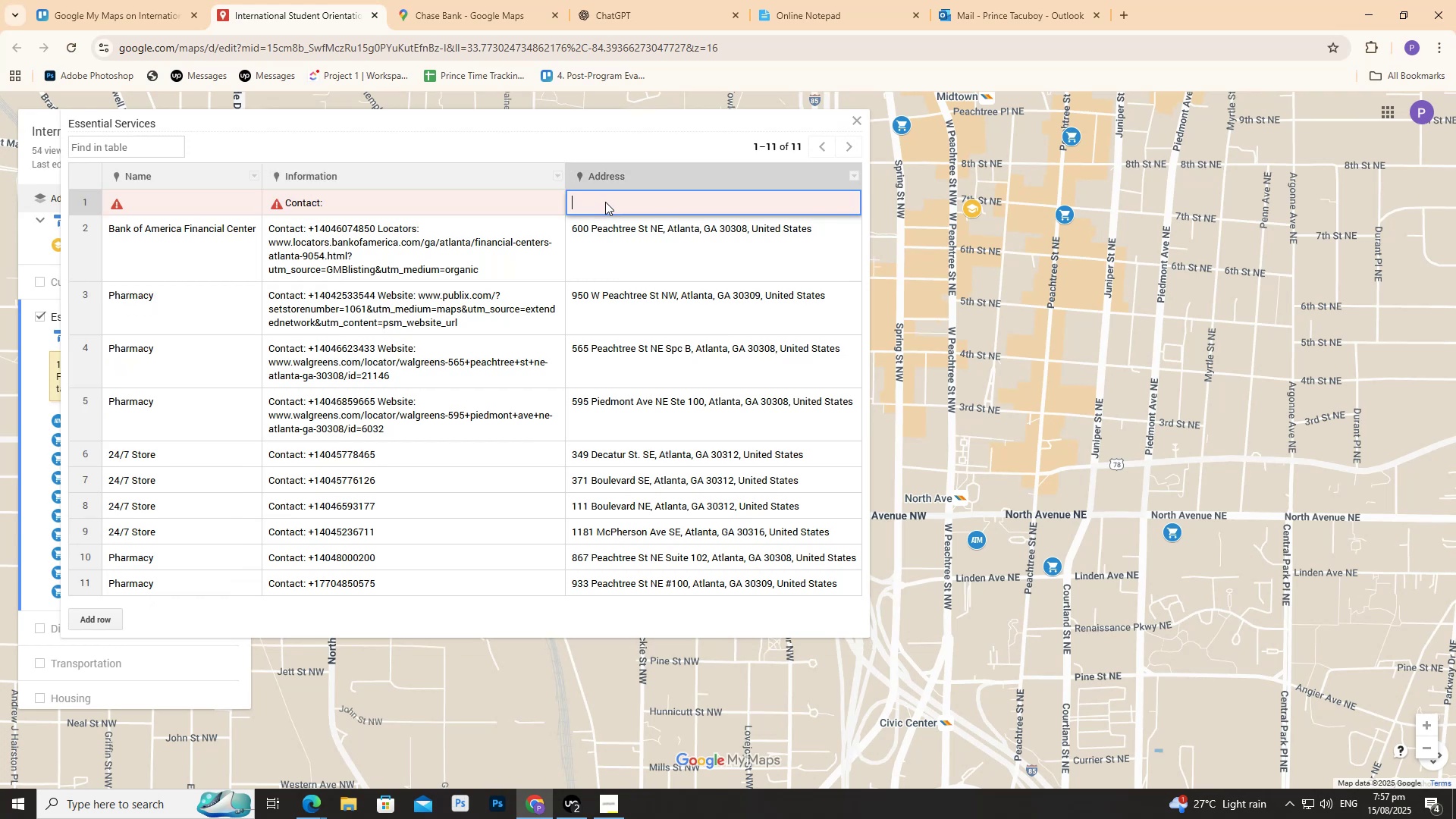 
key(Control+V)
 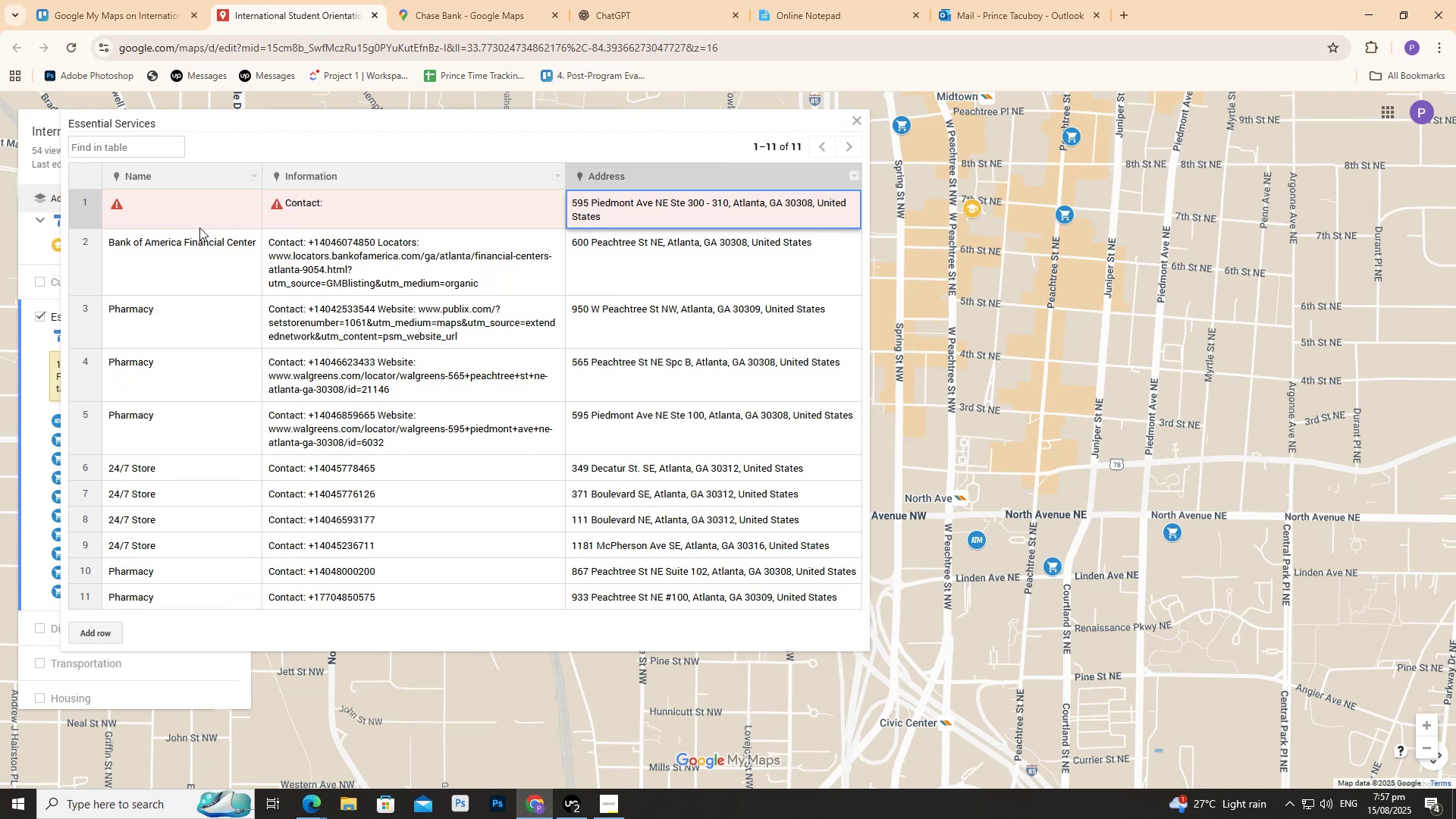 
left_click([177, 212])
 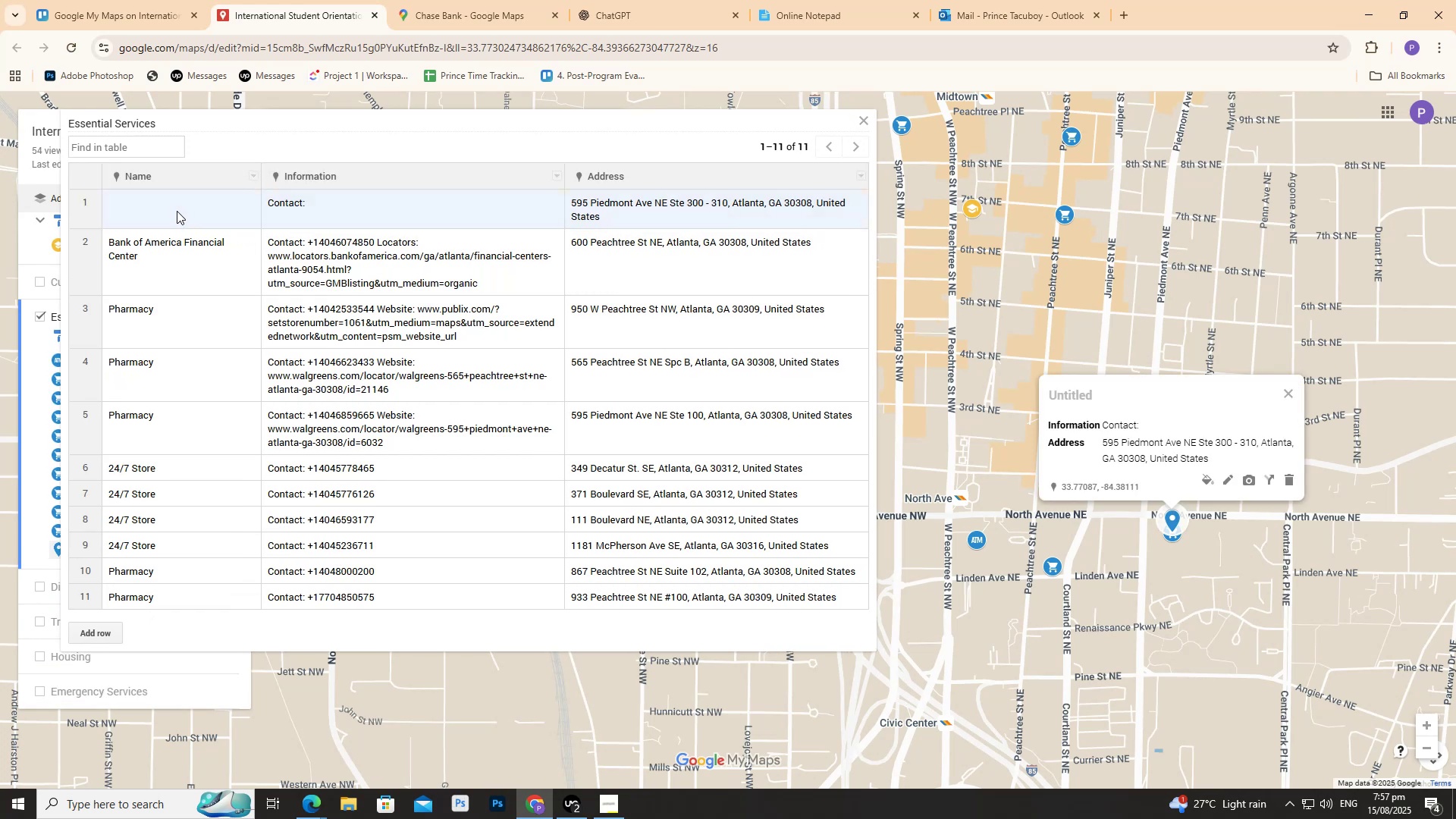 
left_click([175, 209])
 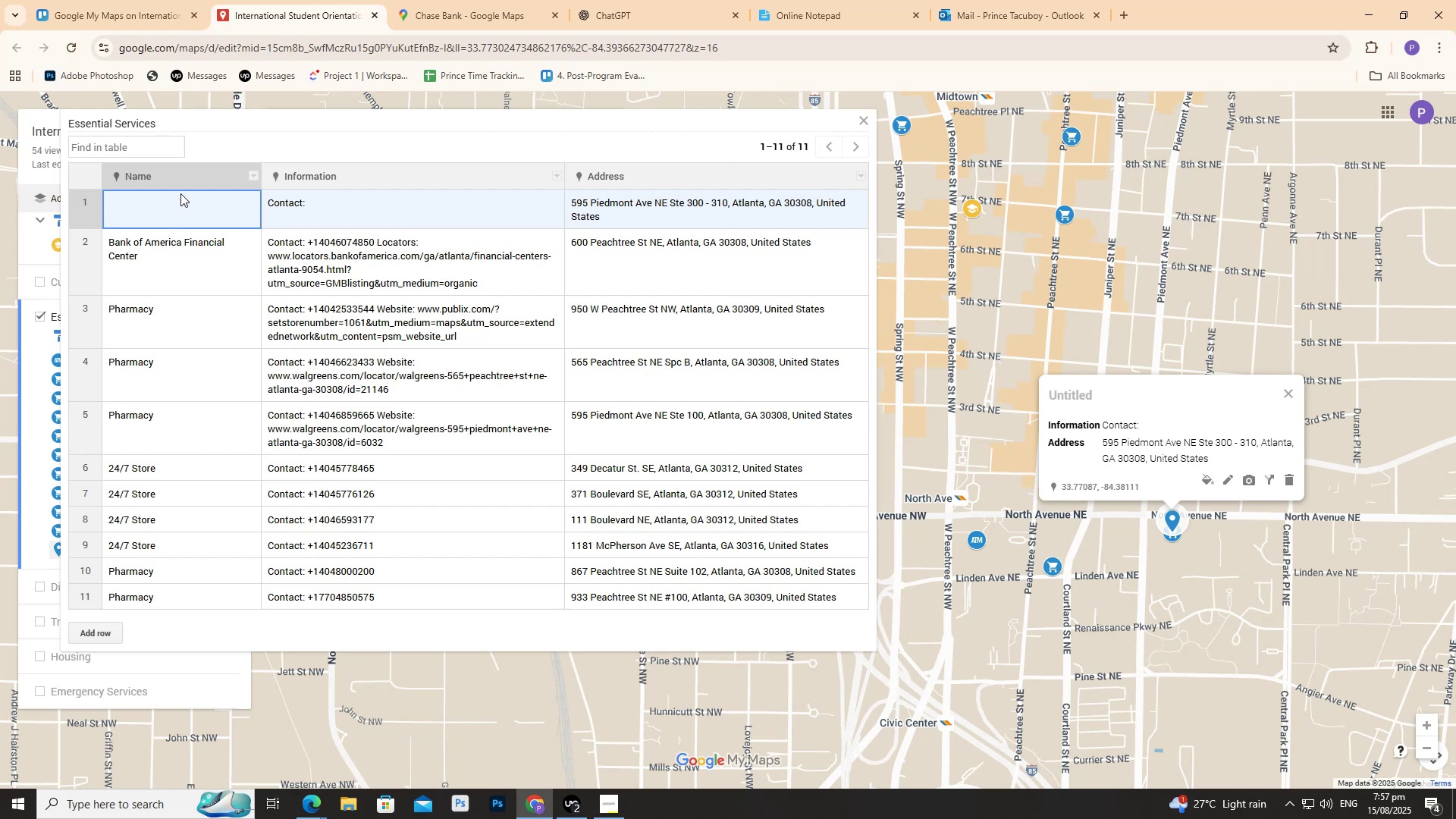 
type(Bank)
 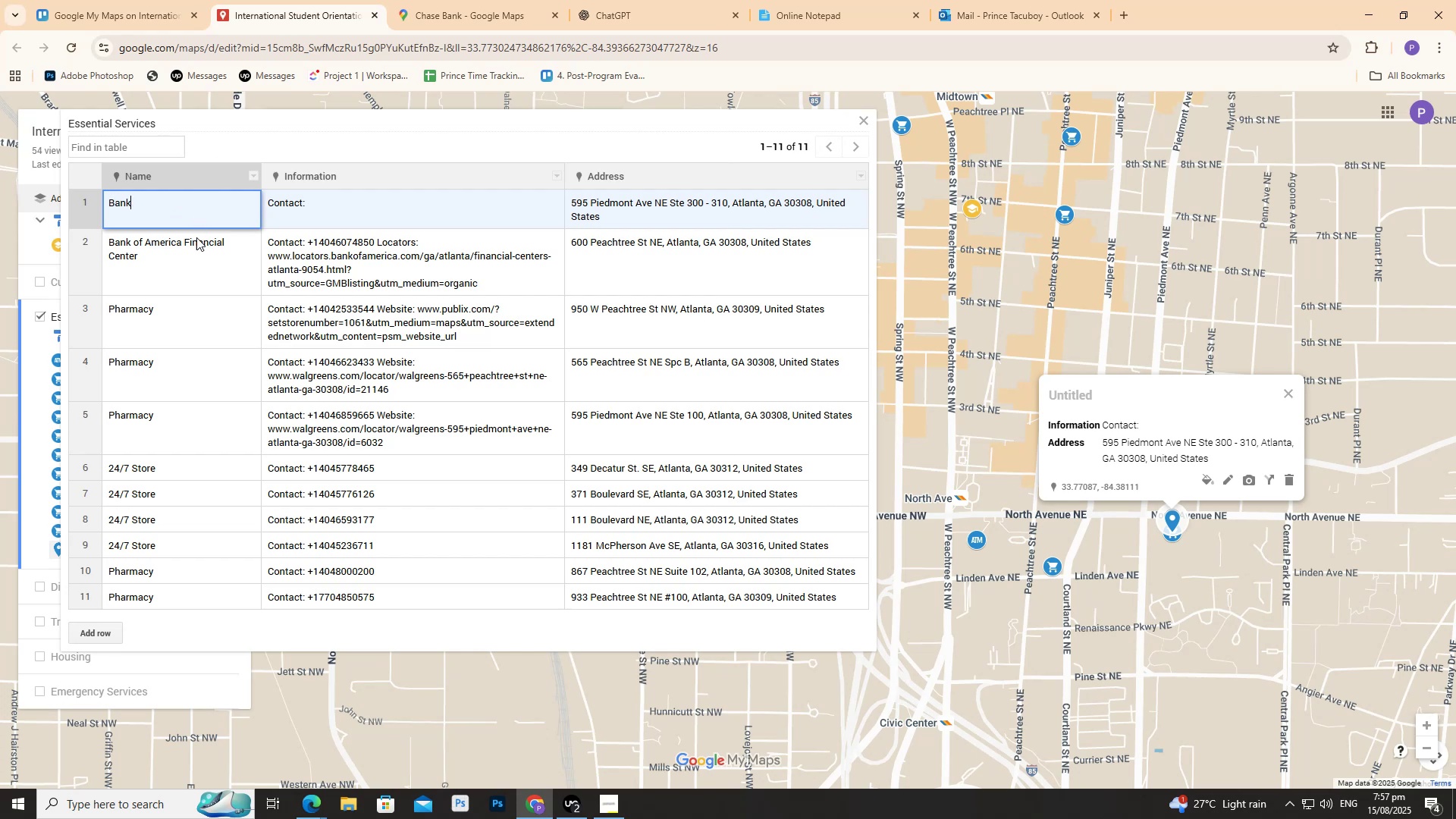 
double_click([197, 252])
 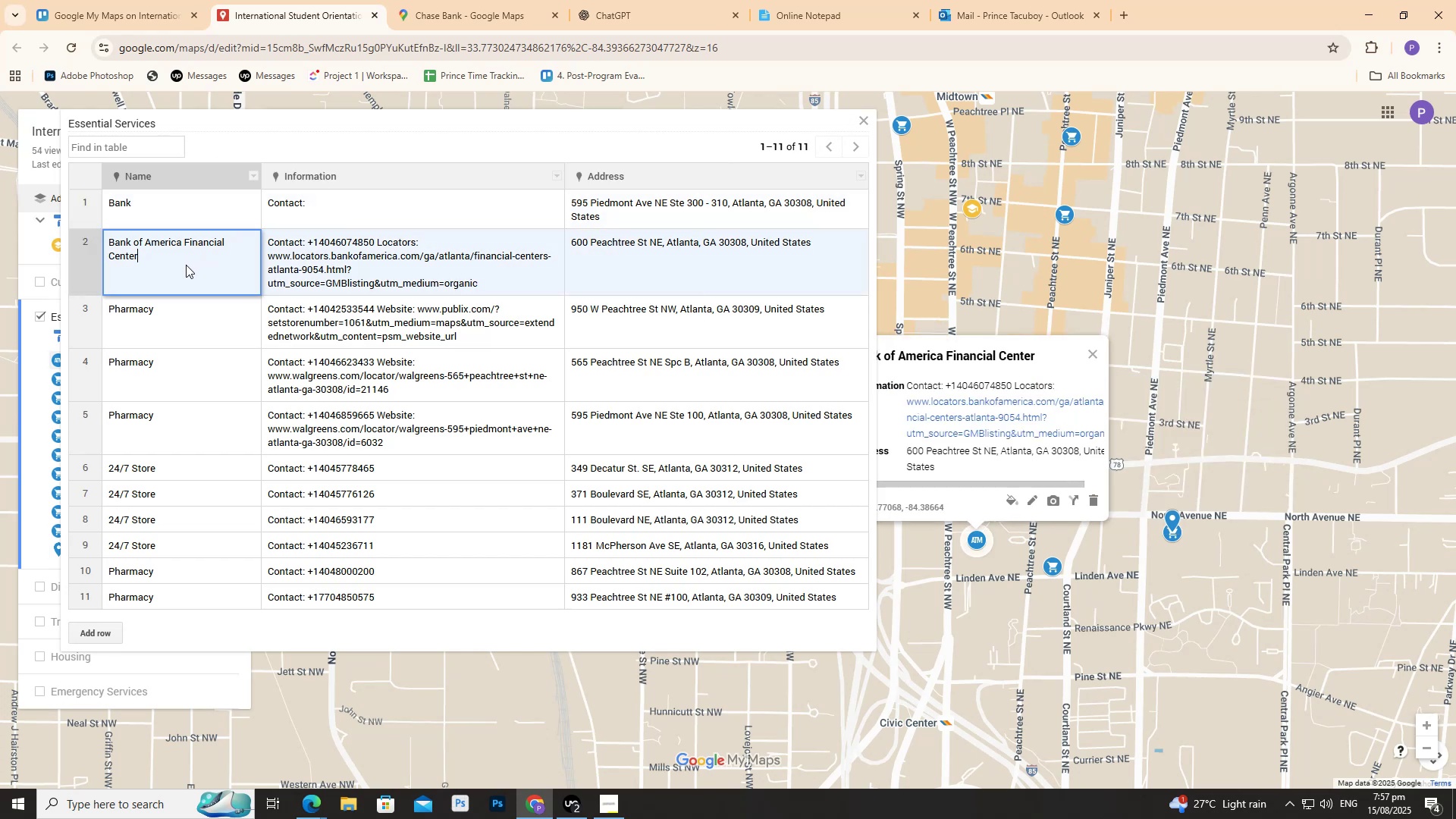 
left_click_drag(start_coordinate=[174, 259], to_coordinate=[132, 237])
 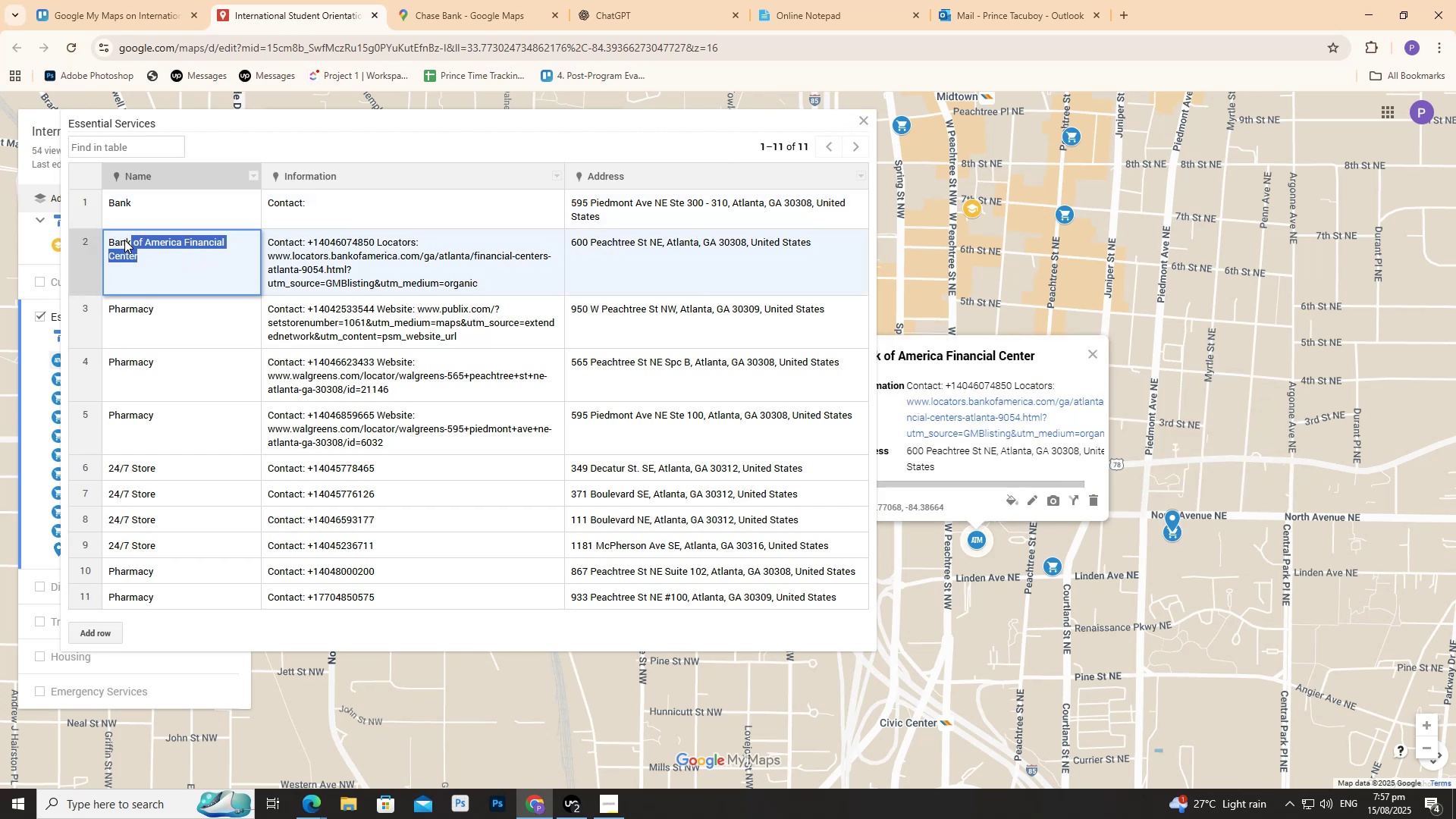 
key(Backspace)
 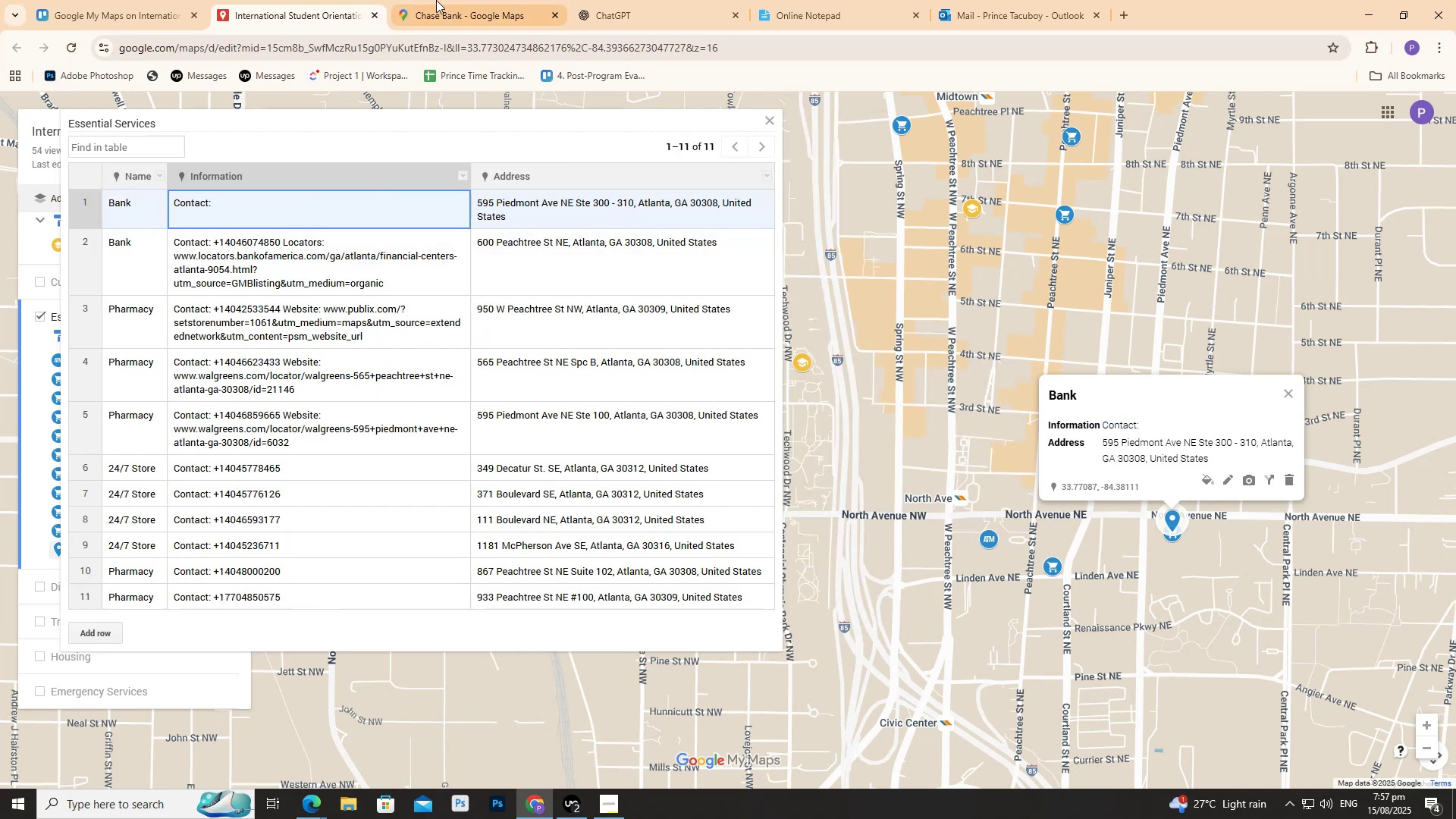 
left_click([482, 0])
 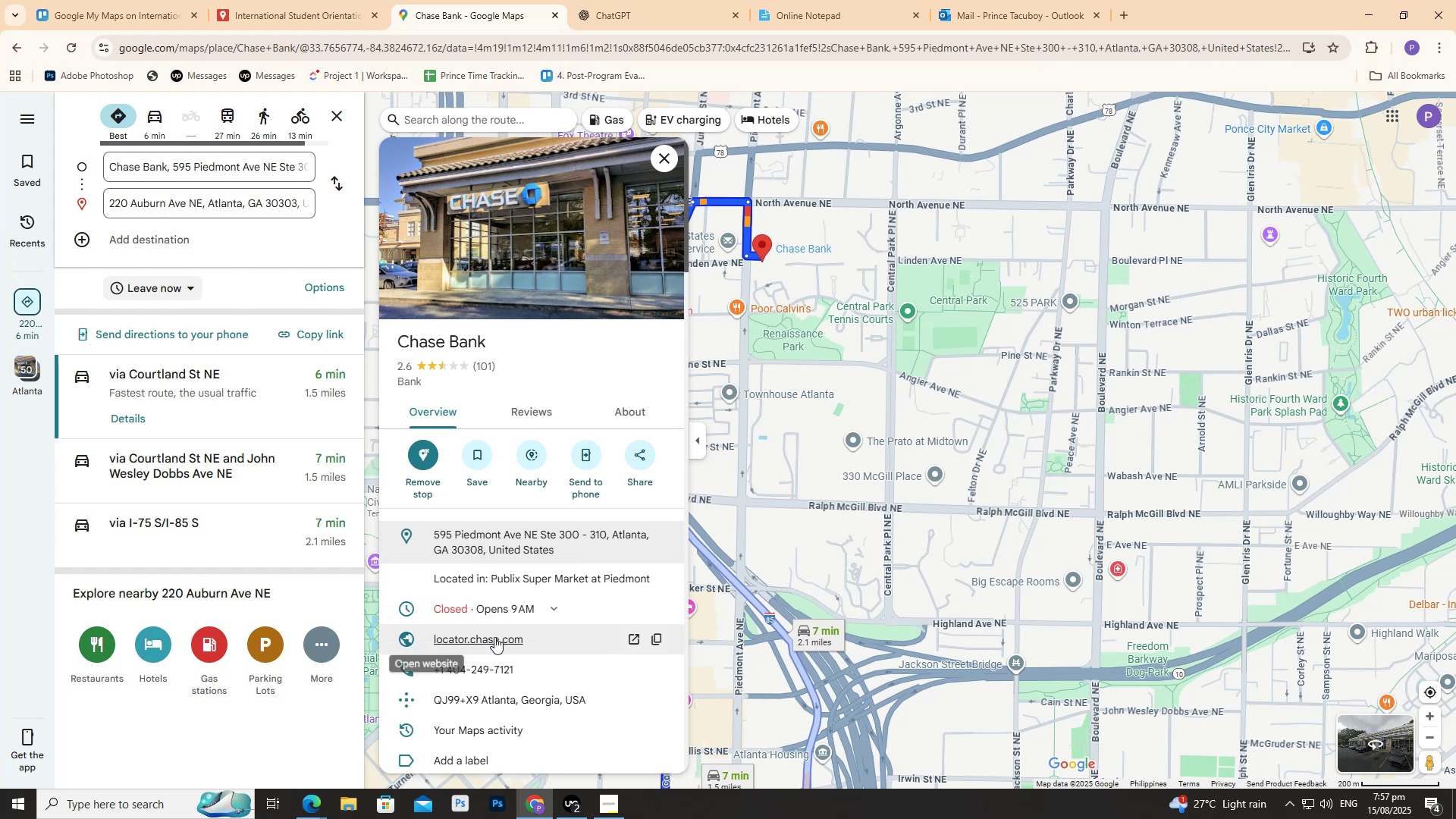 
left_click([633, 669])
 